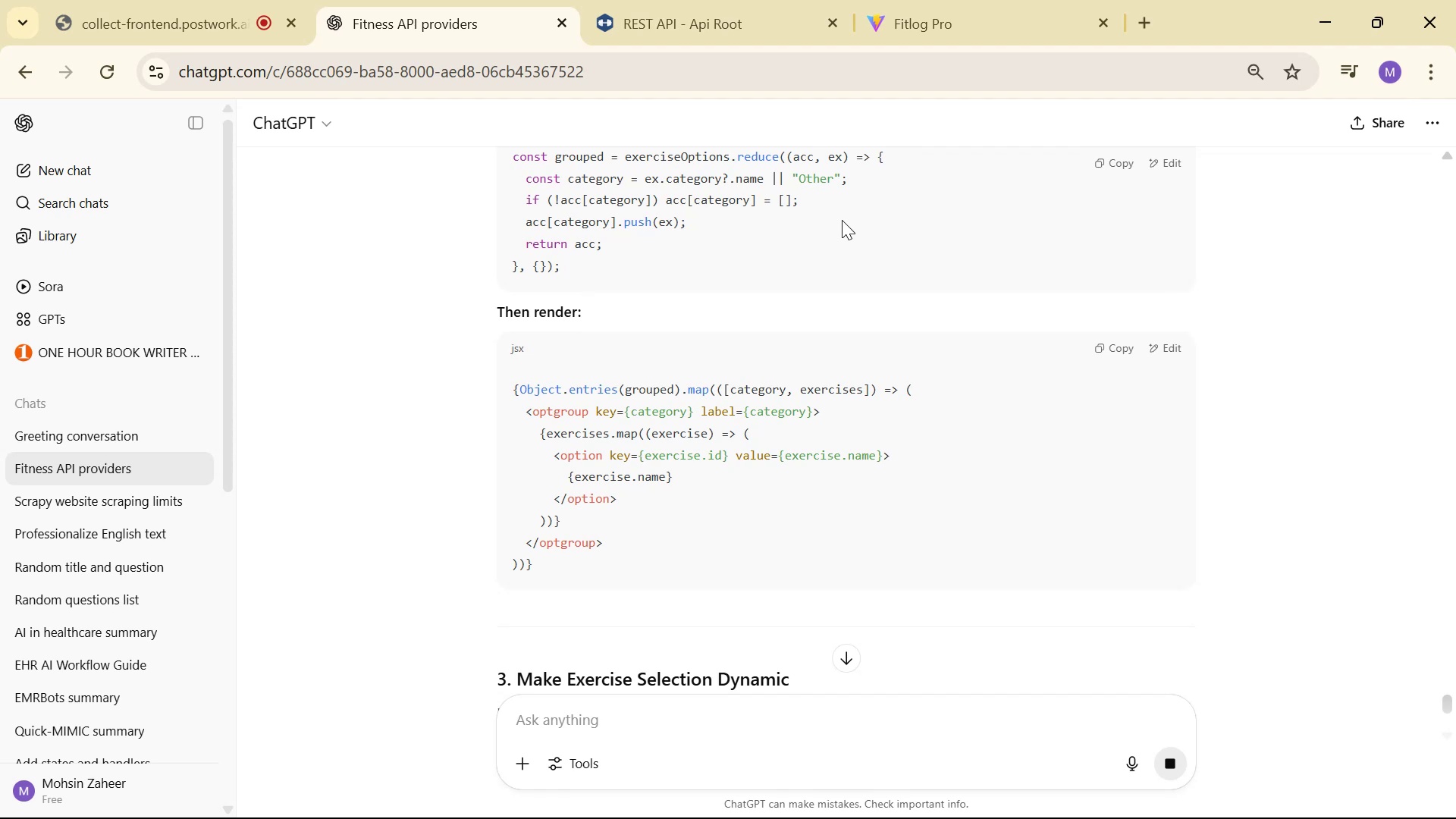 
scroll: coordinate [893, 274], scroll_direction: down, amount: 12.0
 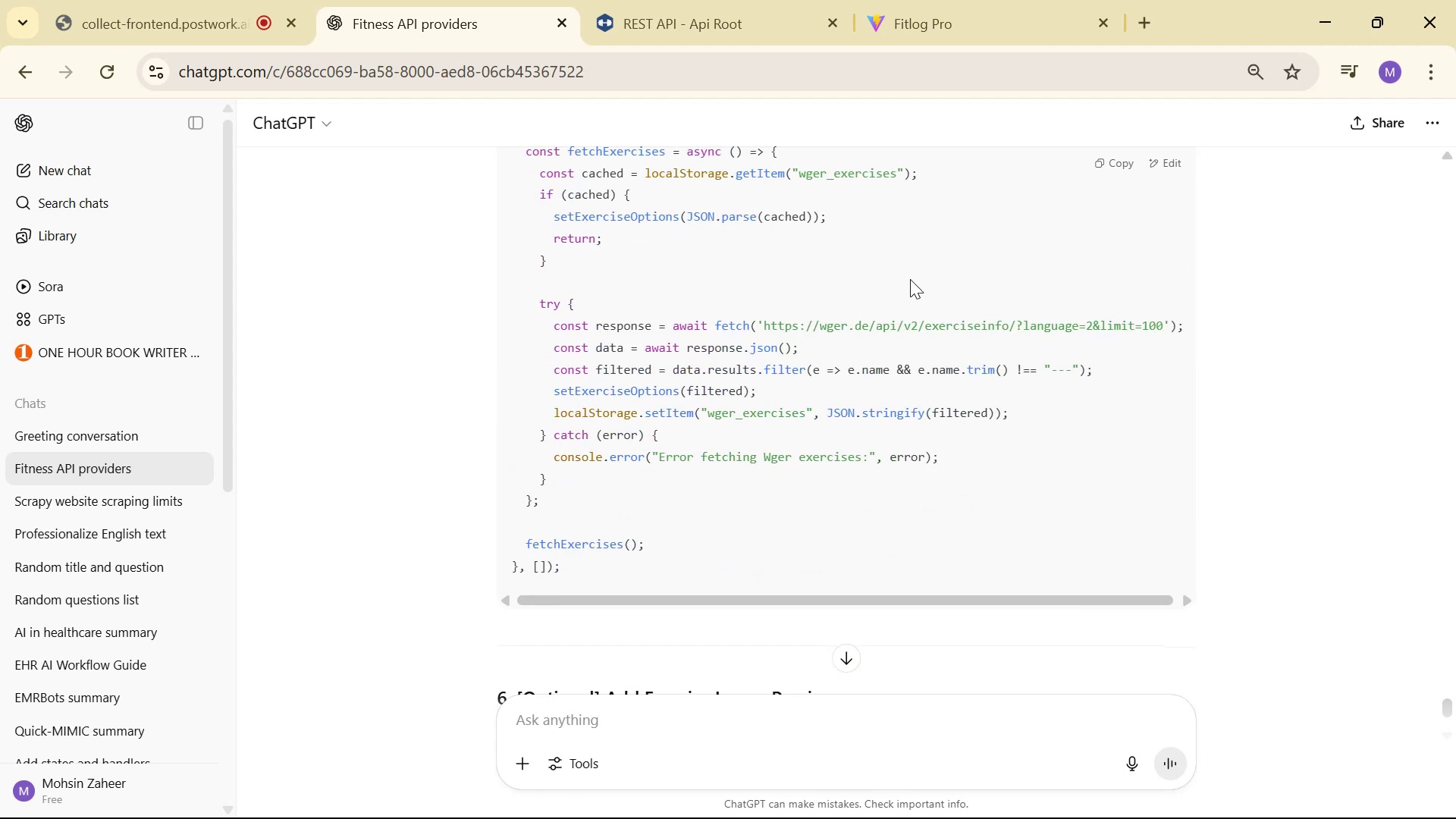 
scroll: coordinate [925, 274], scroll_direction: up, amount: 2.0
 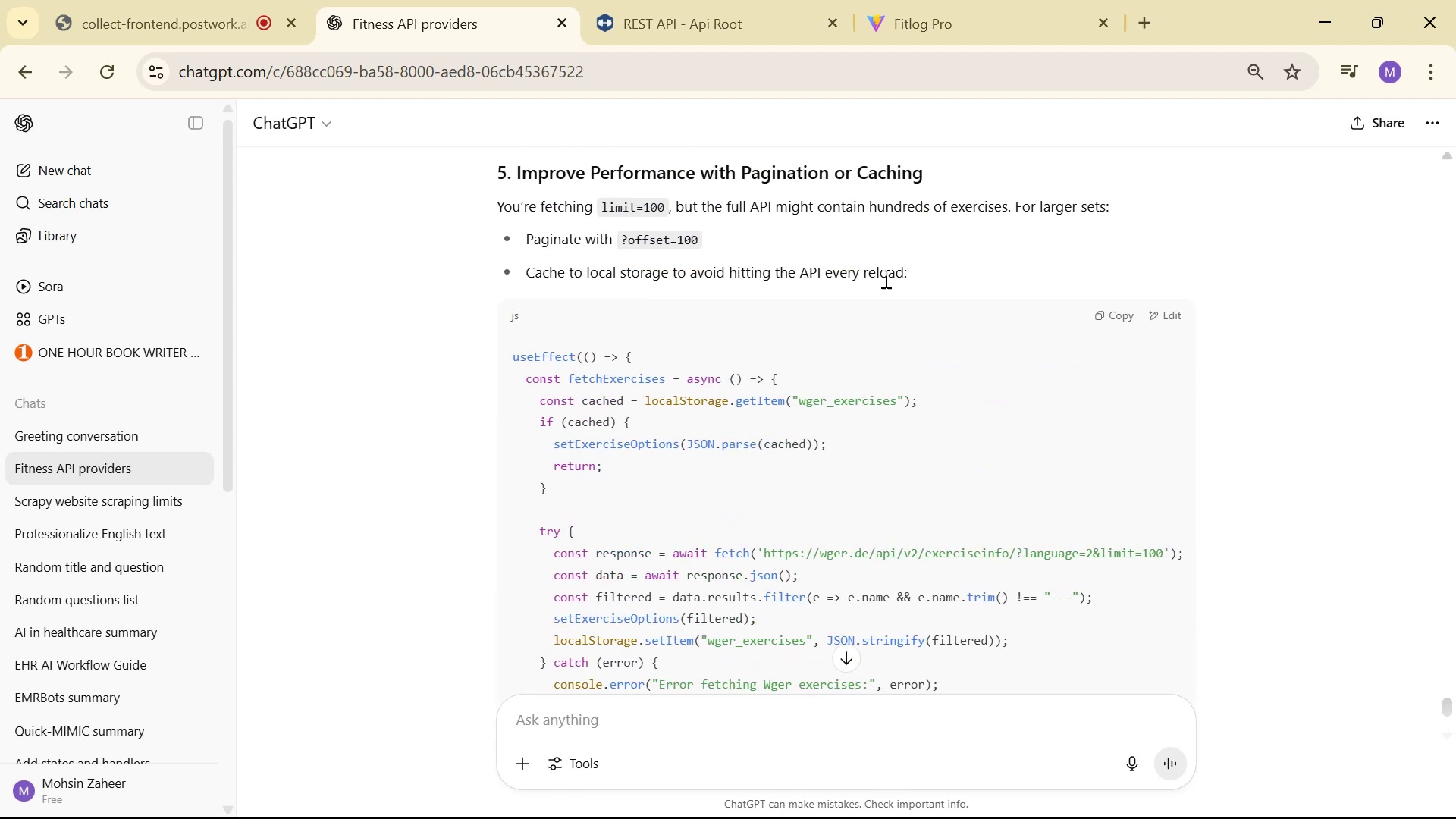 
scroll: coordinate [966, 452], scroll_direction: down, amount: 1.0
 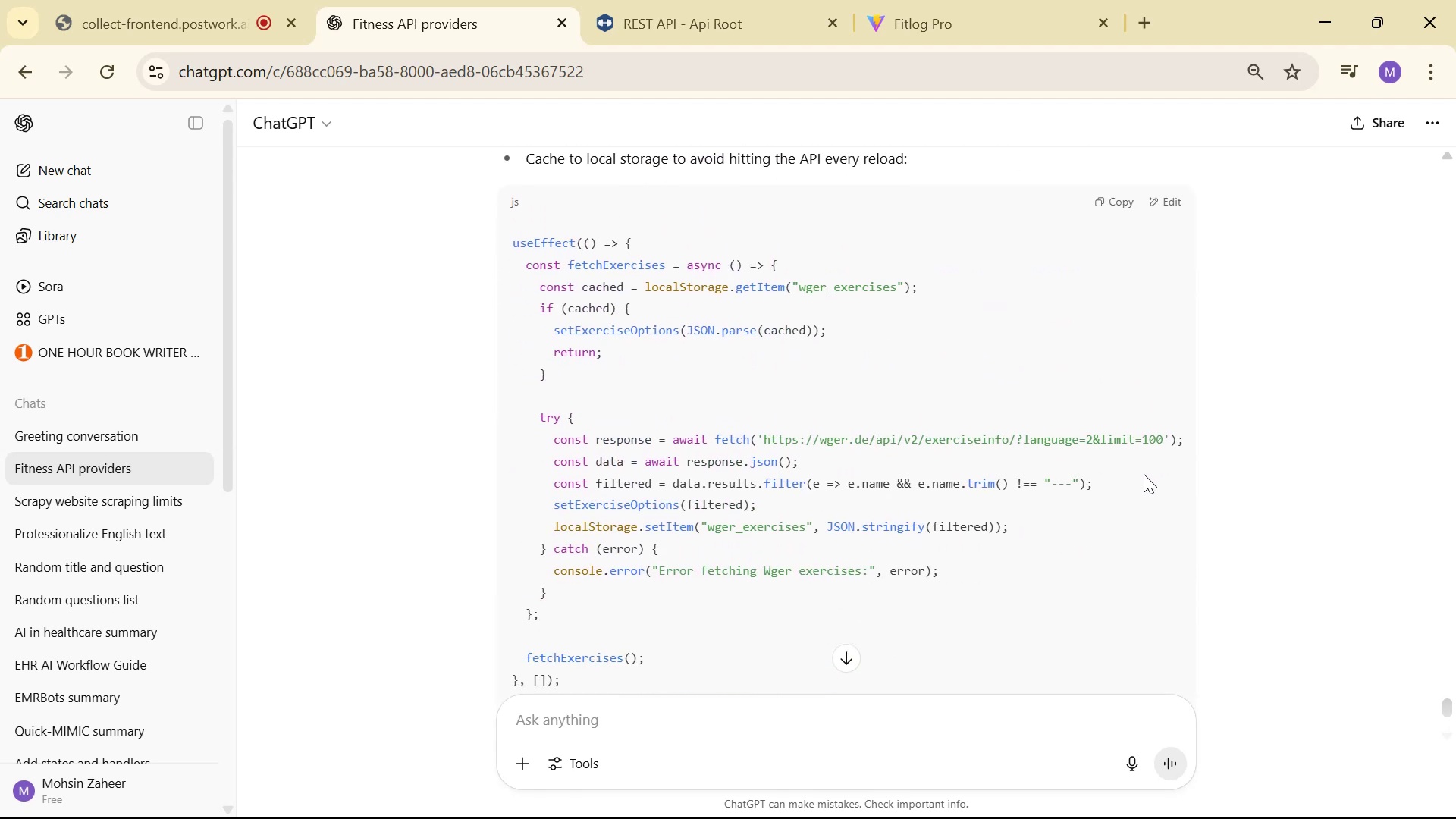 
key(Alt+AltLeft)
 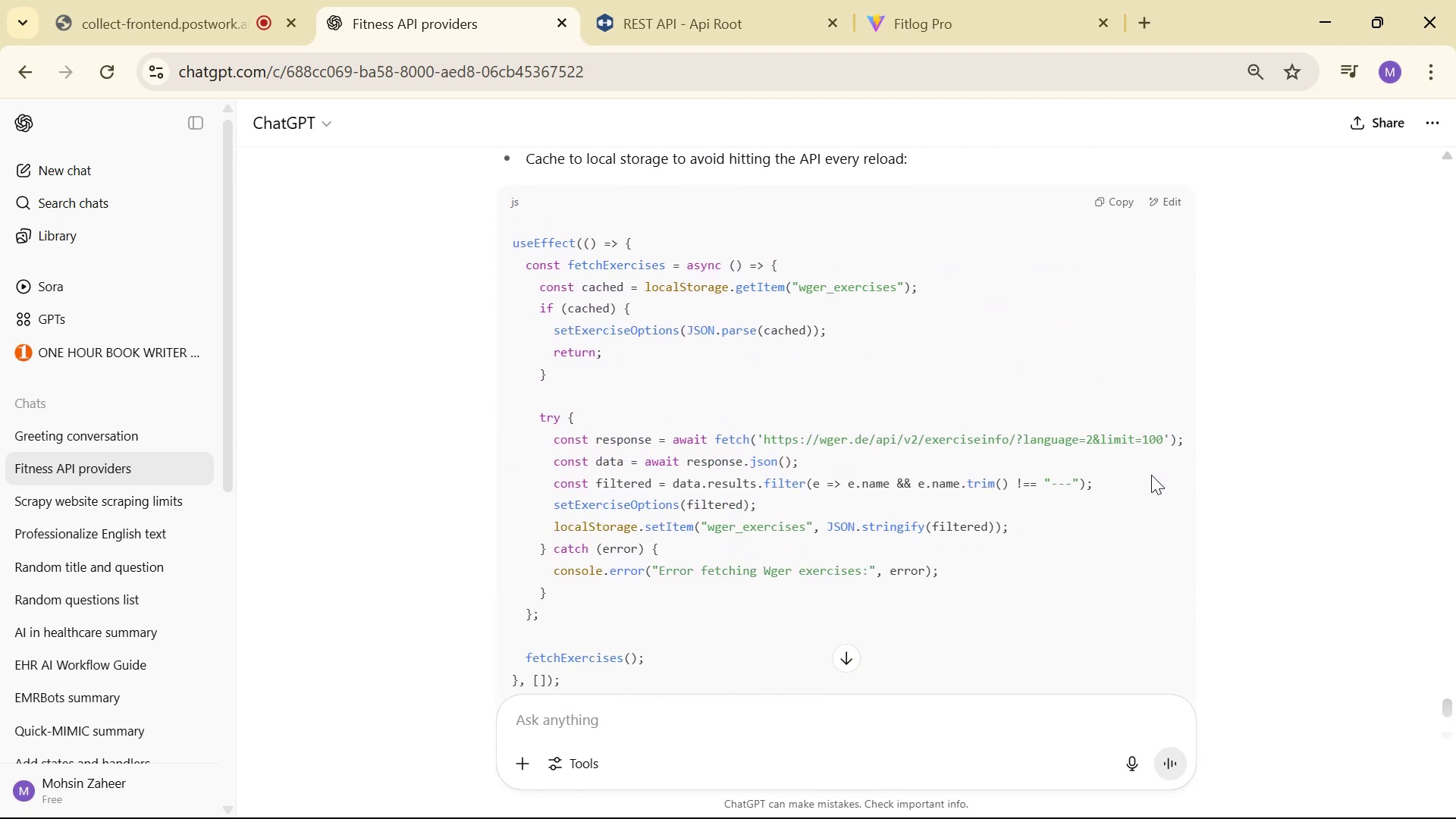 
key(Alt+Tab)
 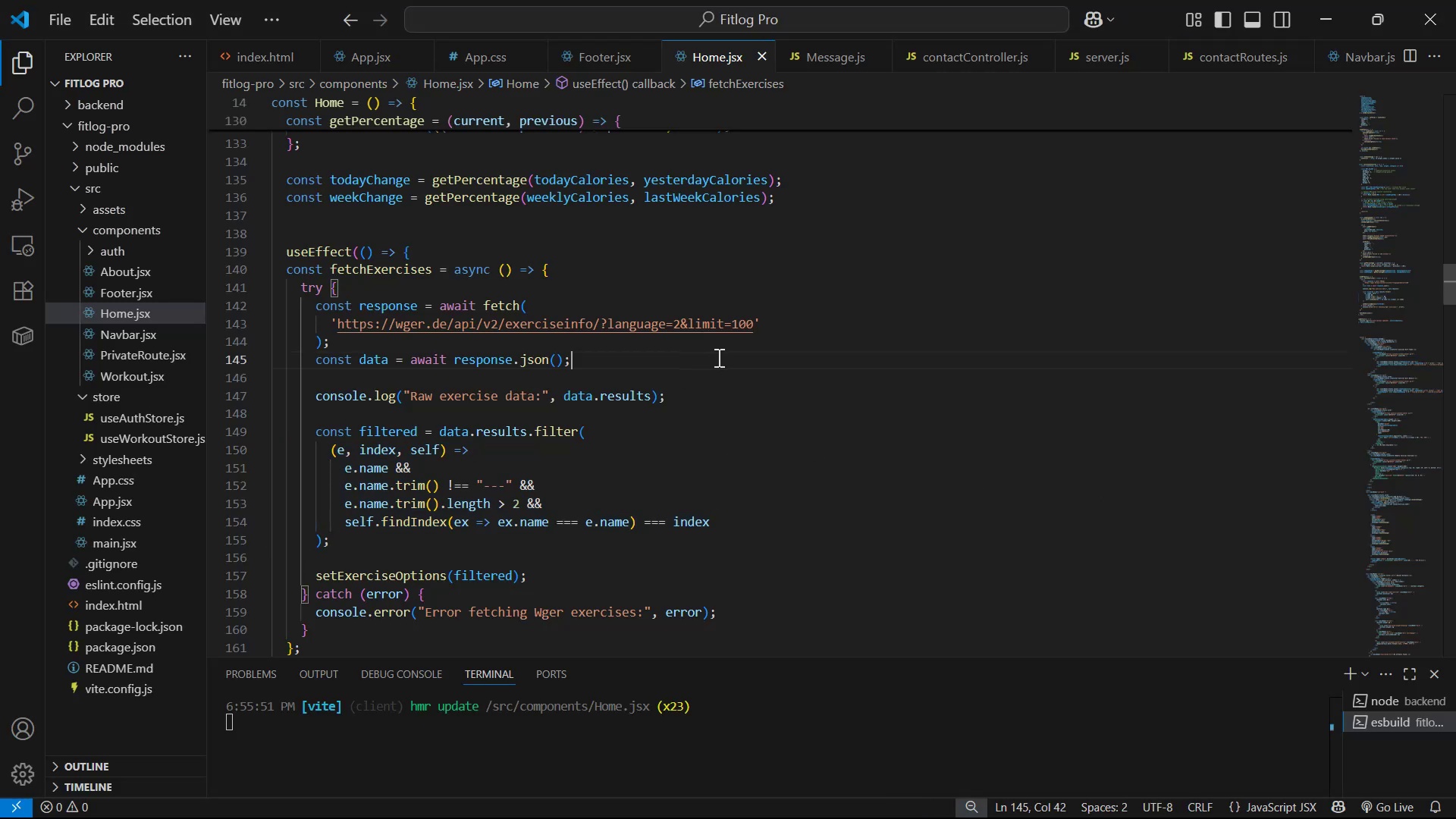 
scroll: coordinate [843, 400], scroll_direction: down, amount: 4.0
 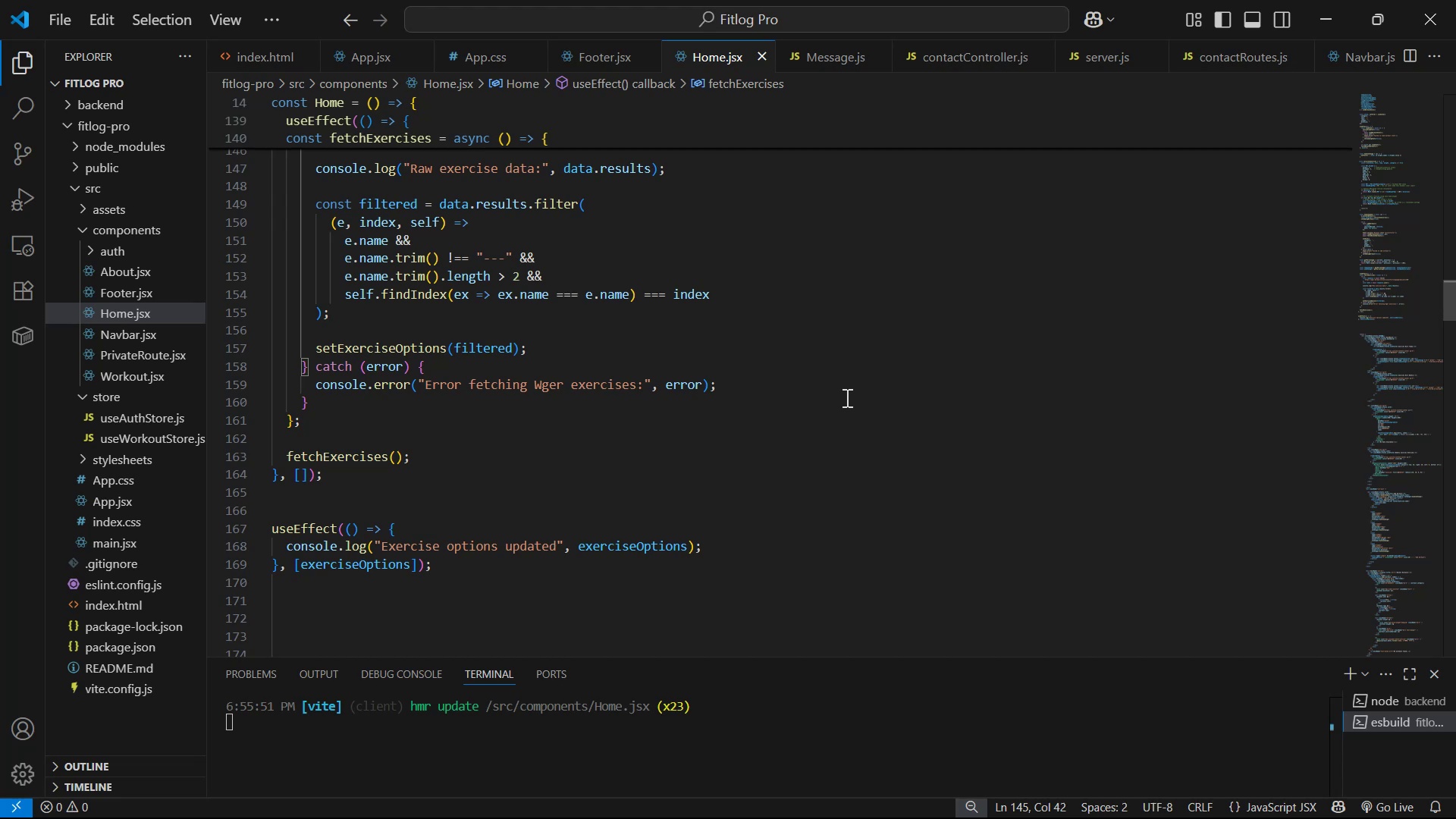 
left_click([858, 461])
 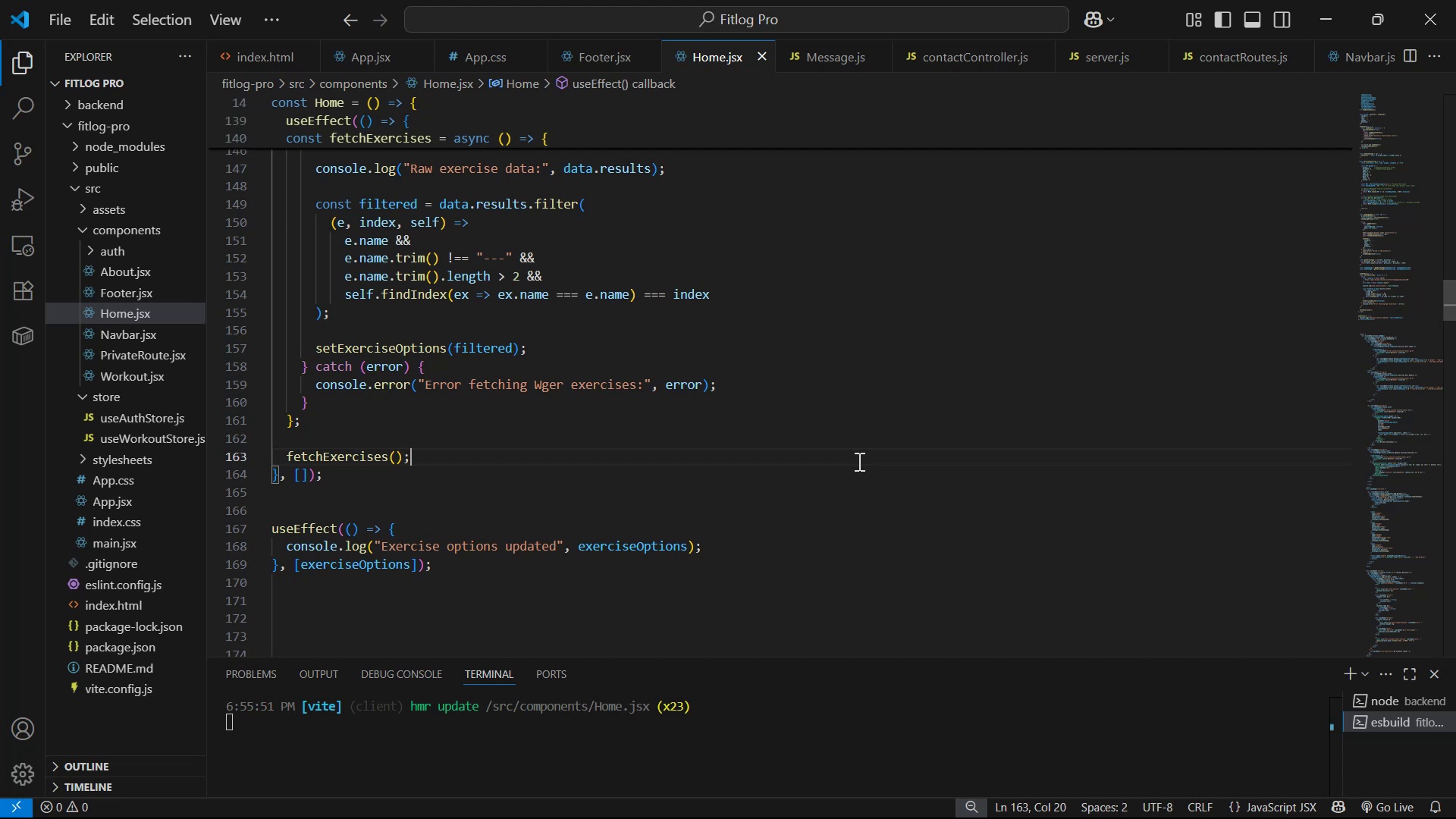 
key(Control+S)
 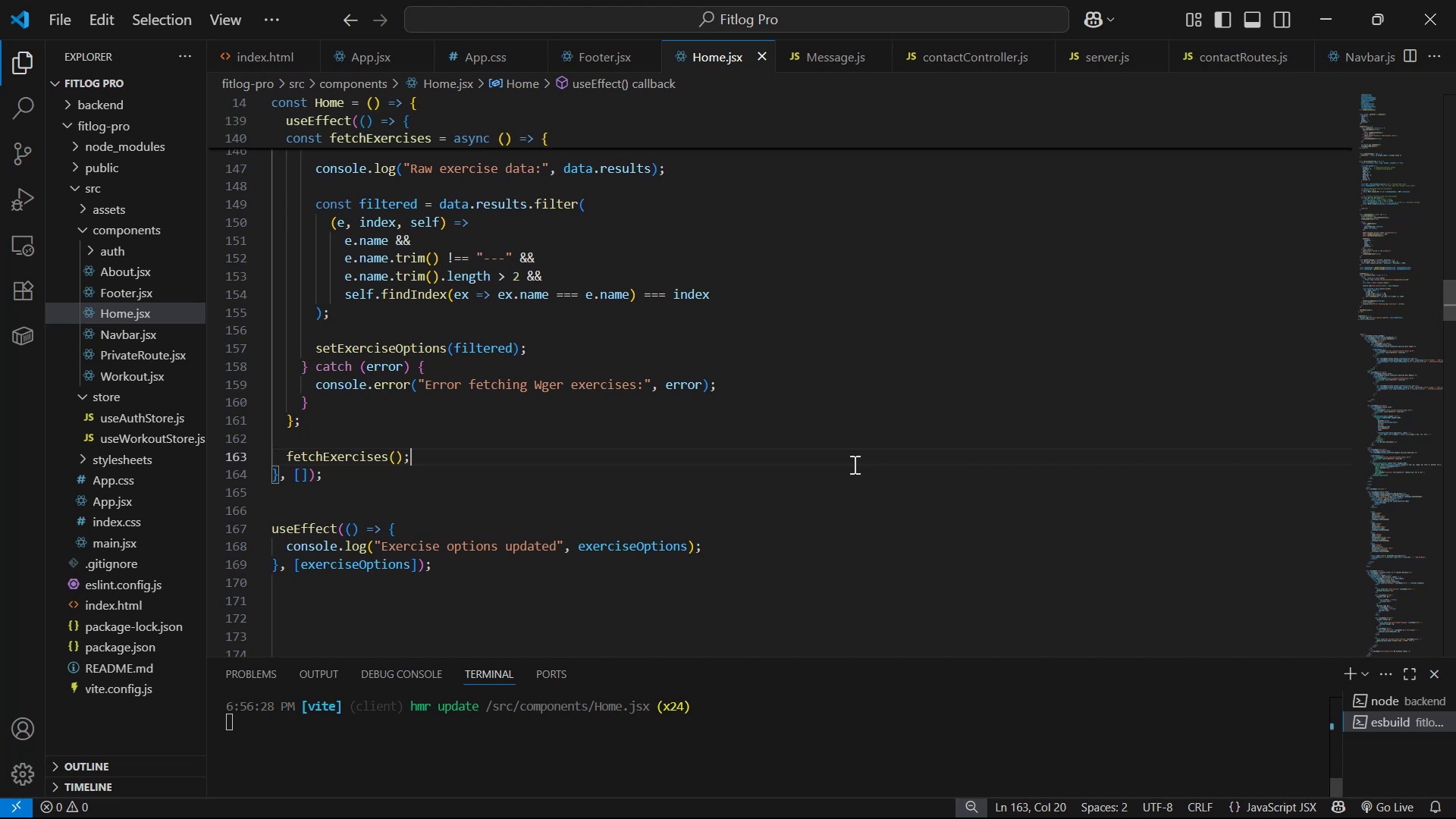 
key(Alt+AltLeft)
 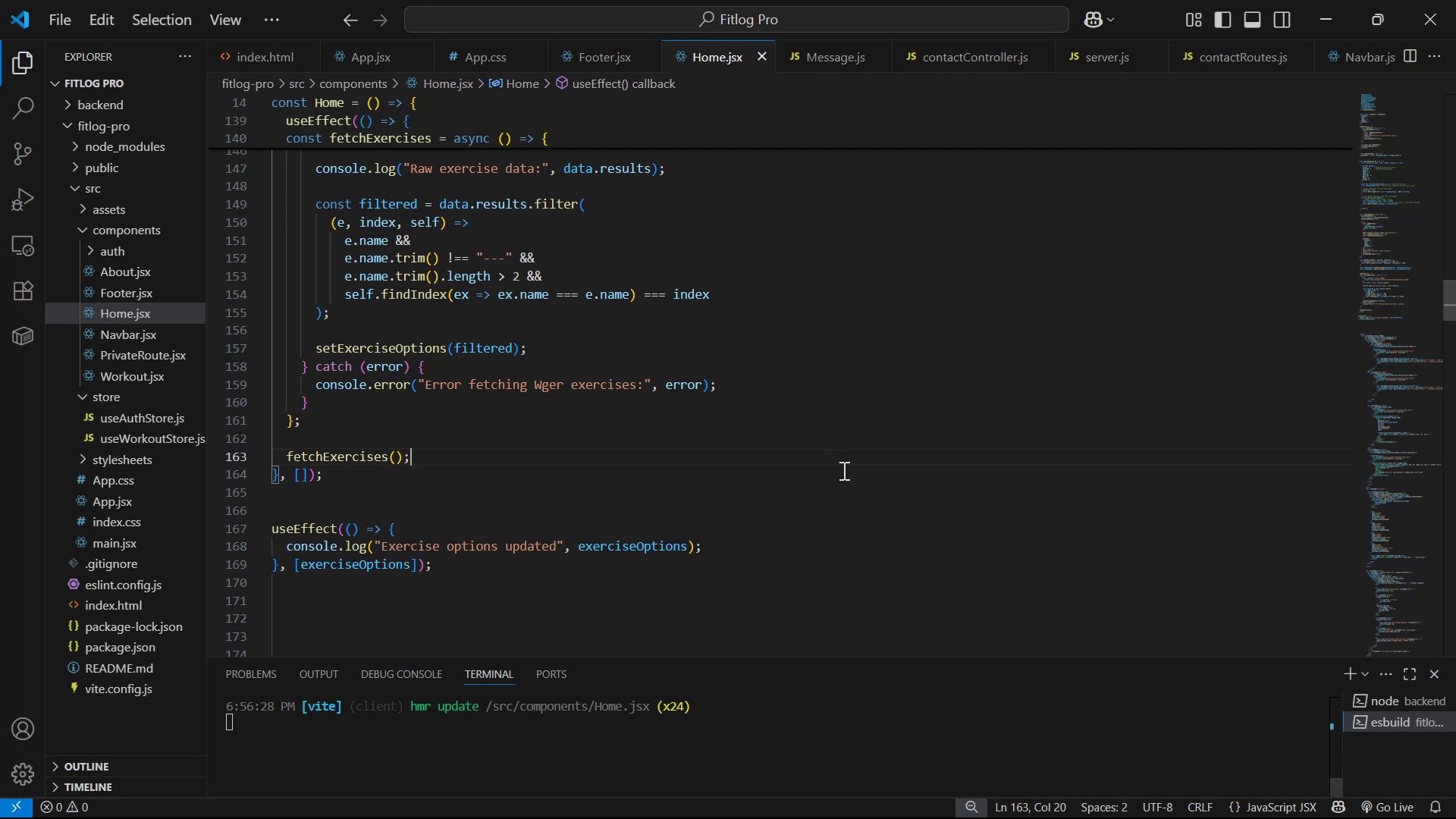 
key(Alt+Tab)
 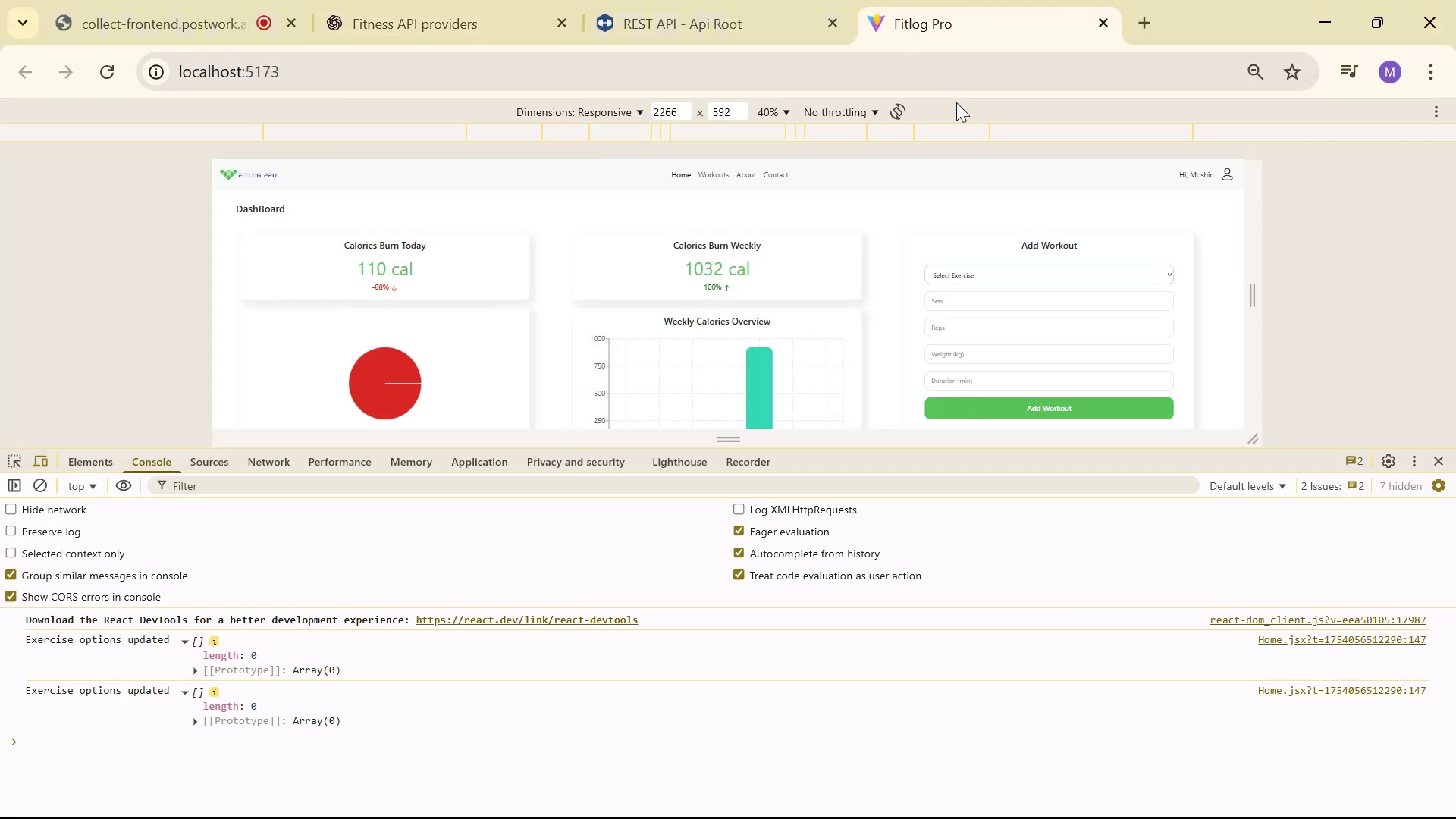 
key(Alt+AltLeft)
 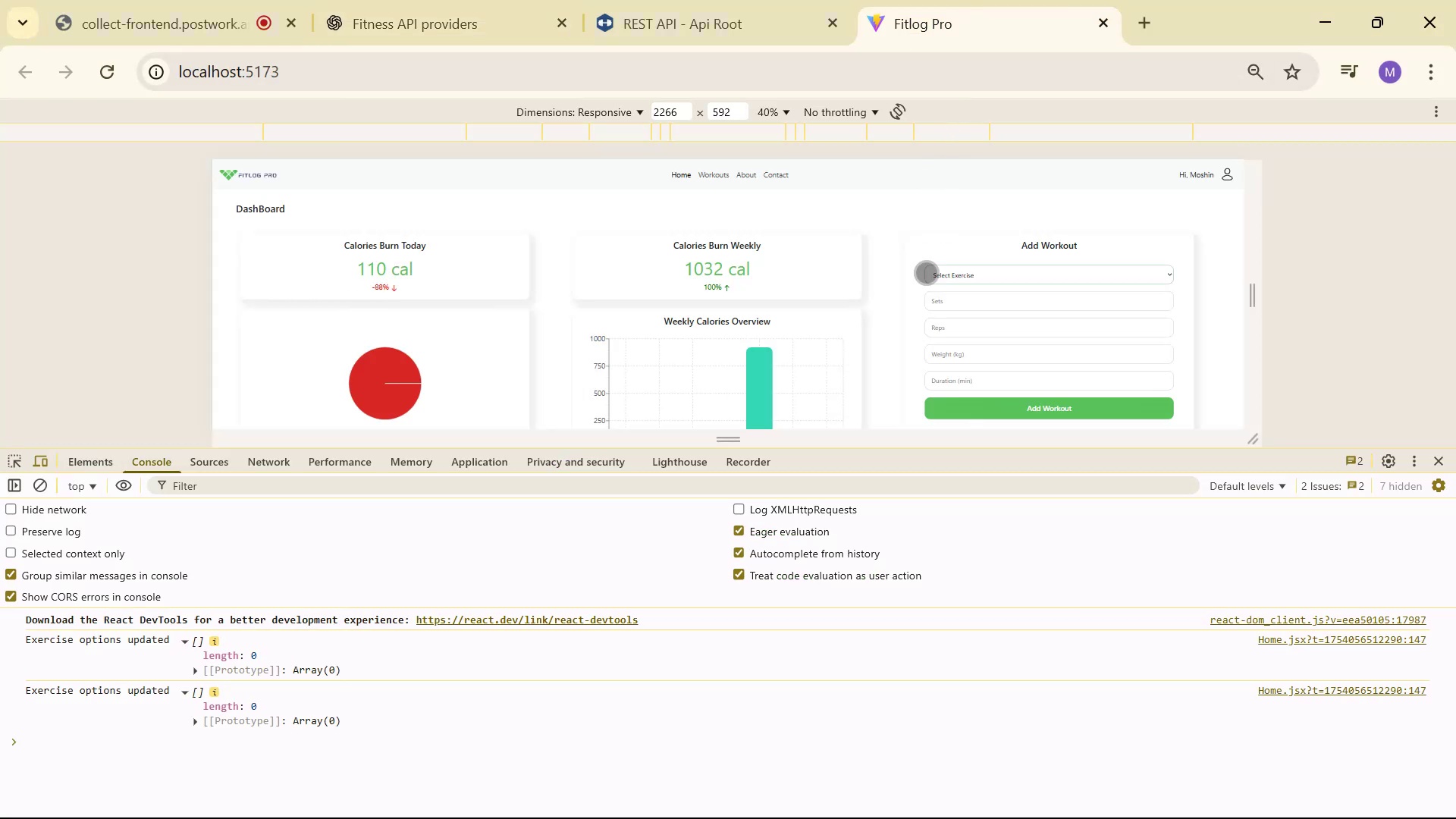 
key(Alt+Tab)
 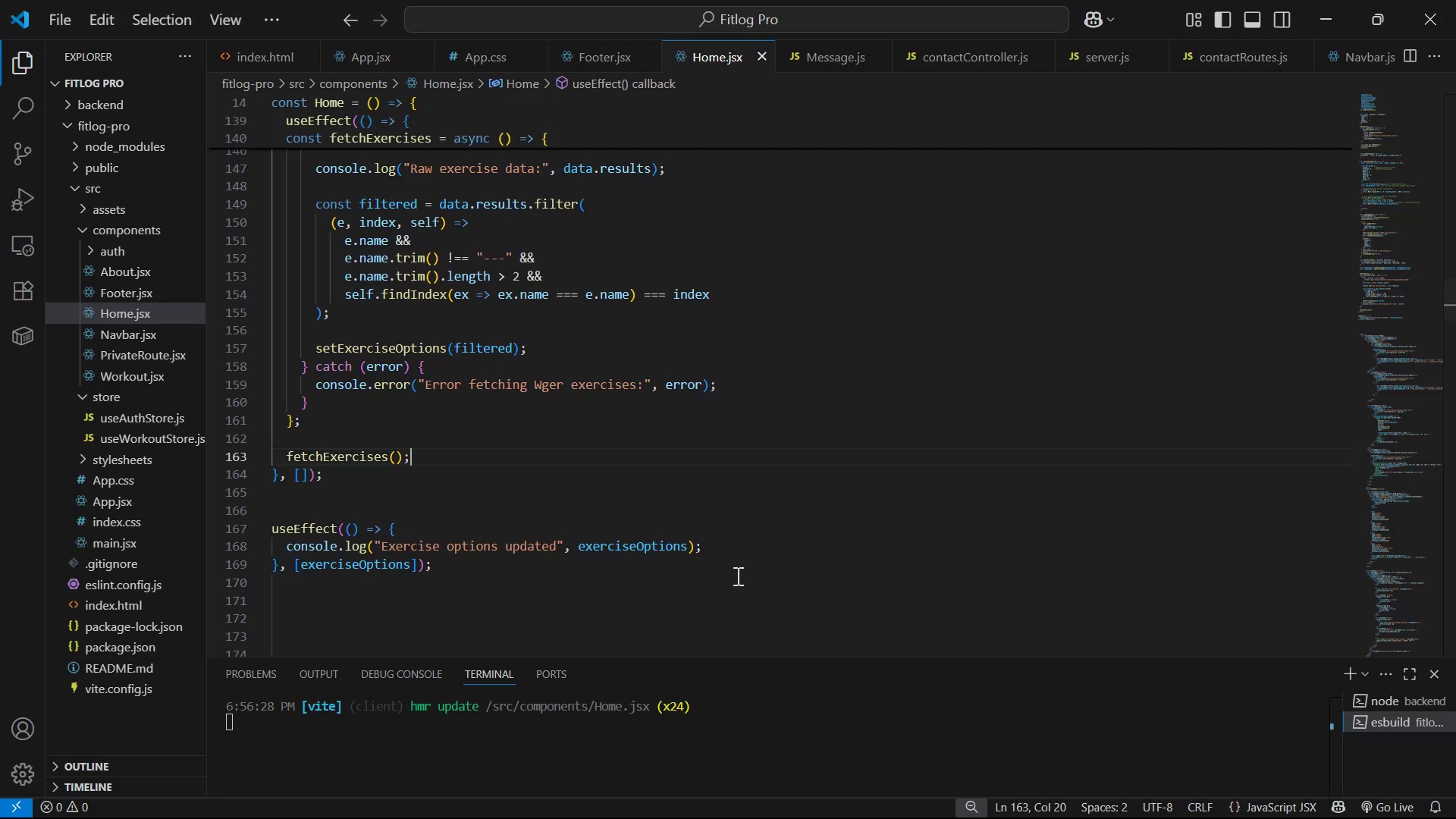 
scroll: coordinate [758, 617], scroll_direction: down, amount: 3.0
 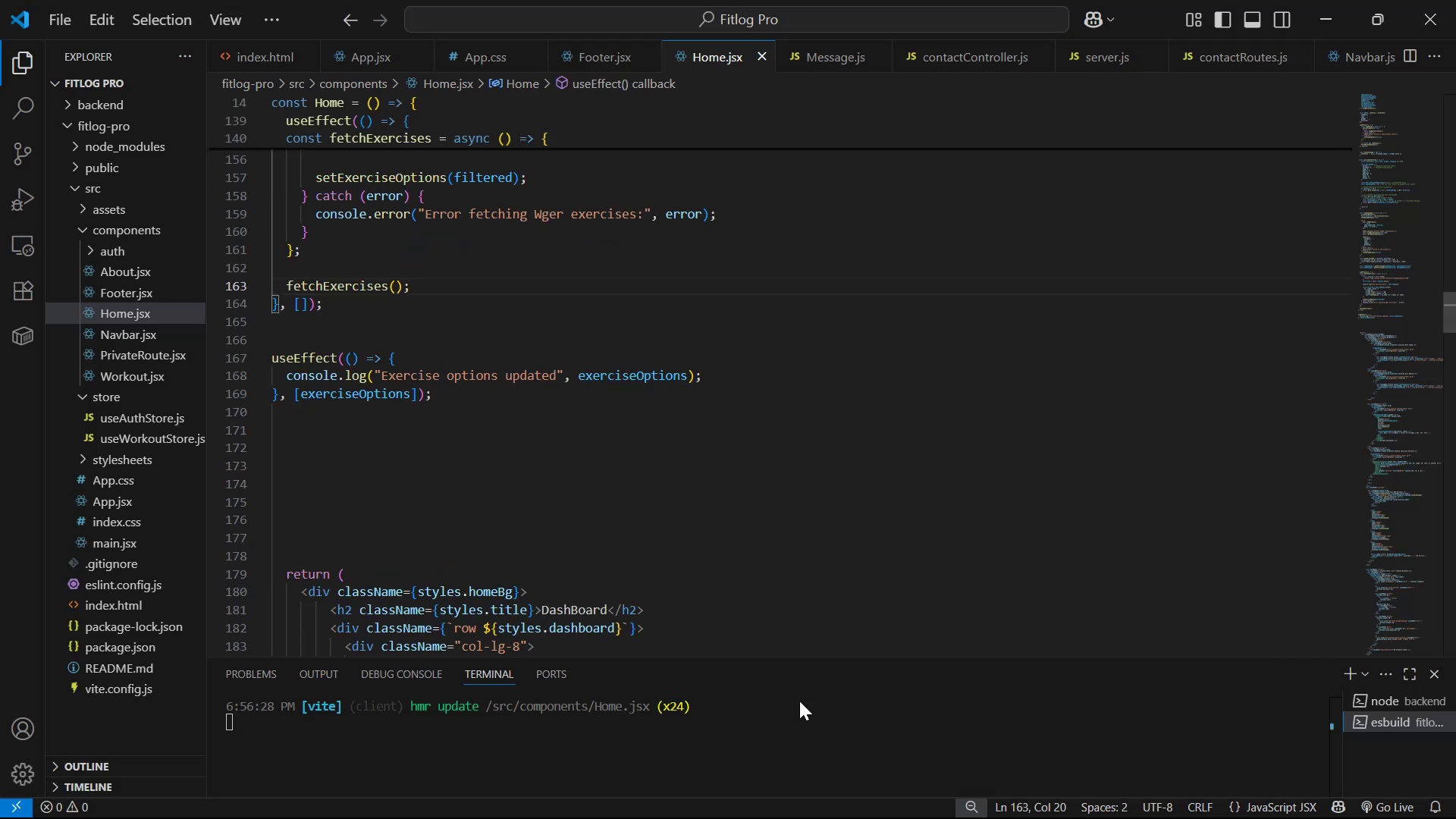 
left_click([852, 737])
 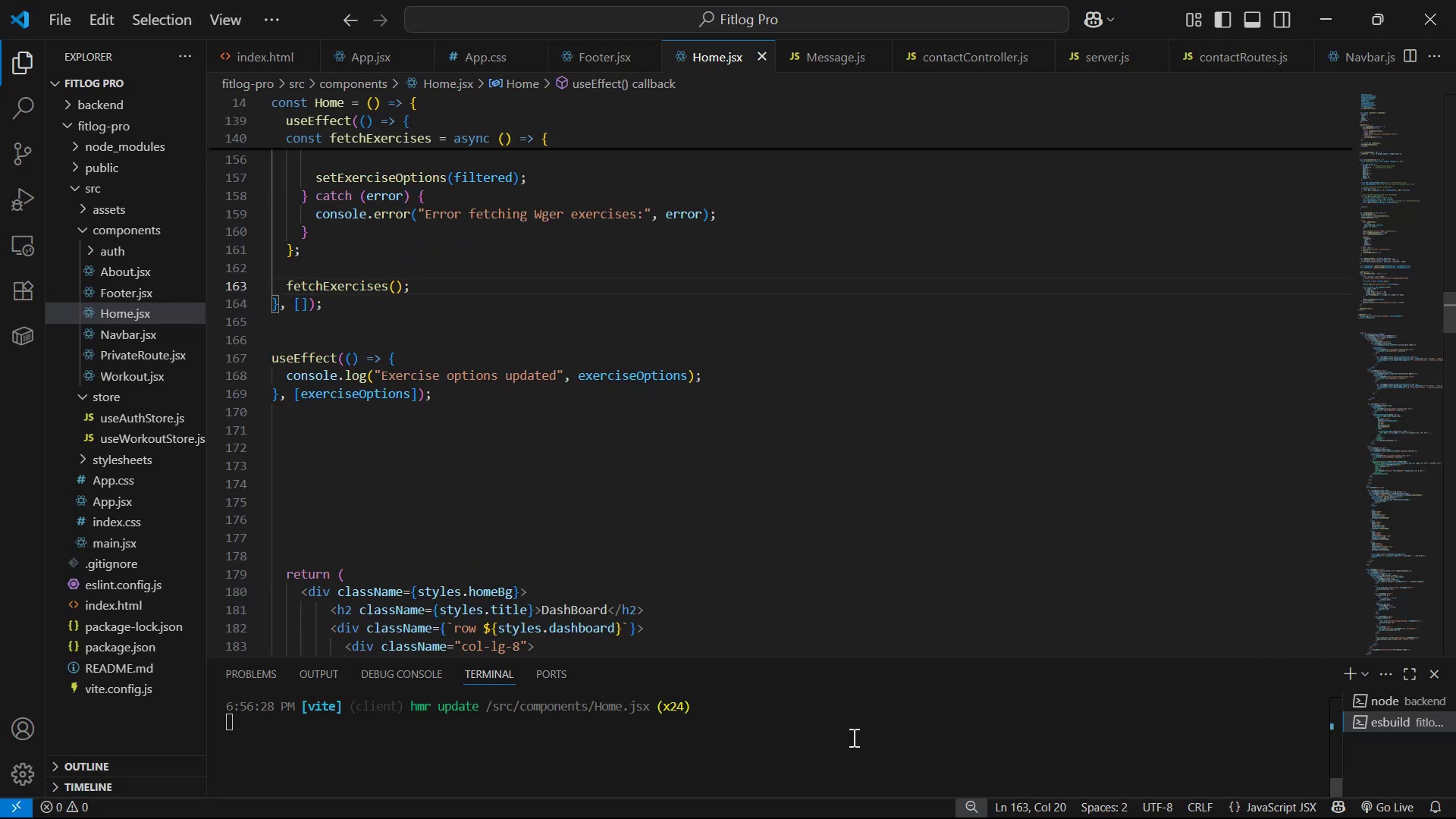 
key(Control+C)
 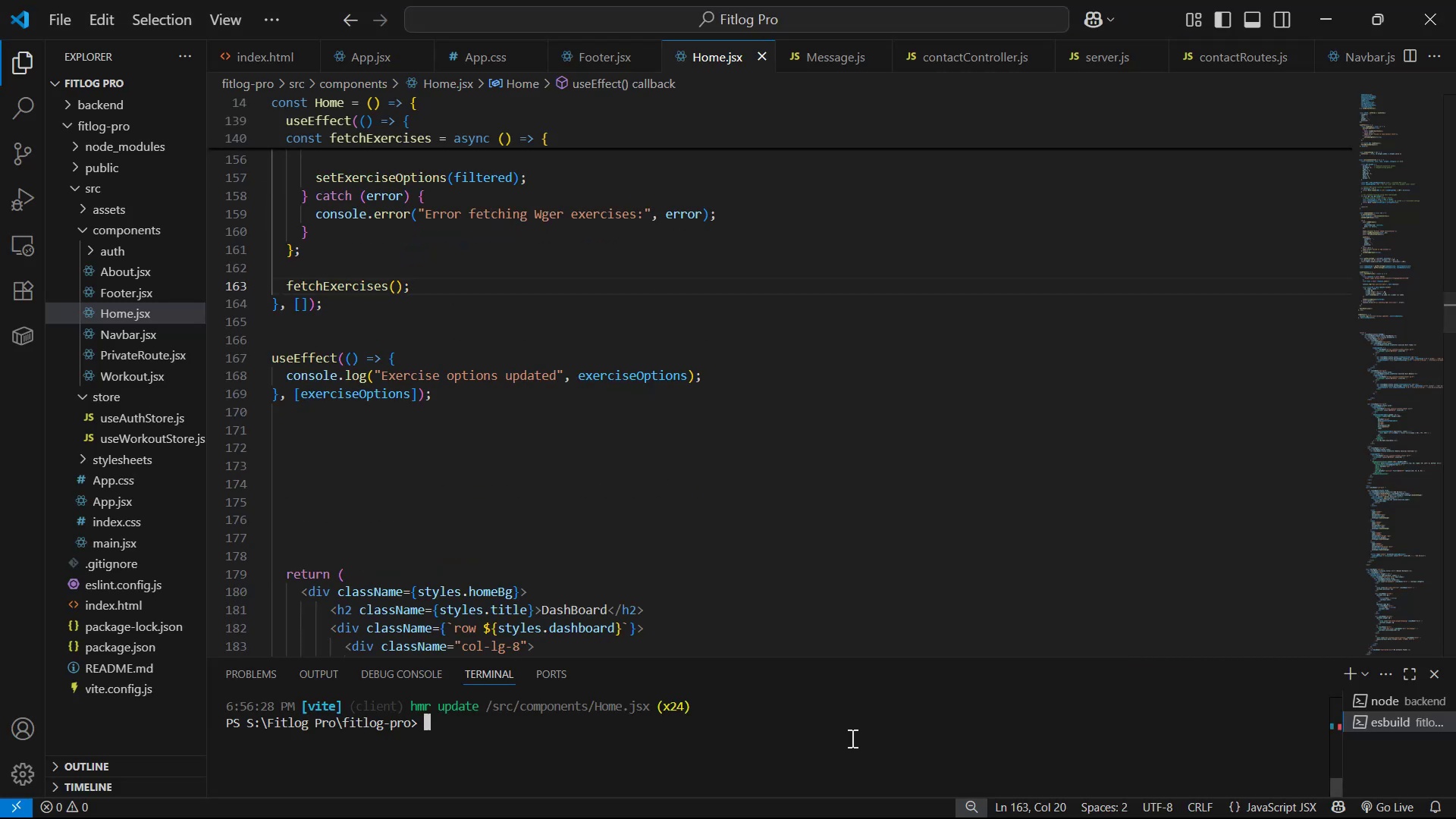 
key(Control+C)
 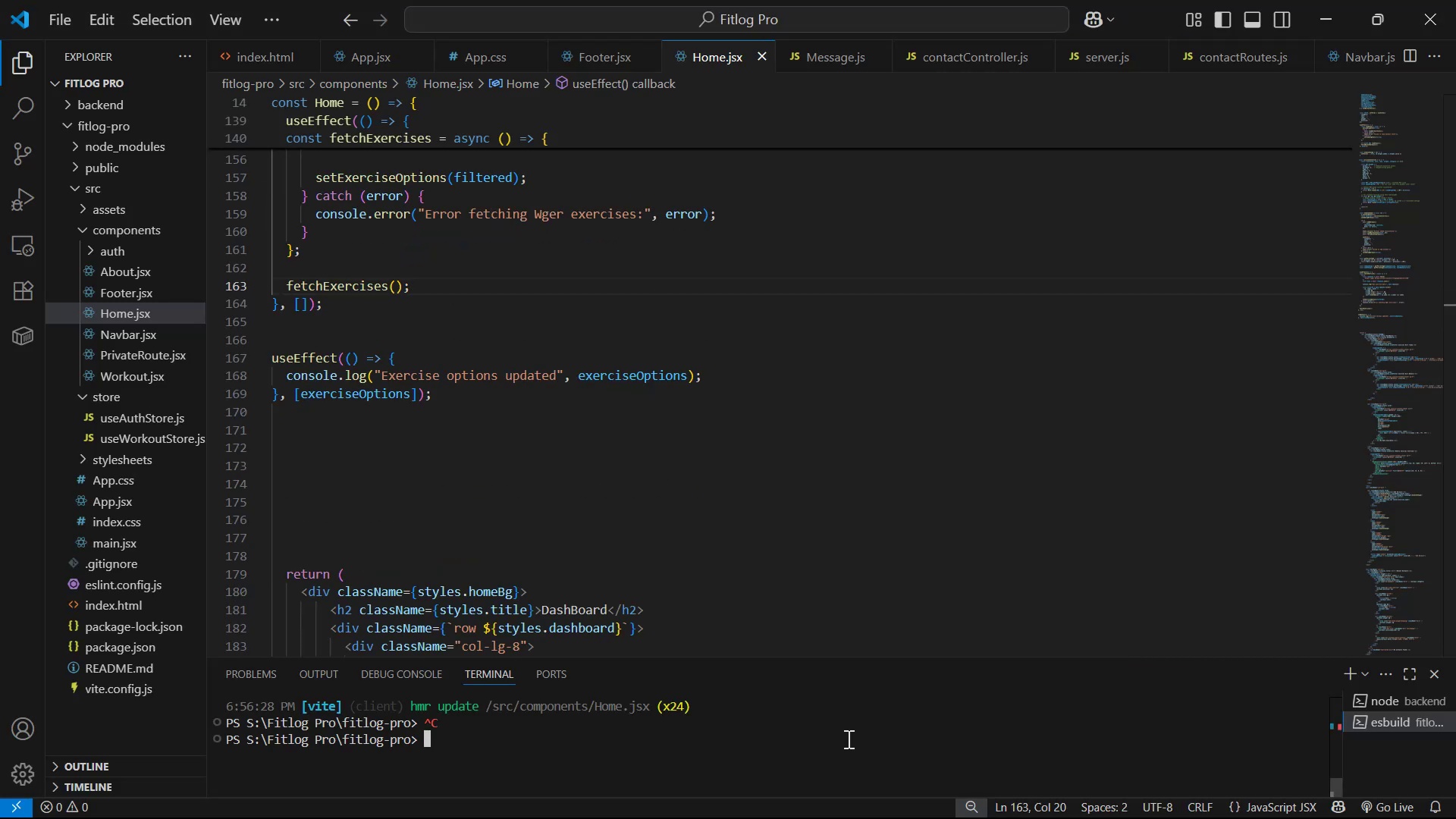 
key(ArrowUp)
 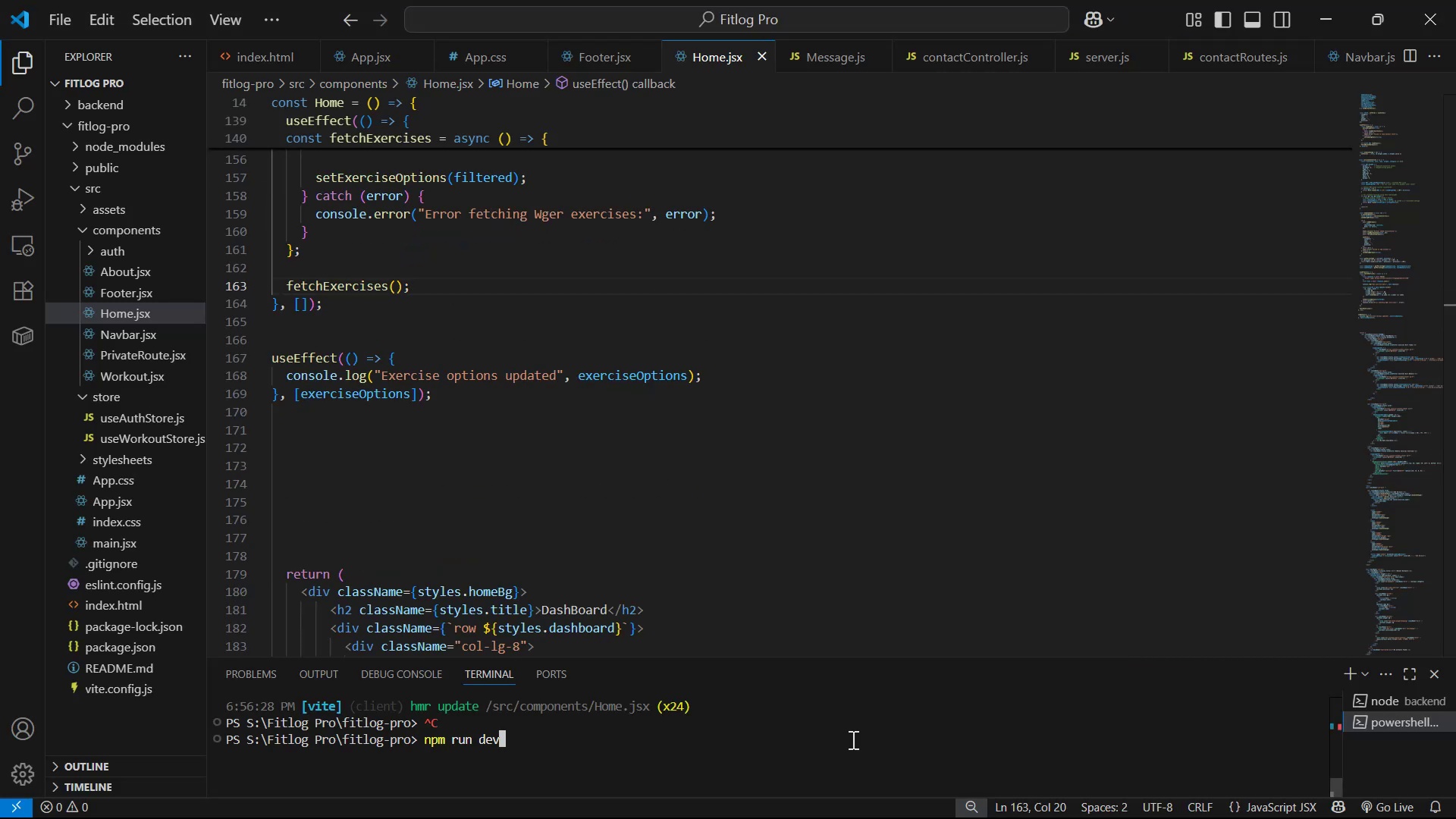 
key(Enter)
 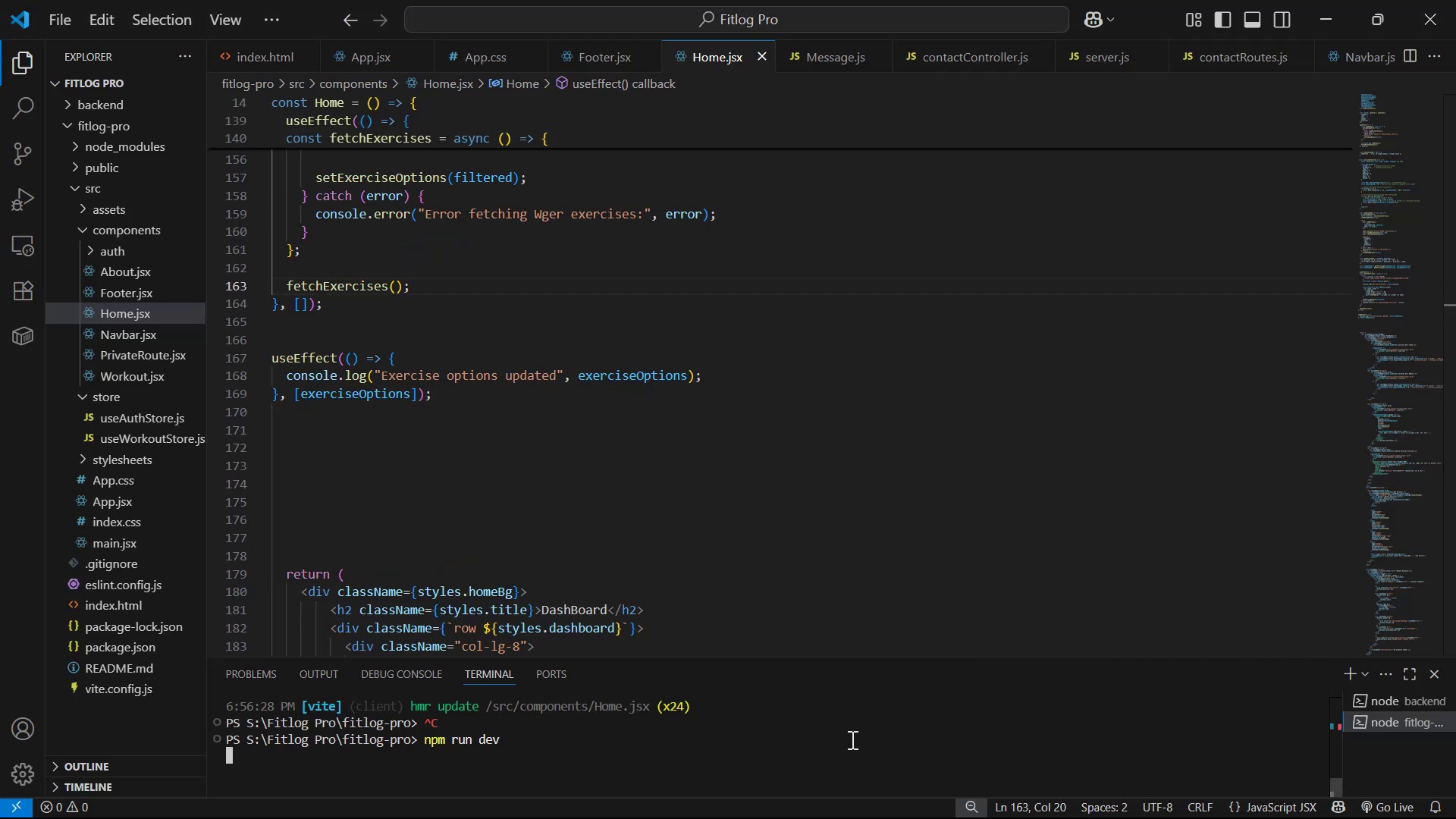 
key(Alt+AltLeft)
 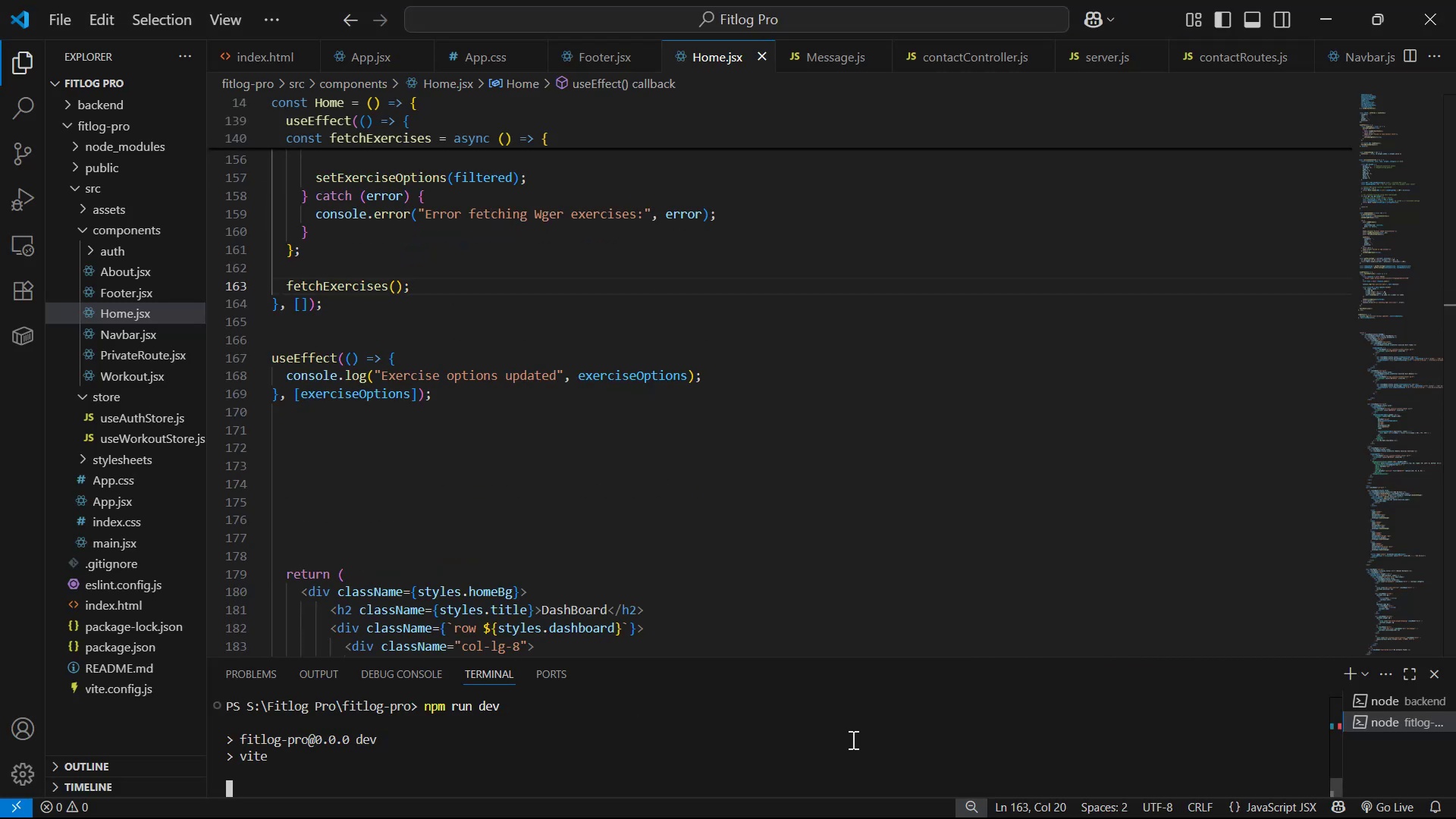 
key(Alt+Tab)
 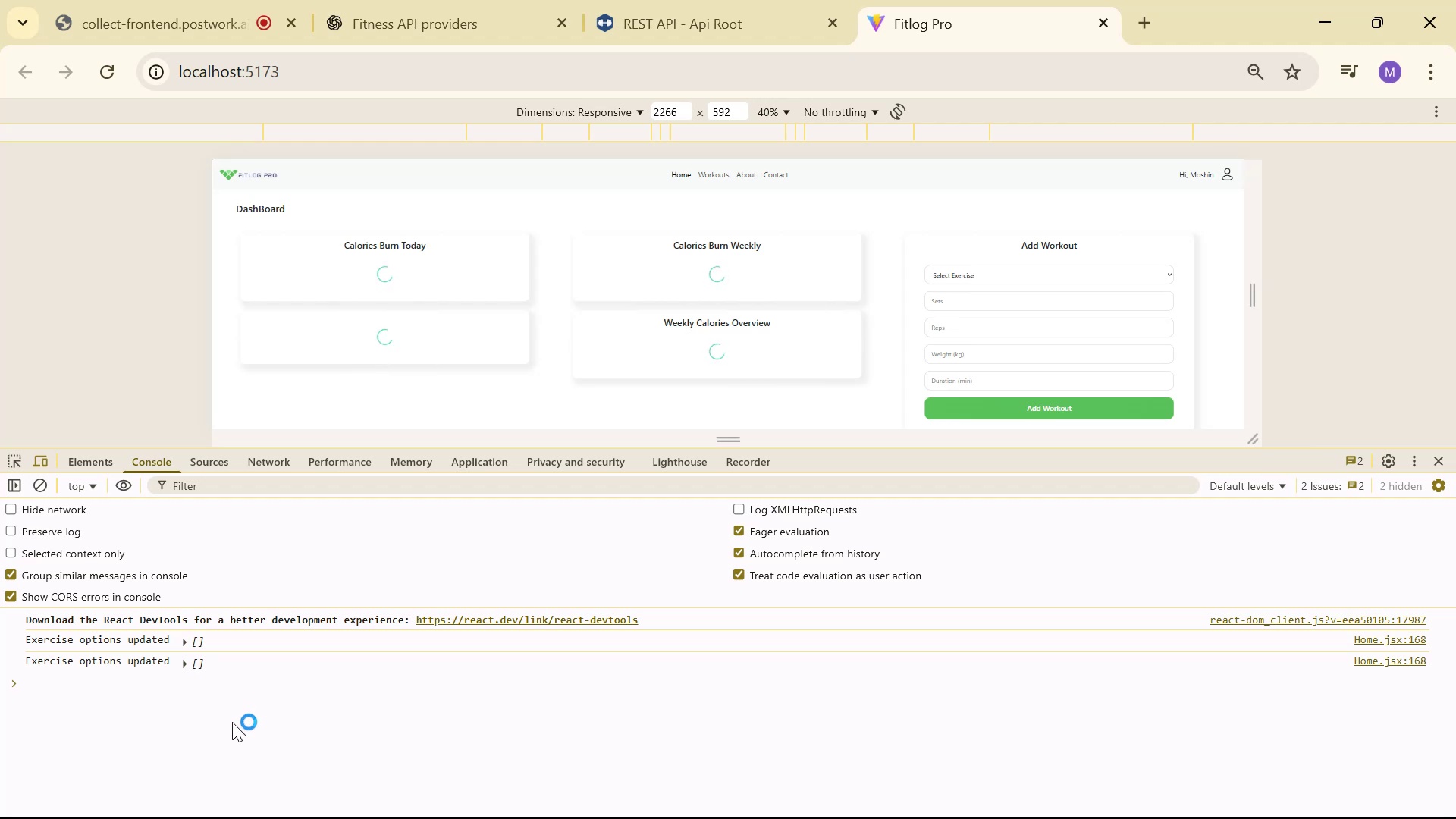 
left_click([243, 713])
 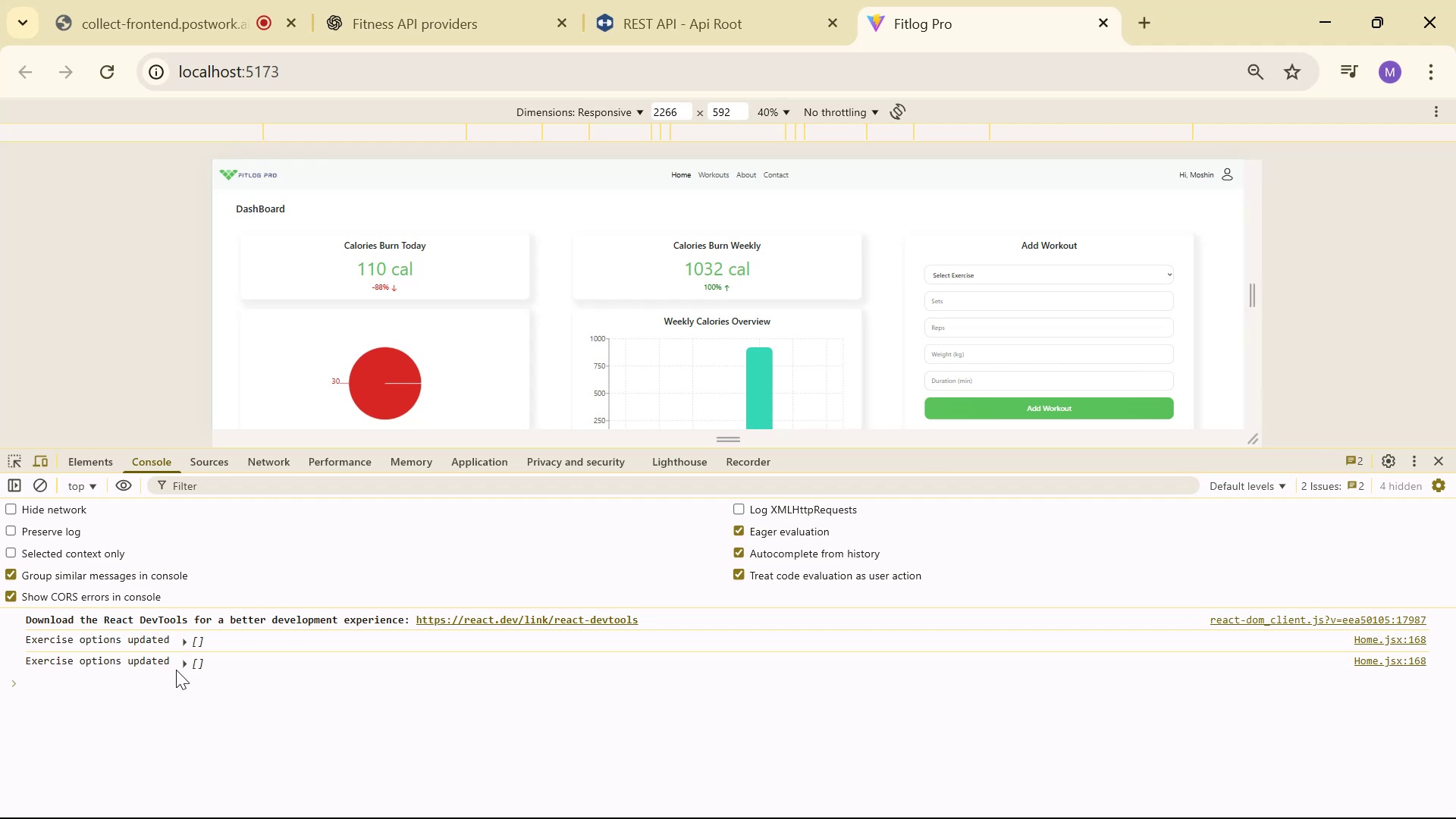 
wait(35.84)
 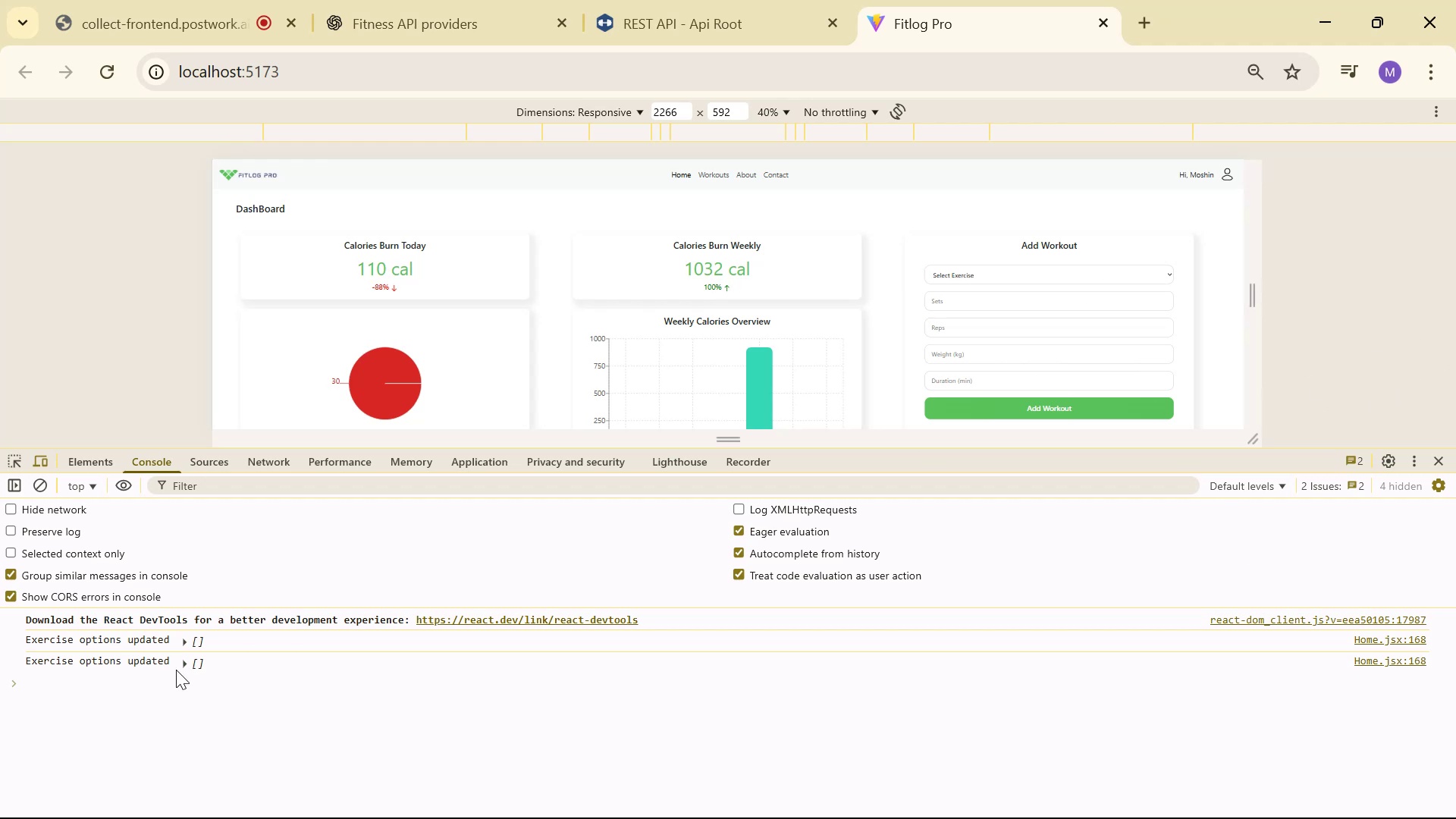 
left_click([187, 659])
 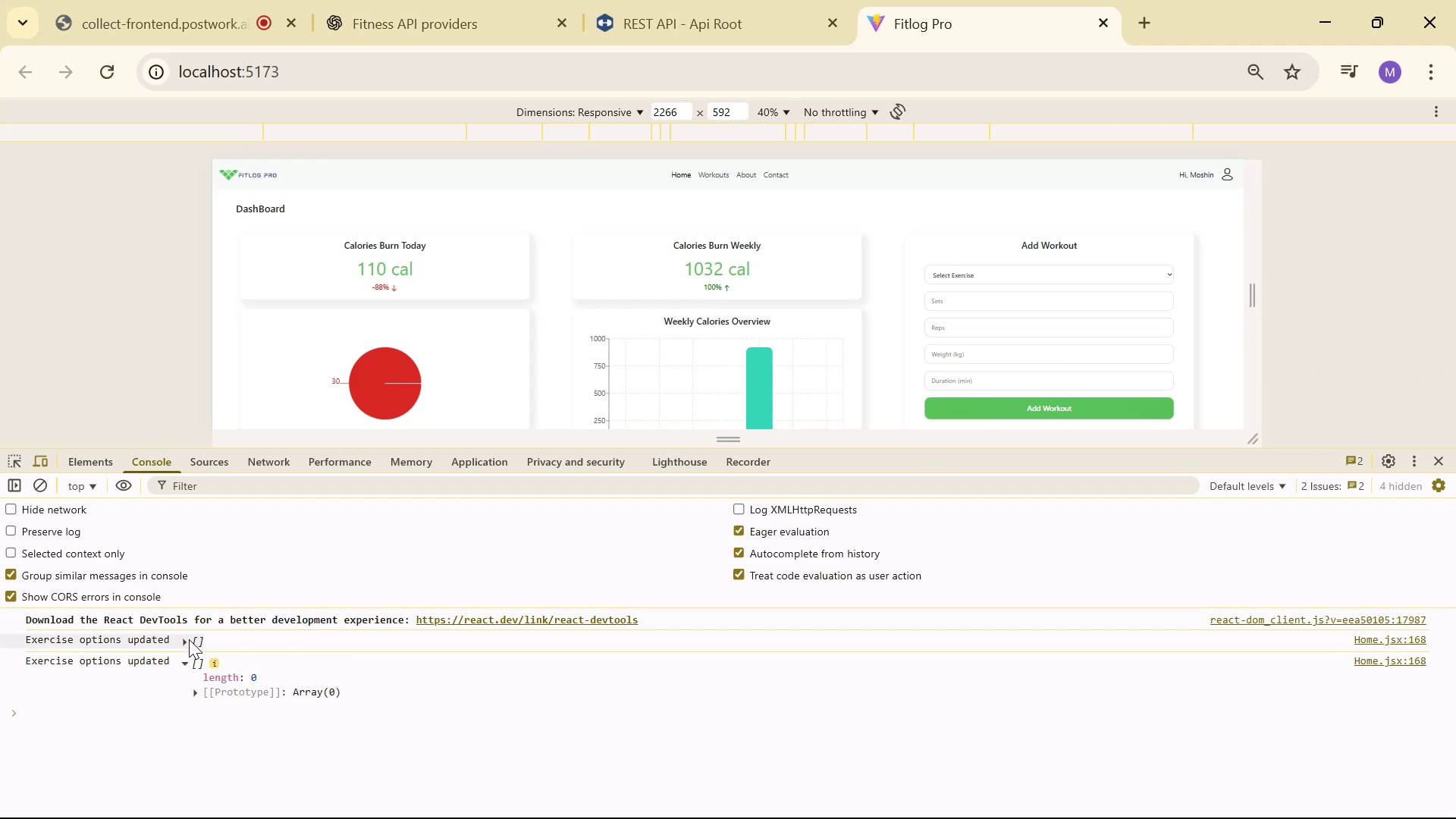 
left_click([184, 644])
 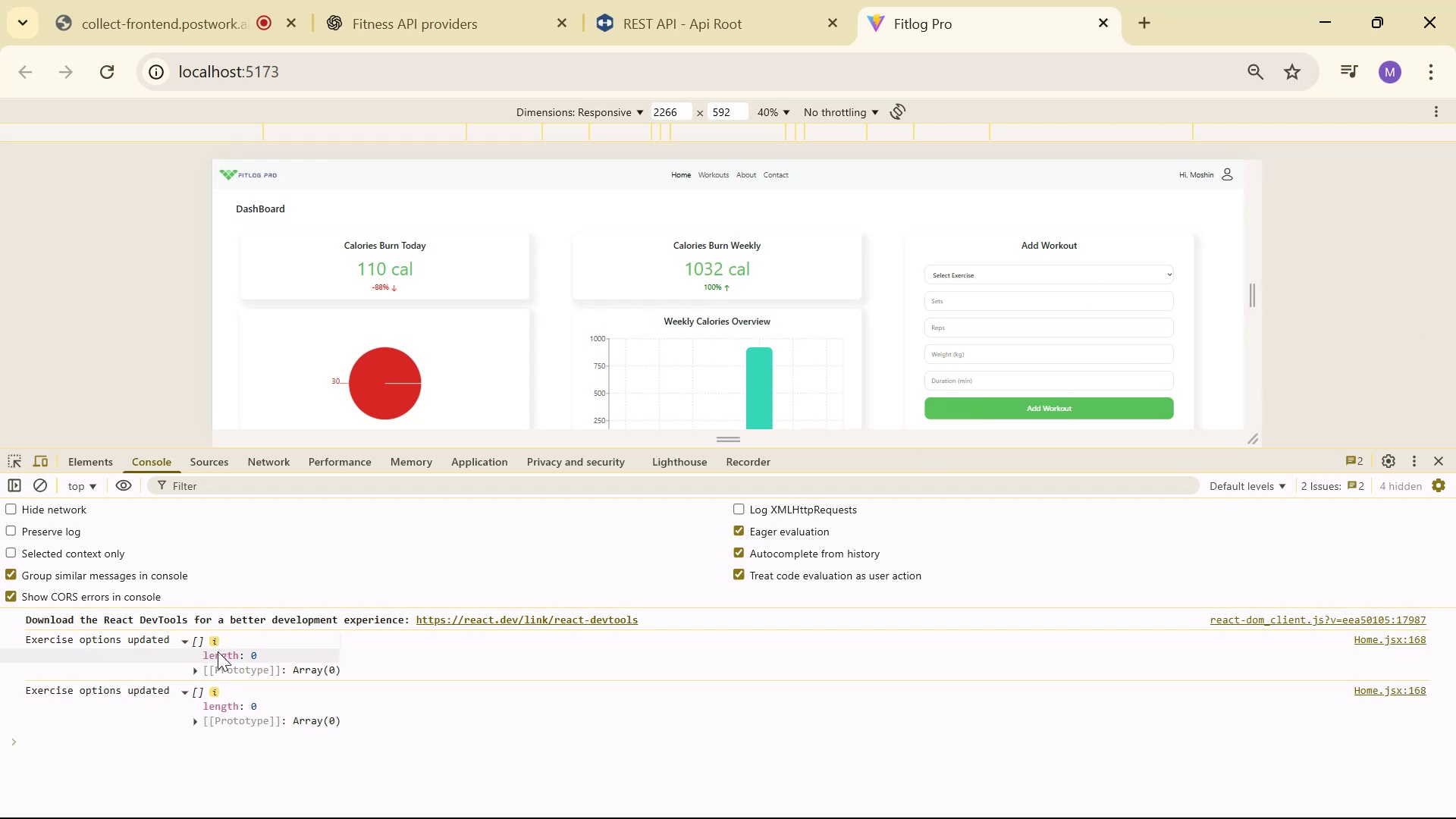 
key(Alt+AltLeft)
 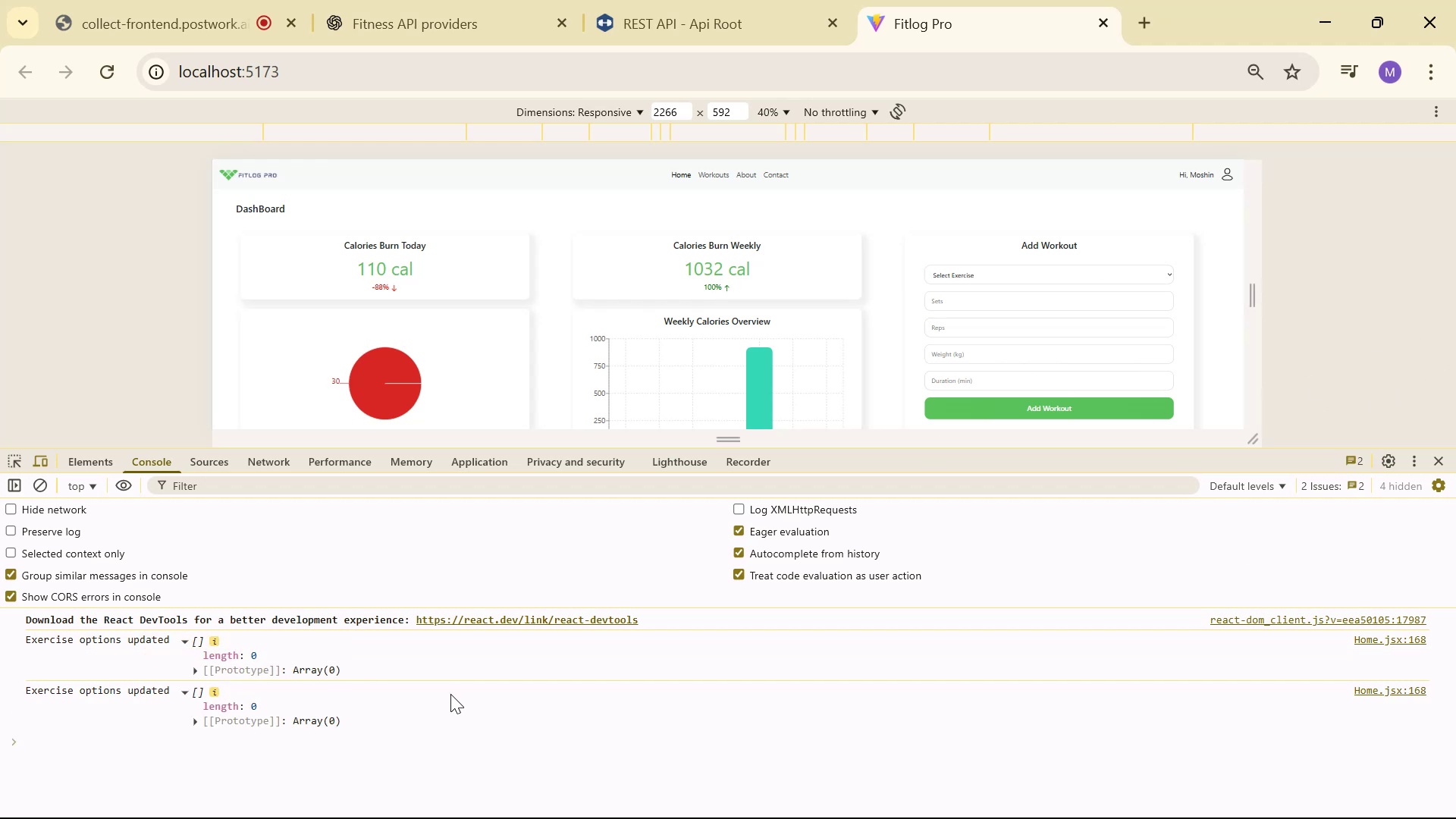 
key(Alt+Tab)
 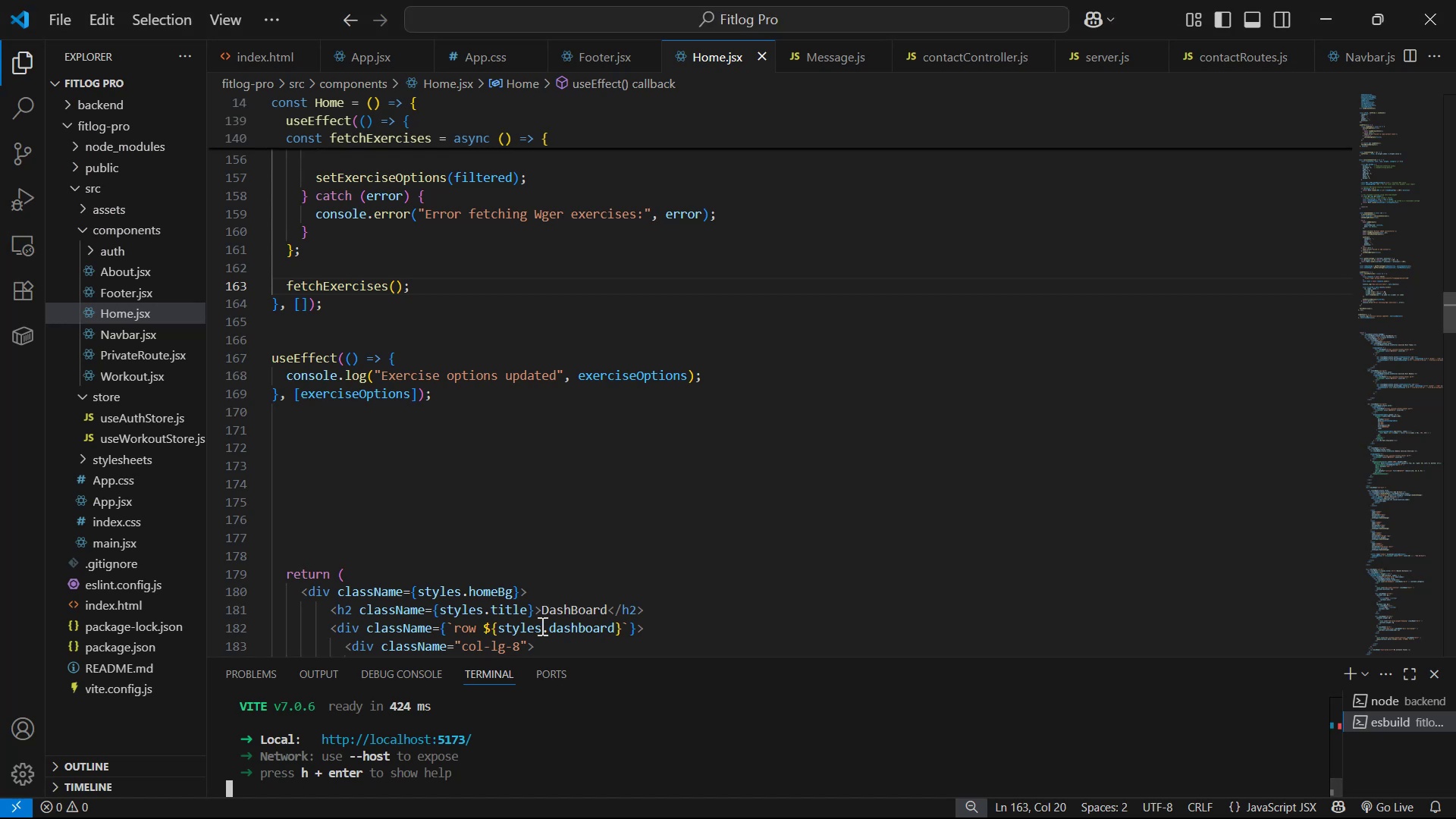 
scroll: coordinate [686, 554], scroll_direction: down, amount: 8.0
 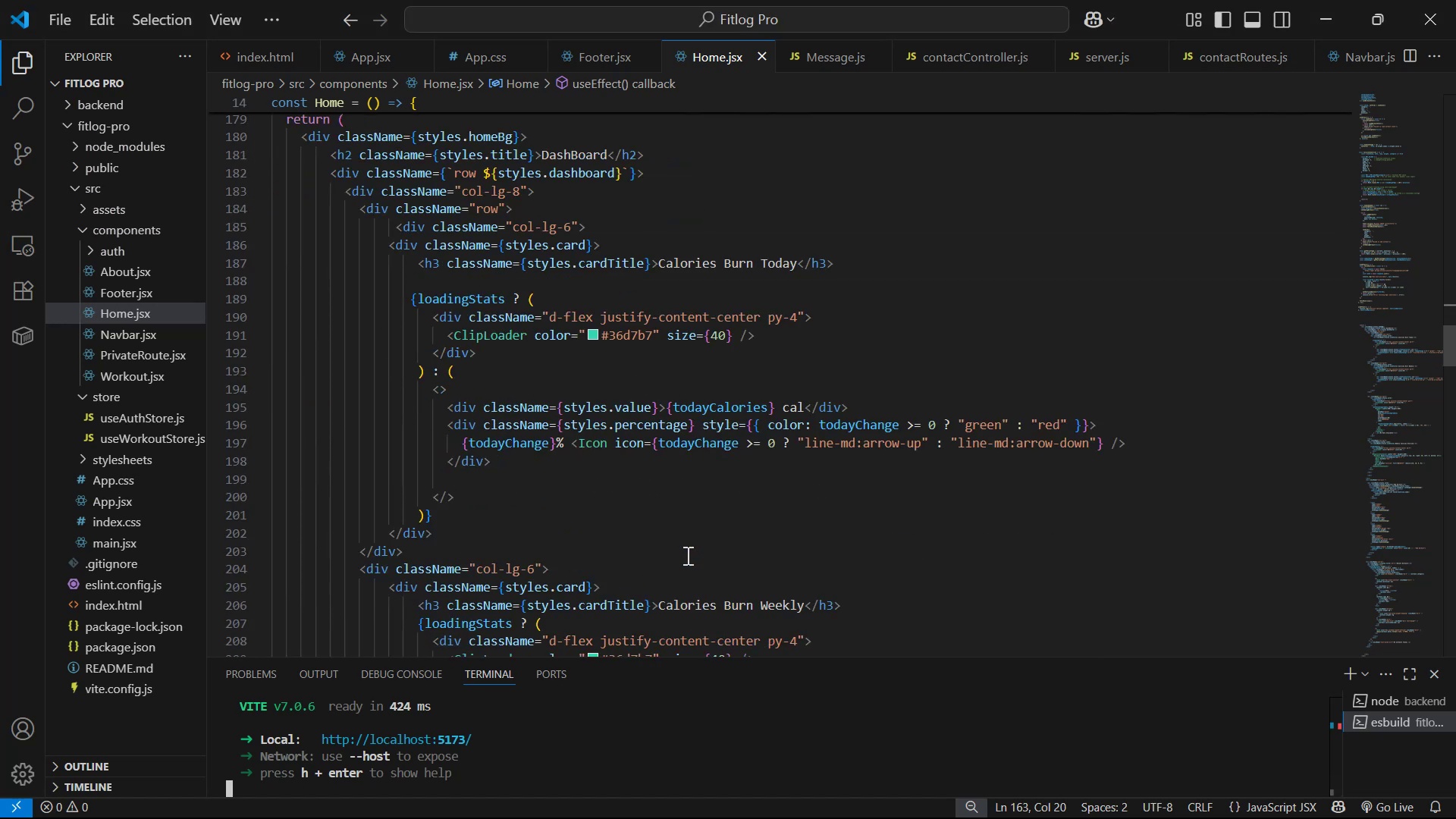 
scroll: coordinate [1029, 555], scroll_direction: up, amount: 12.0
 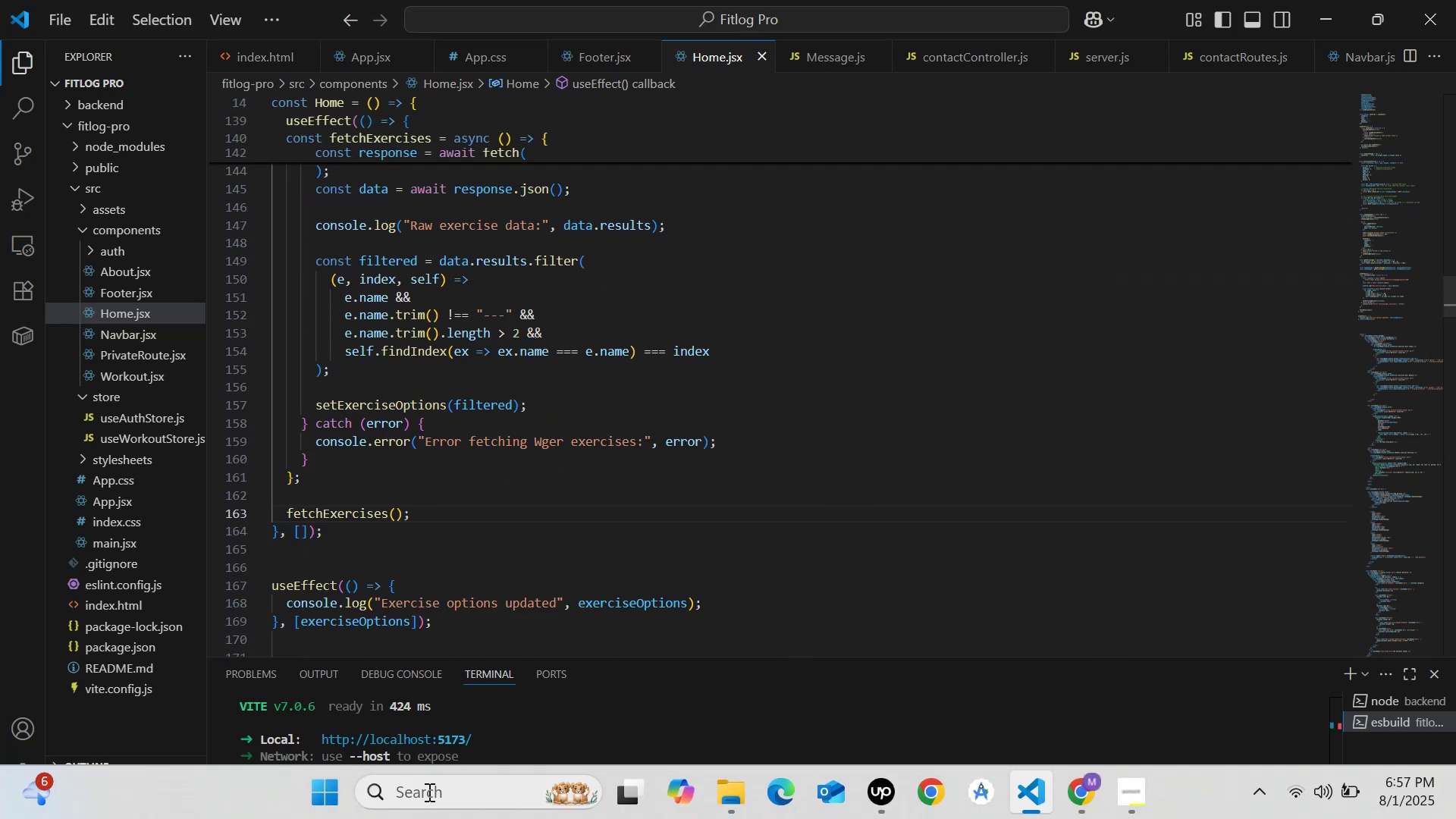 
left_click([429, 793])
 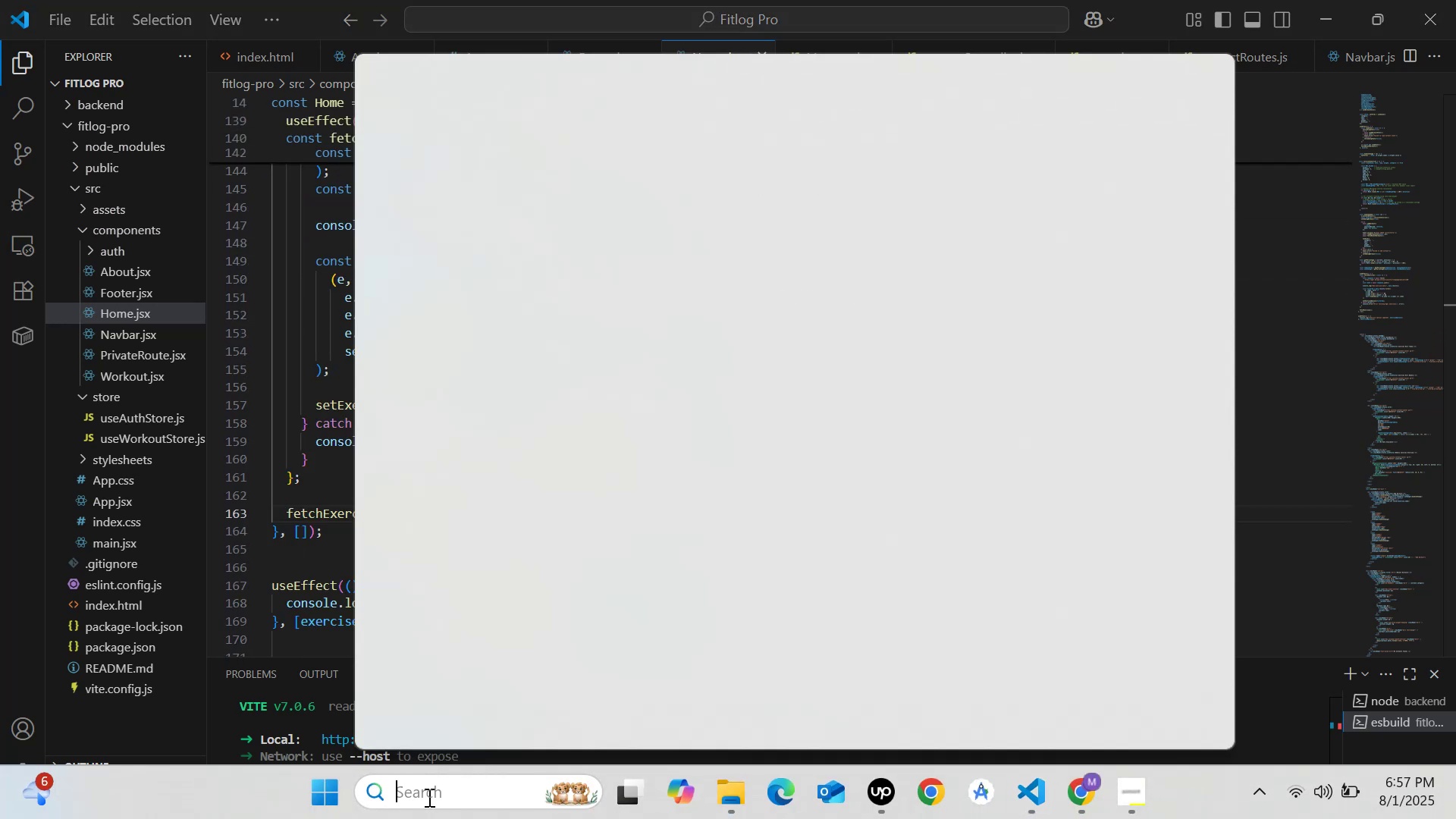 
type(postw)
key(Backspace)
type(man)
 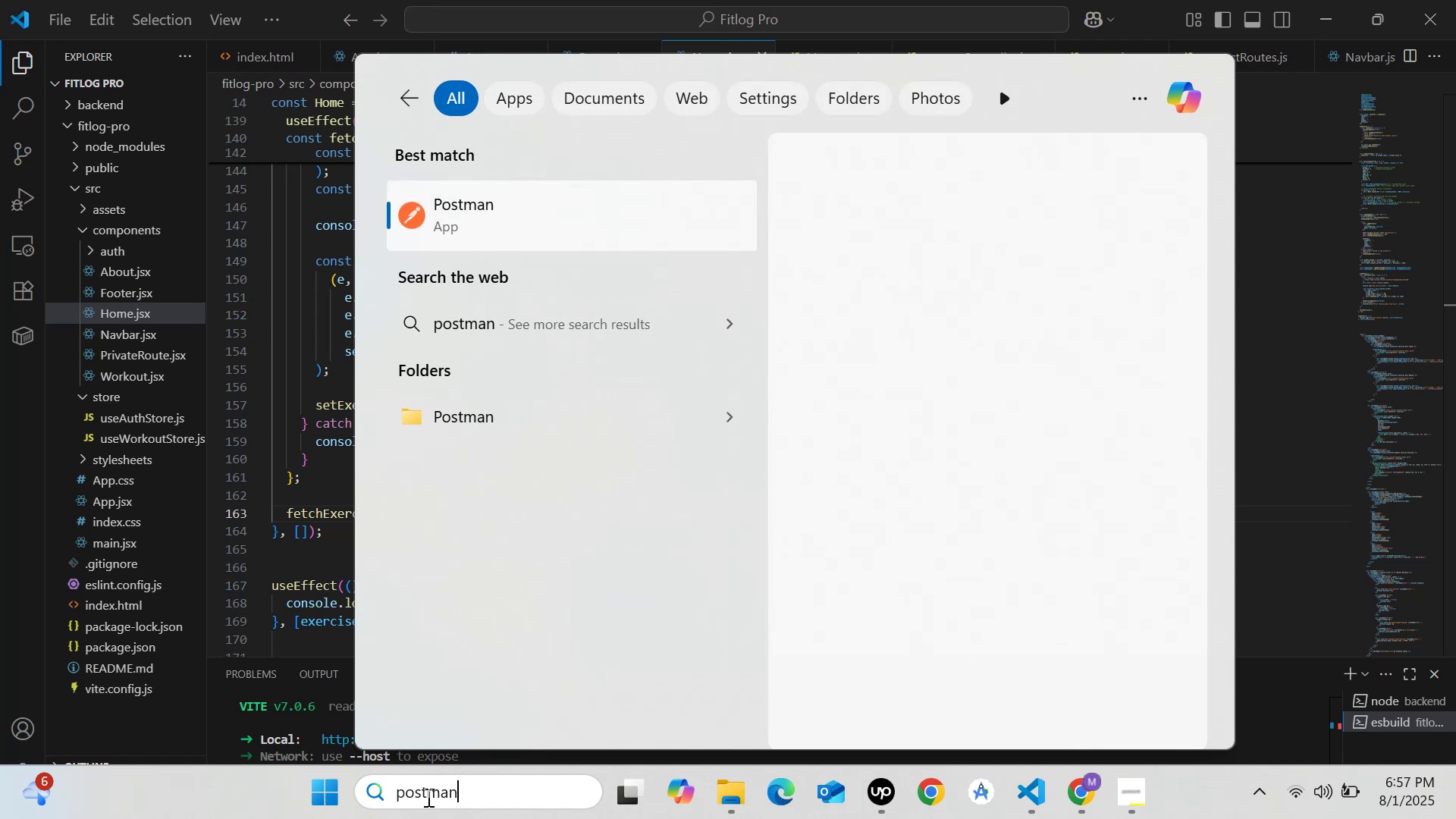 
key(Enter)
 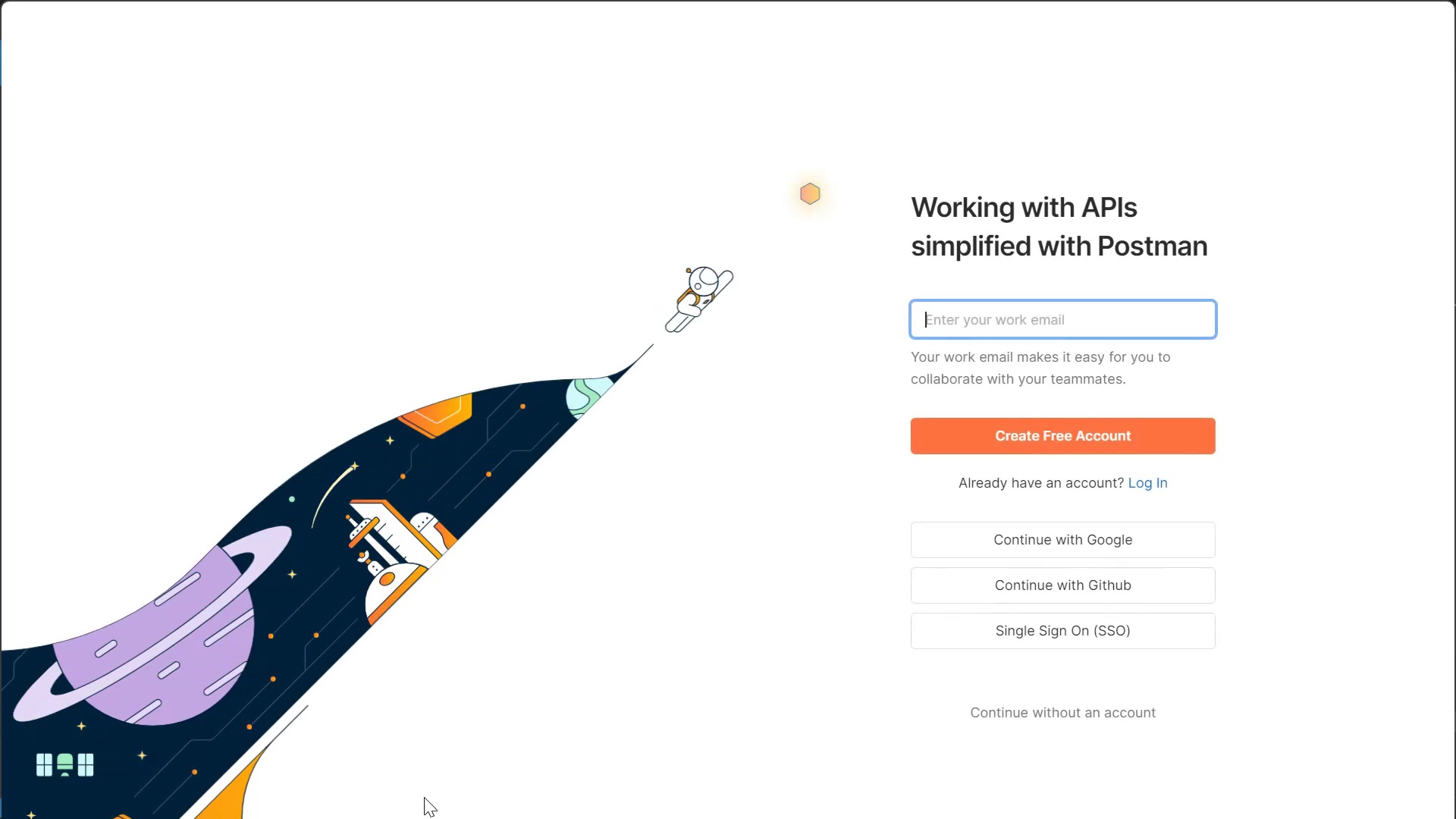 
wait(13.21)
 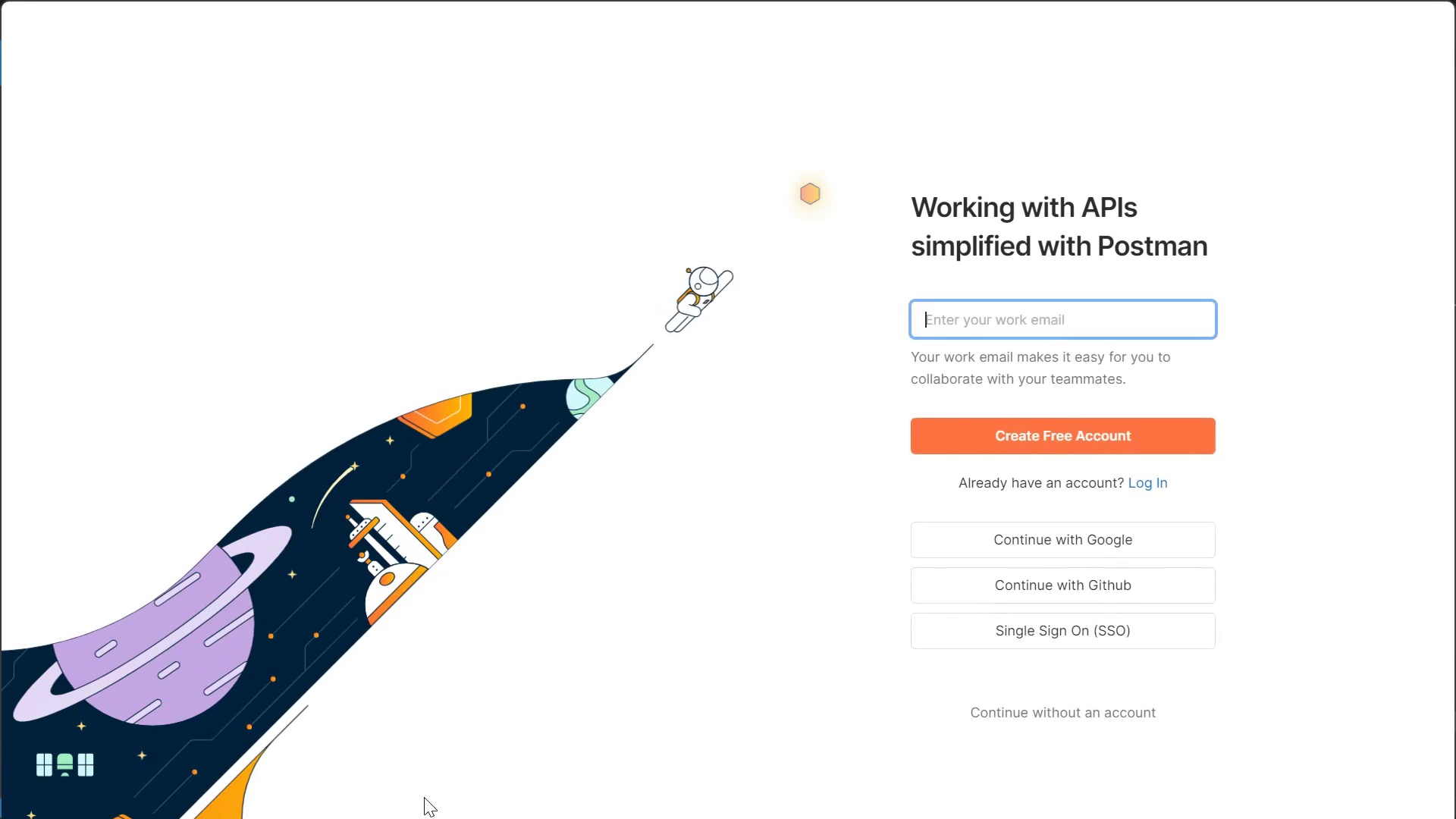 
left_click([1121, 544])
 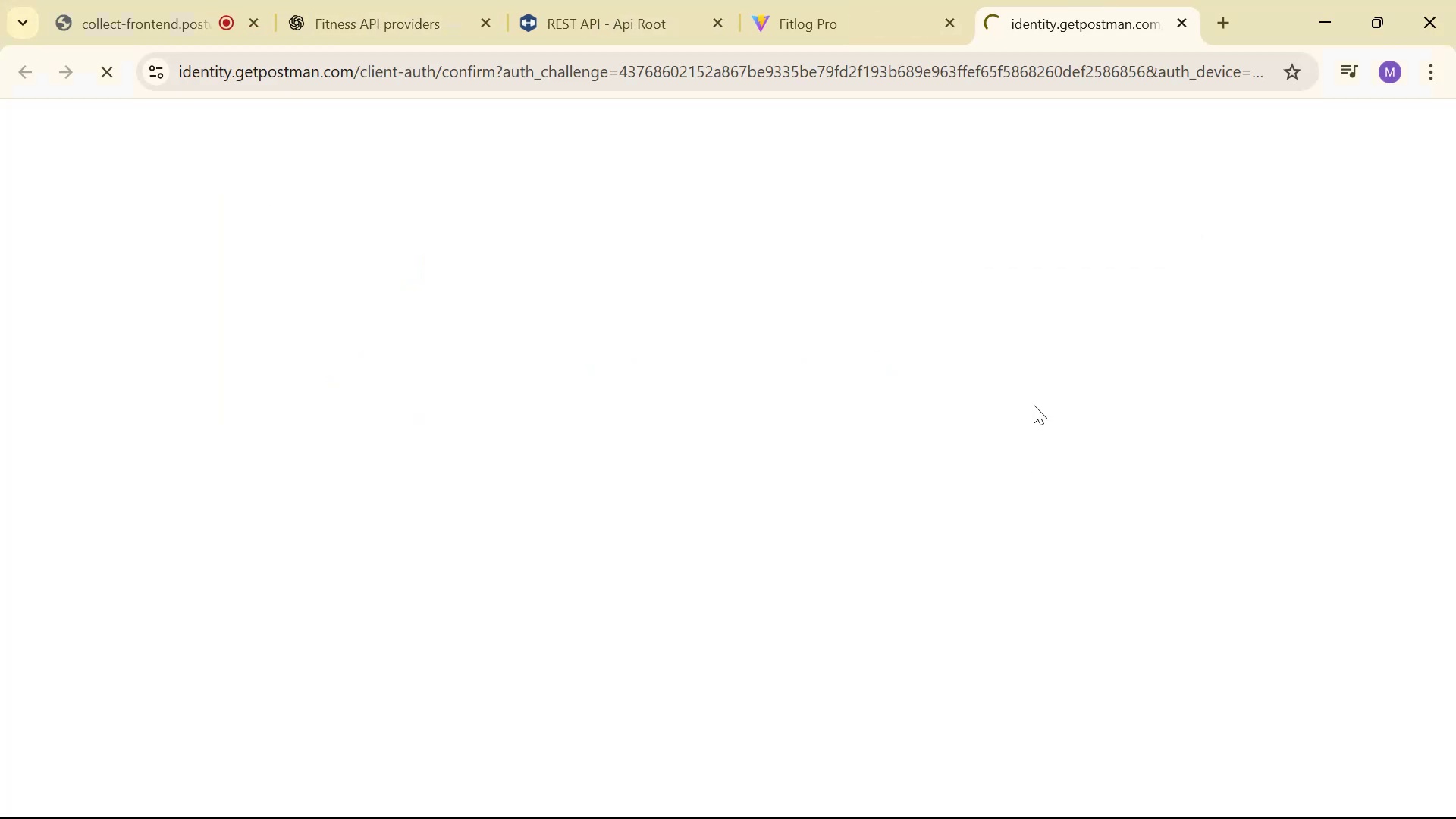 
wait(16.05)
 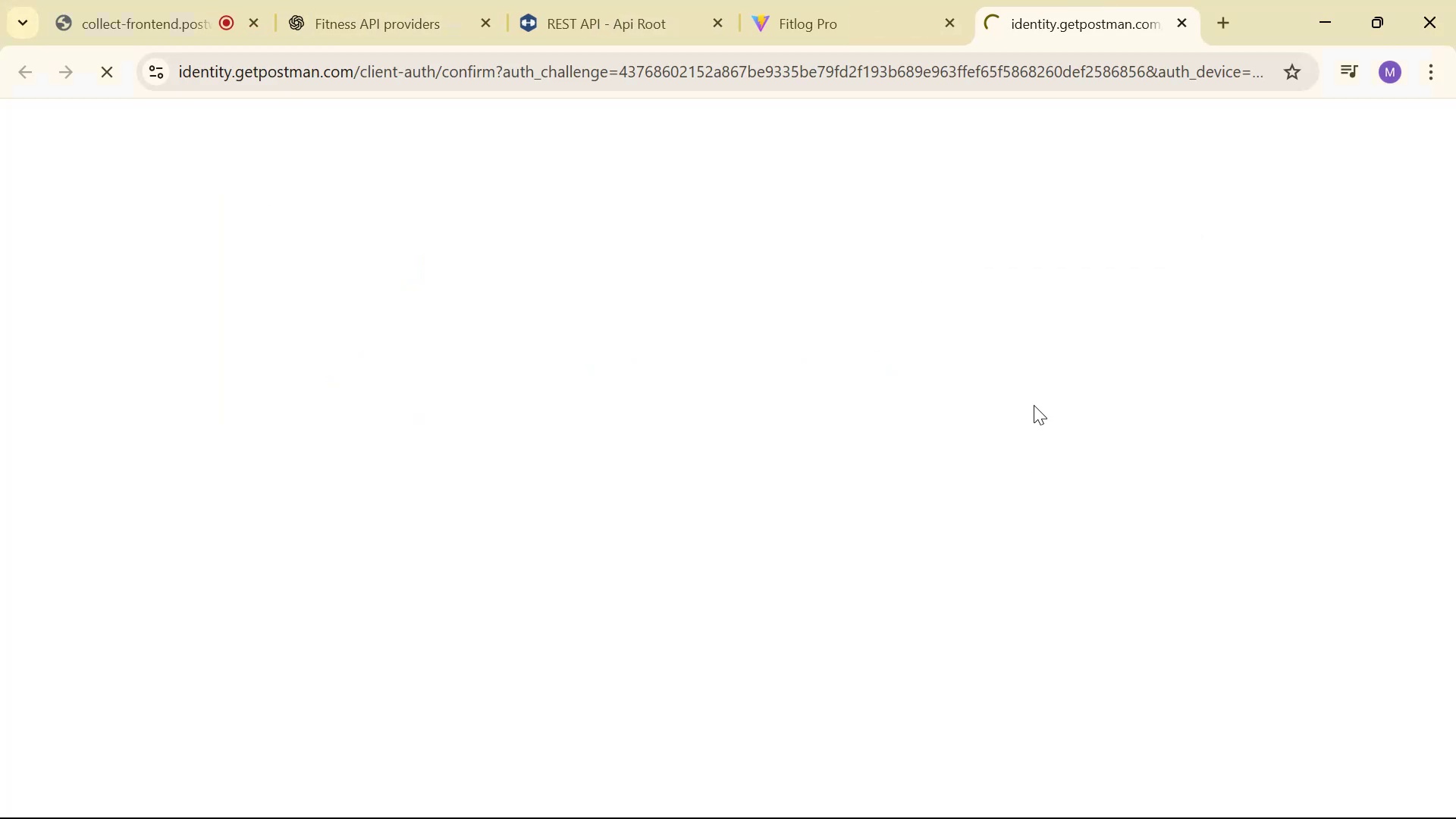 
mouse_move([1033, 378])
 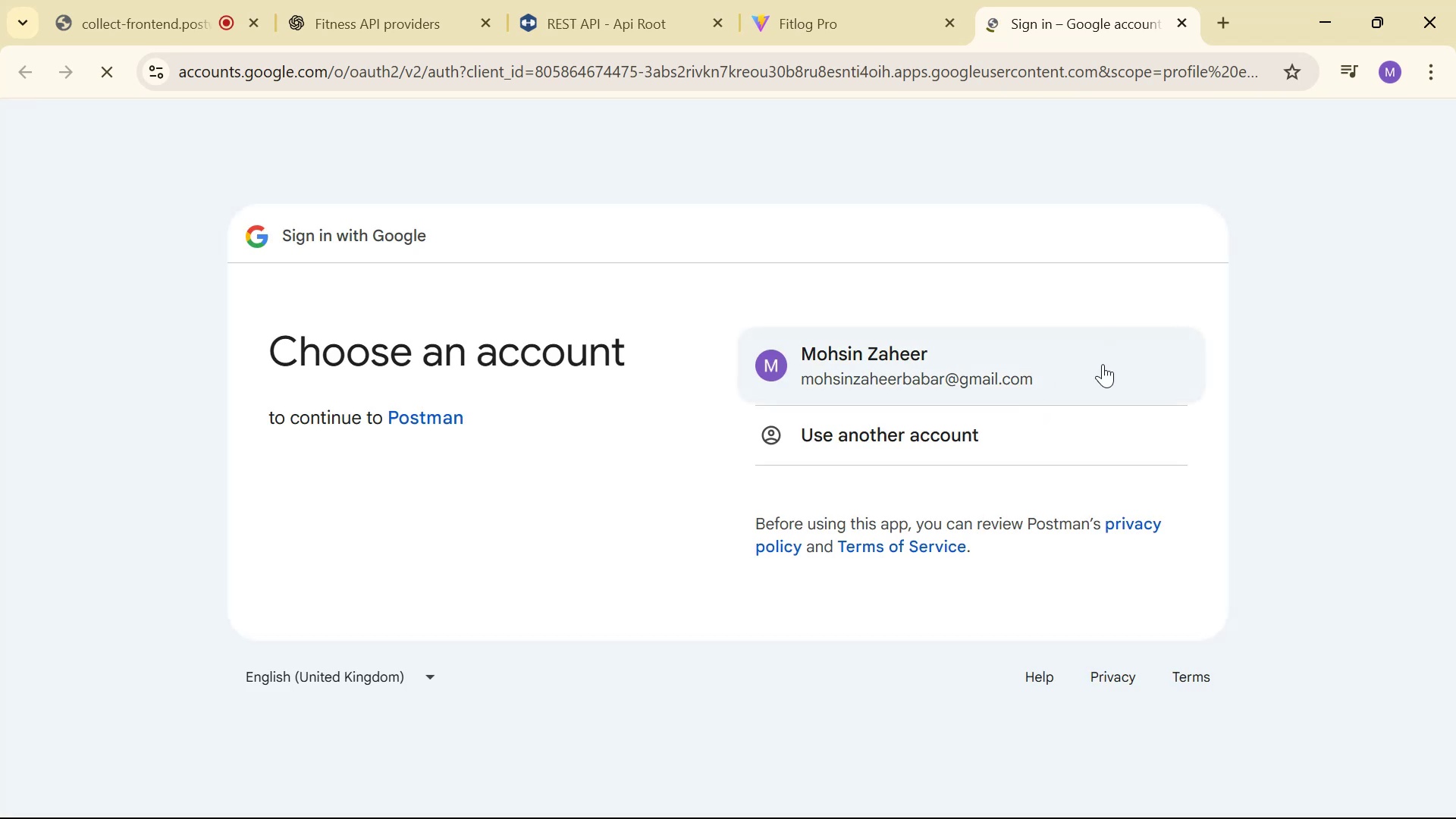 
left_click([1103, 365])
 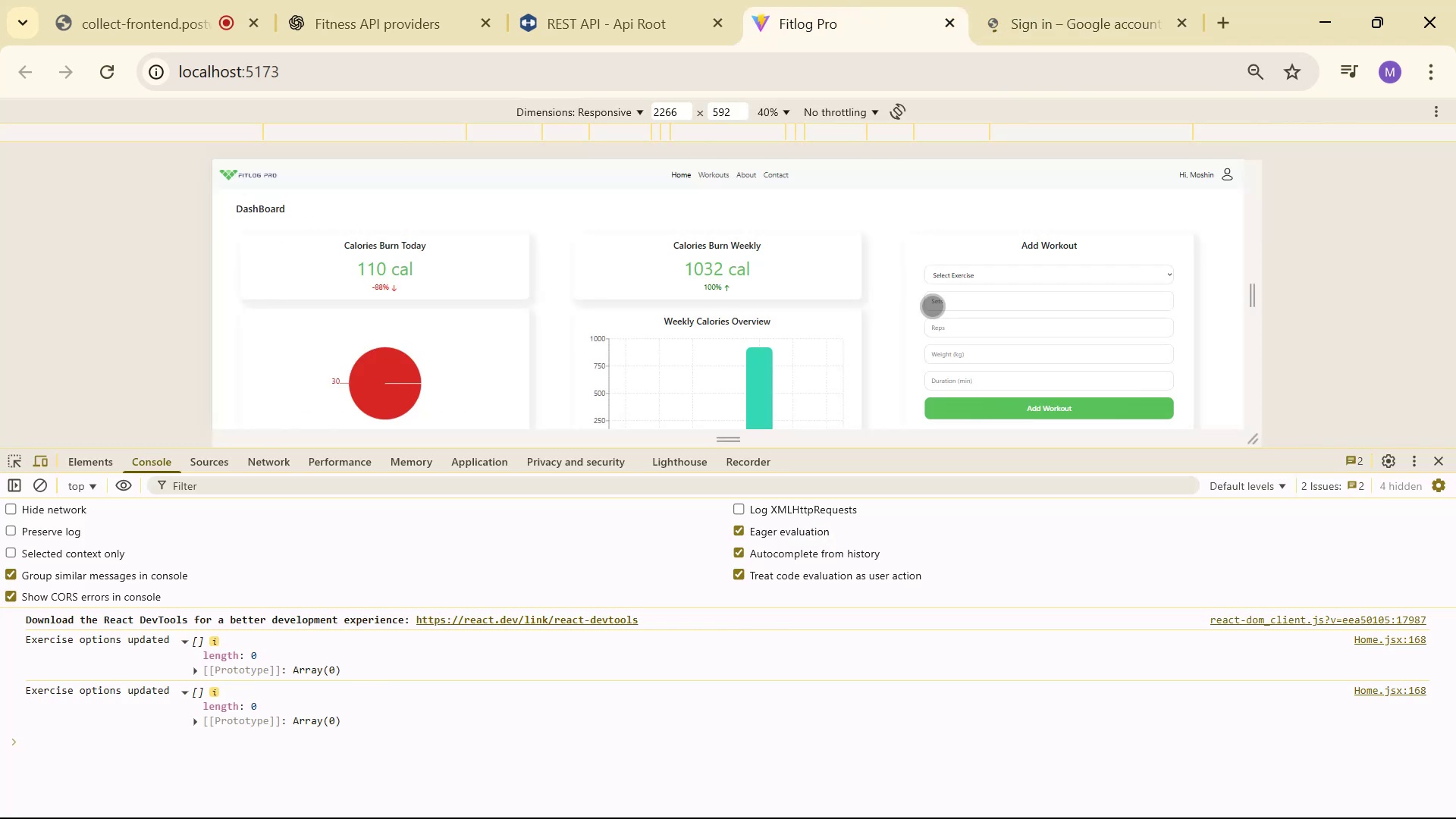 
scroll: coordinate [482, 690], scroll_direction: down, amount: 3.0
 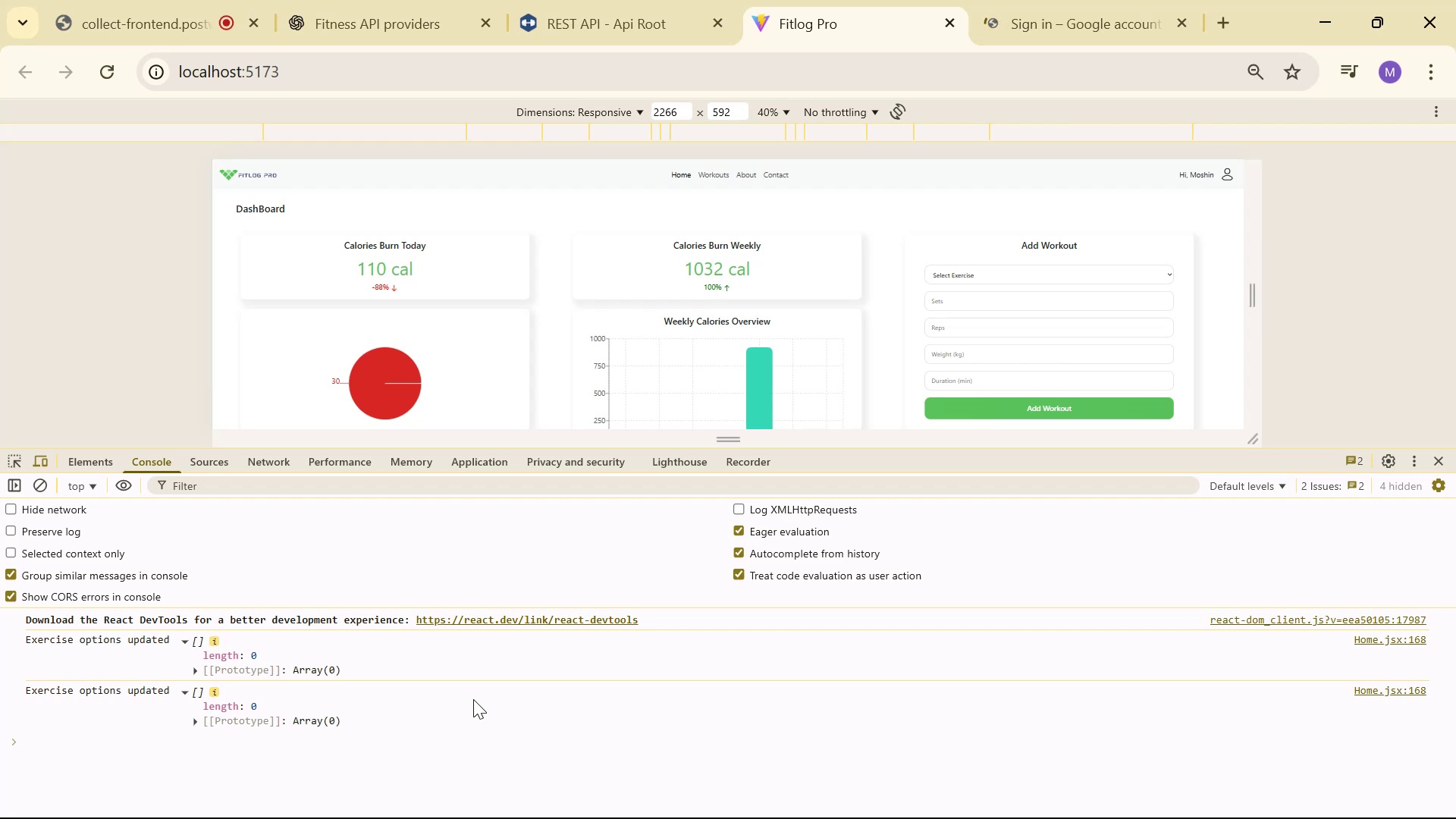 
wait(5.97)
 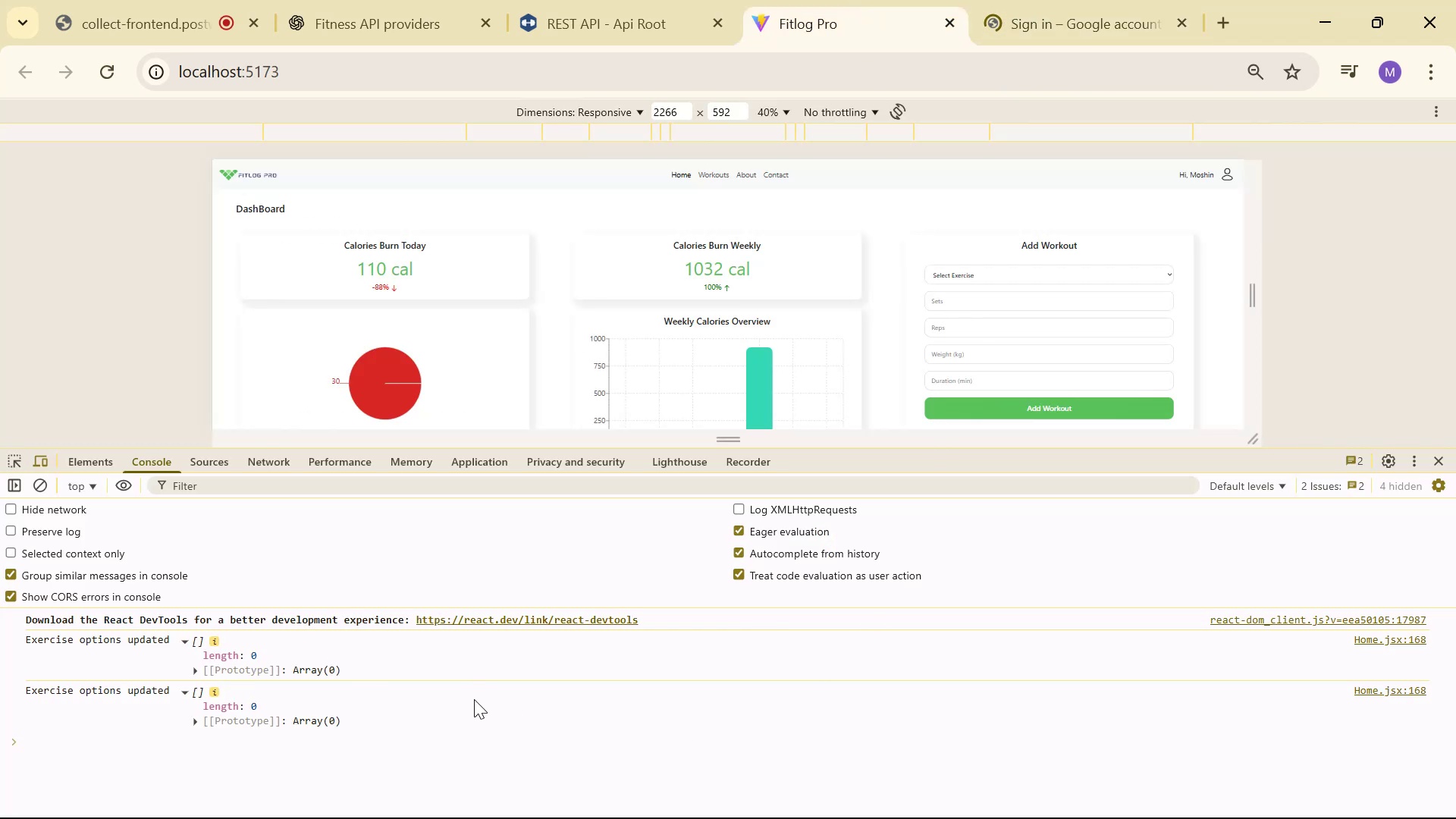 
scroll: coordinate [694, 647], scroll_direction: down, amount: 1.0
 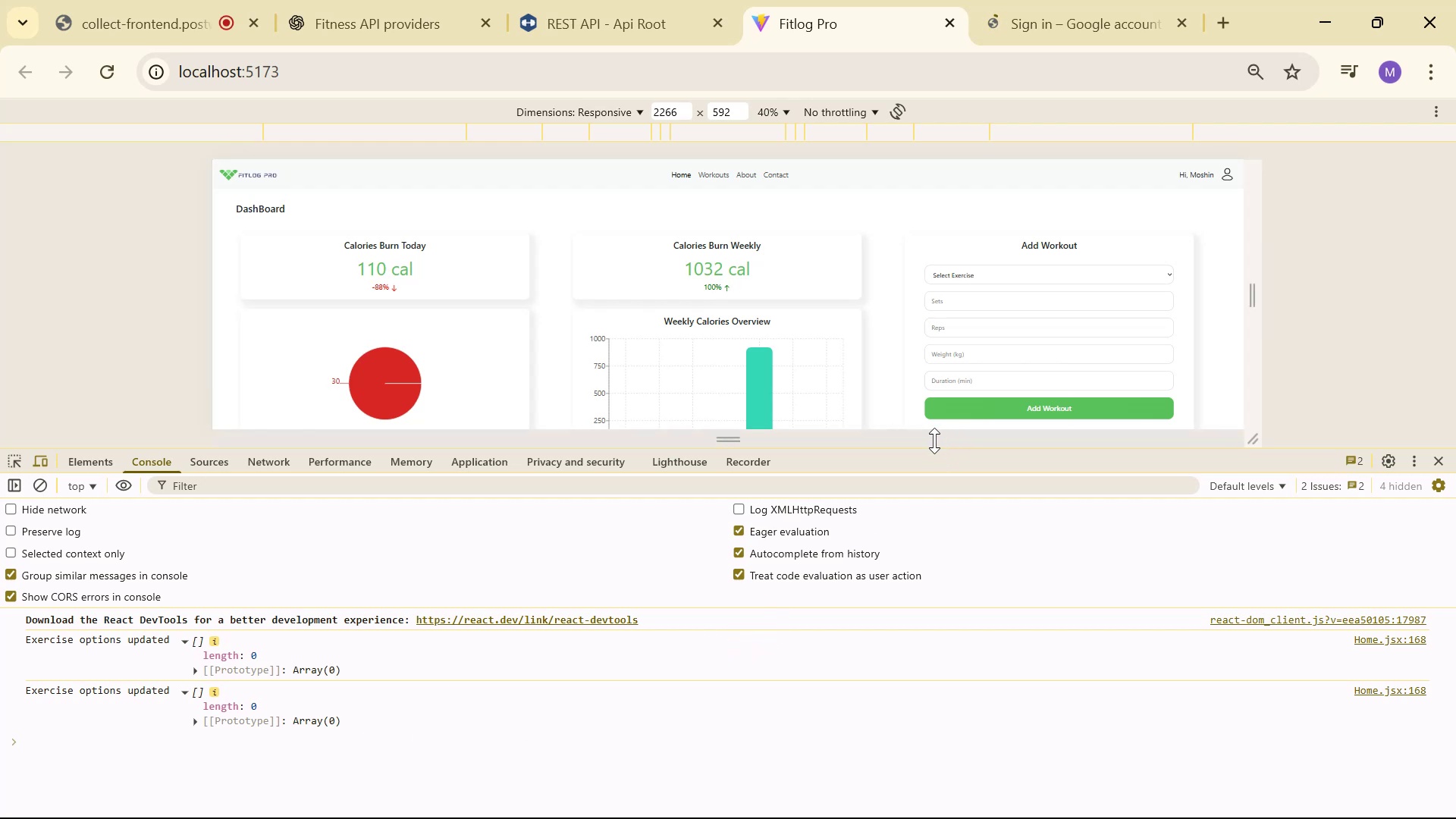 
left_click_drag(start_coordinate=[935, 446], to_coordinate=[948, 564])
 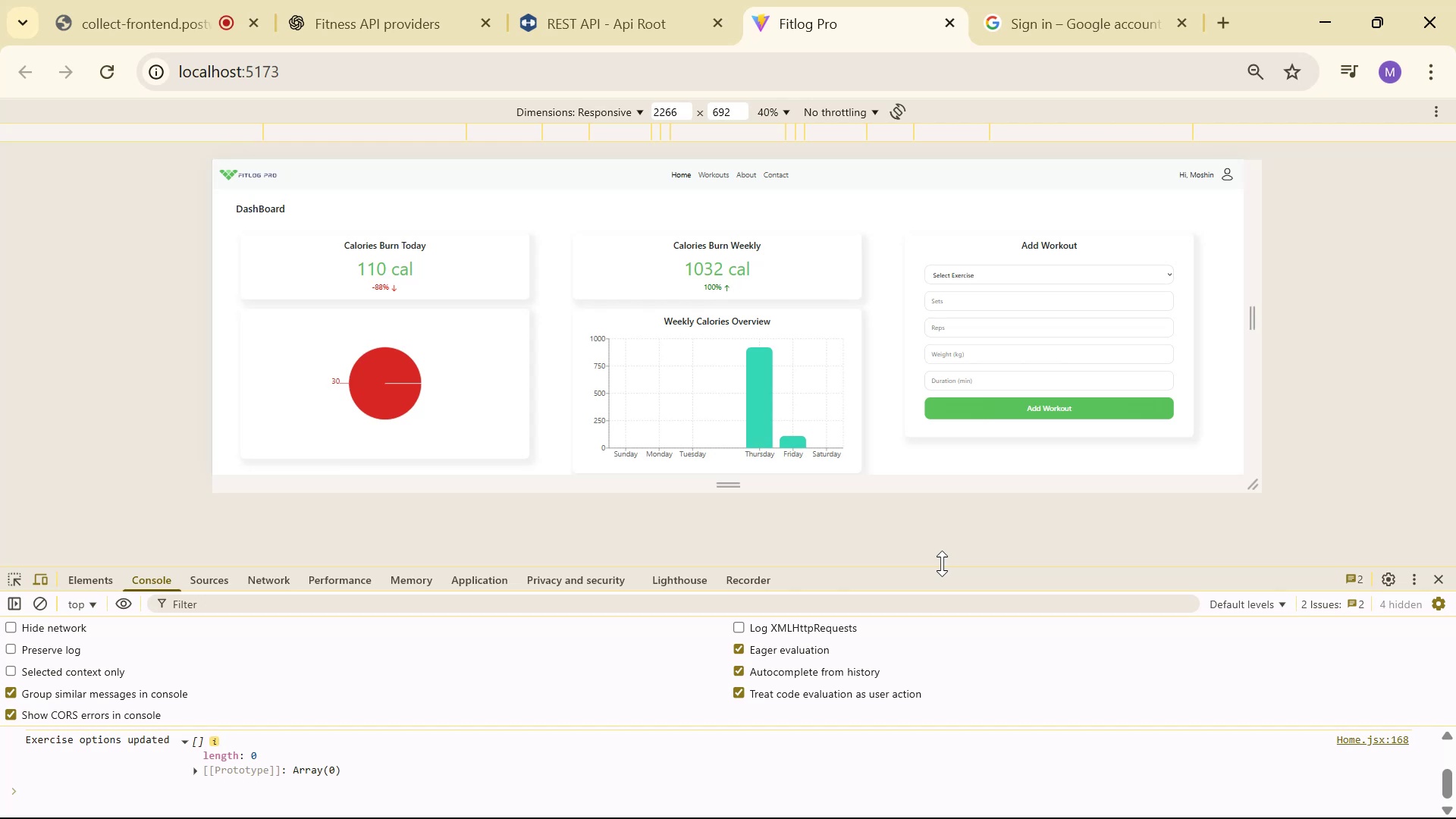 
wait(22.92)
 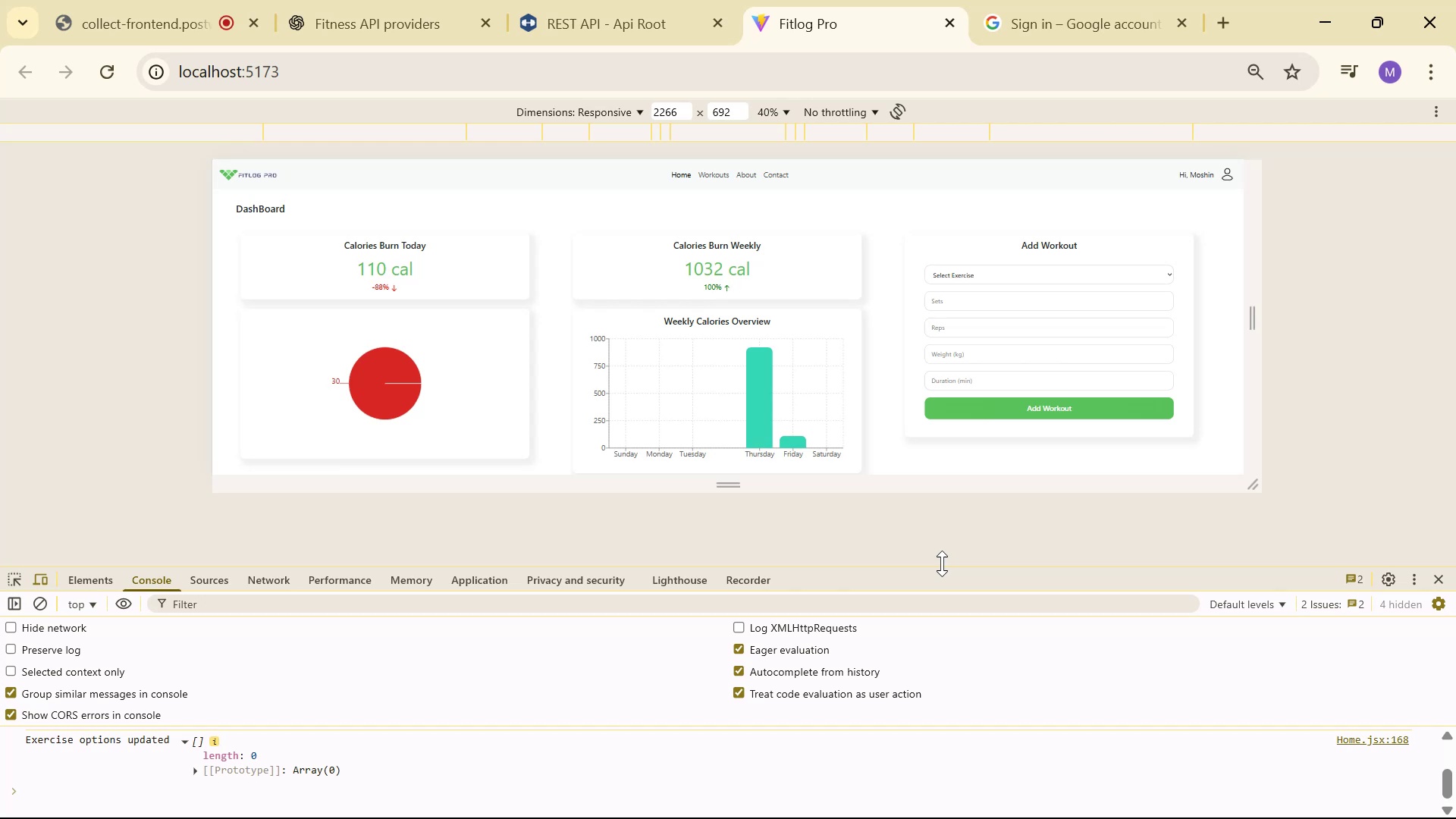 
scroll: coordinate [476, 742], scroll_direction: down, amount: 7.0
 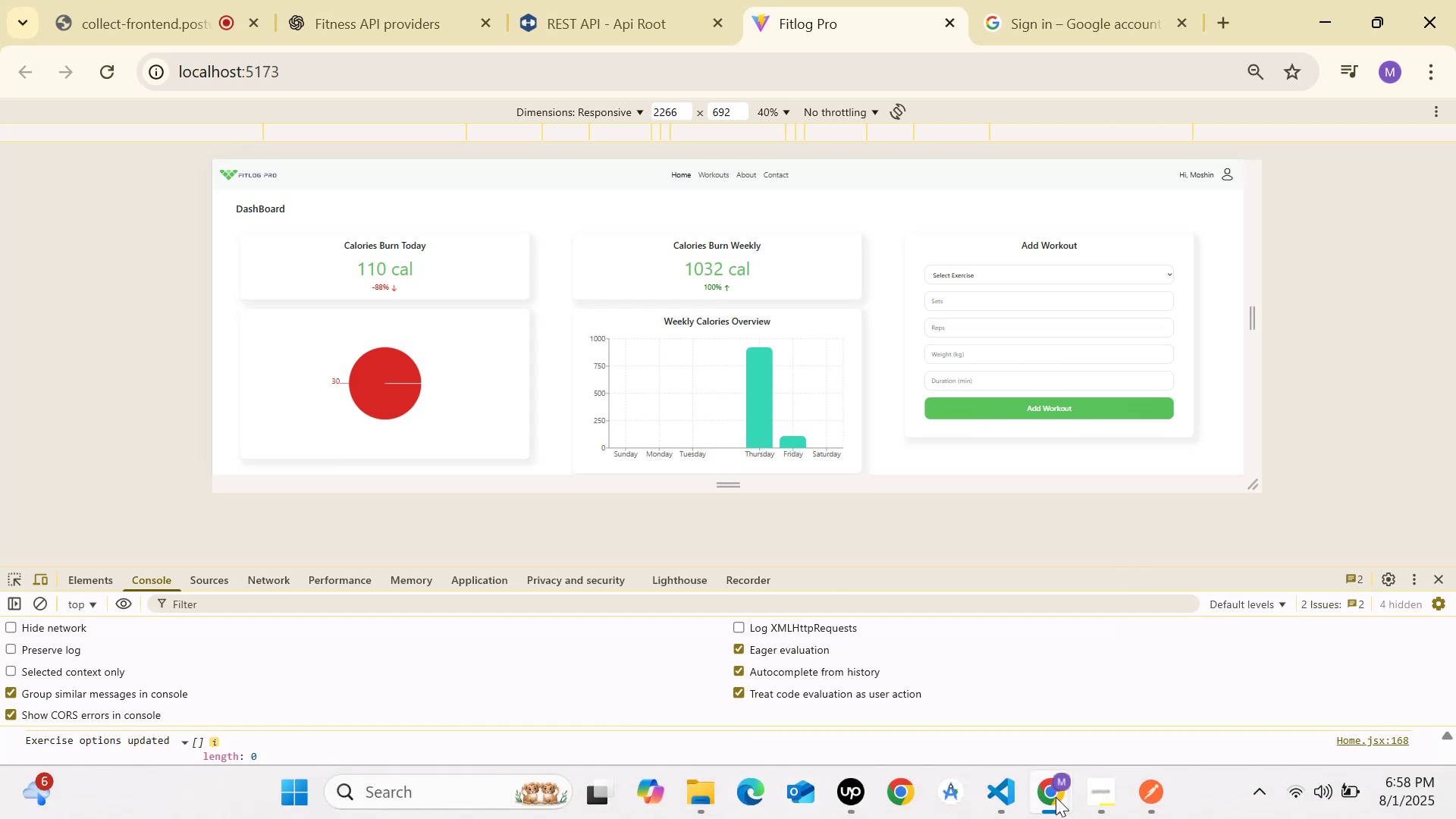 
left_click([1150, 792])
 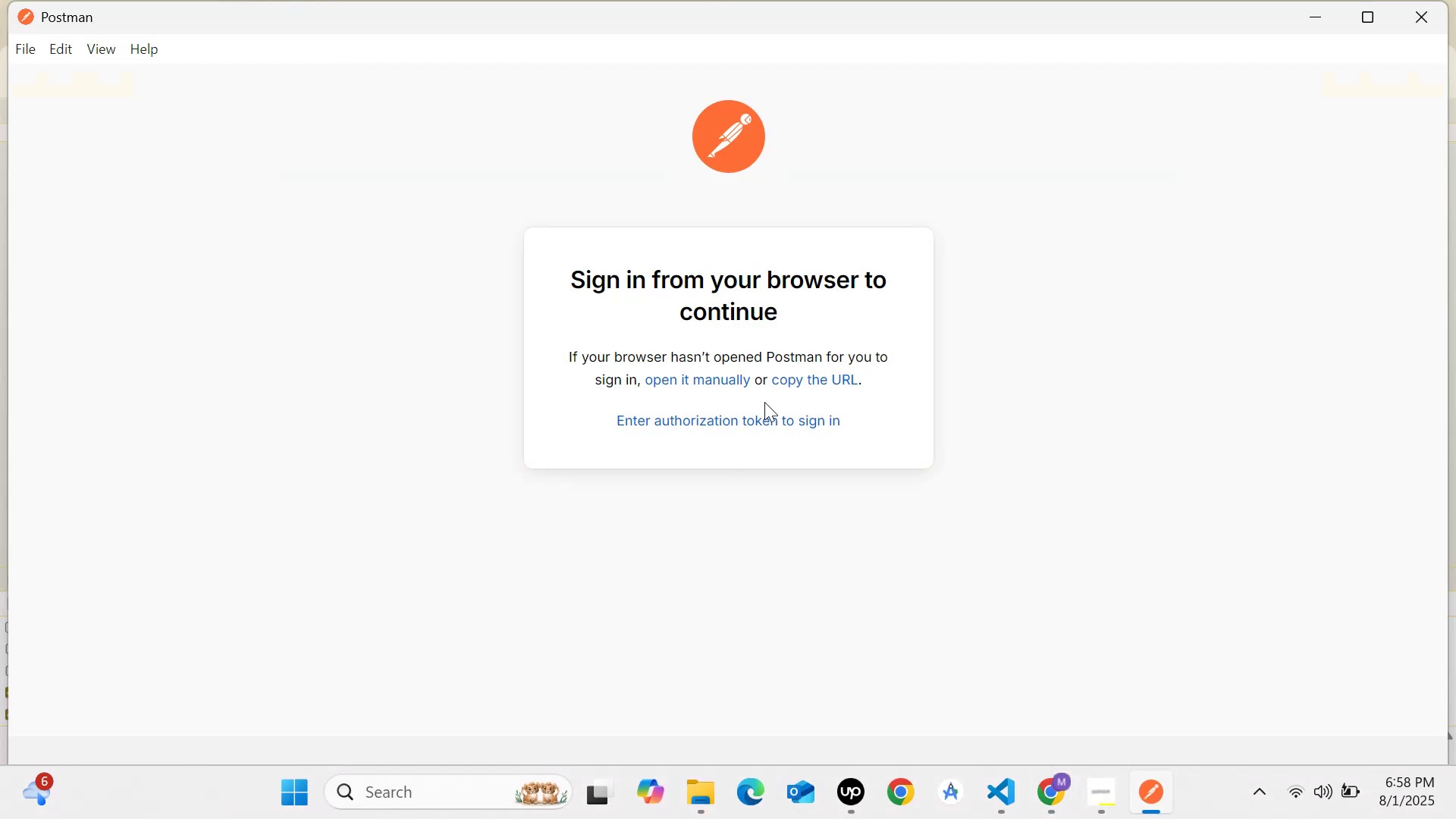 
key(Alt+AltLeft)
 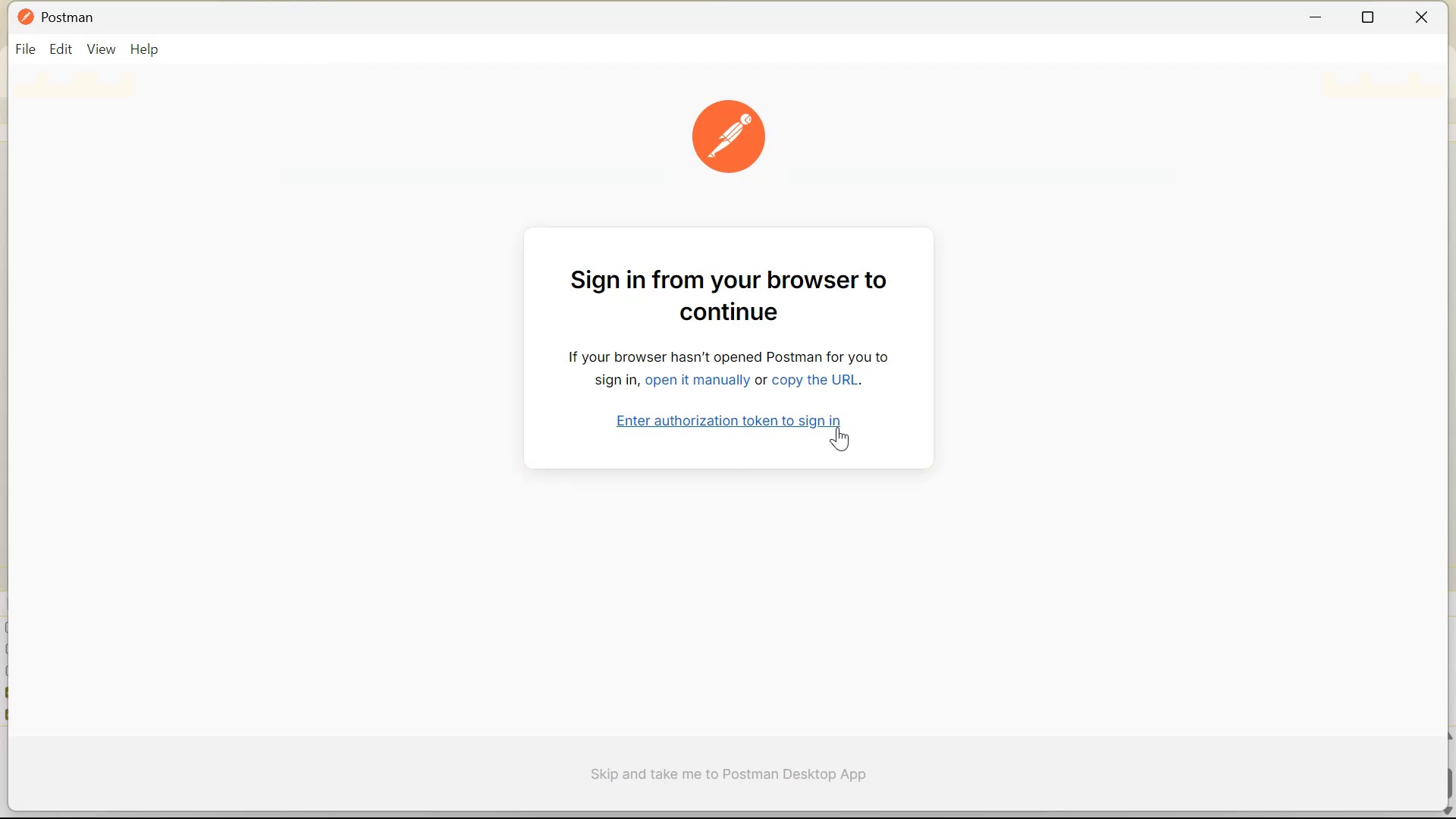 
key(Alt+Tab)
 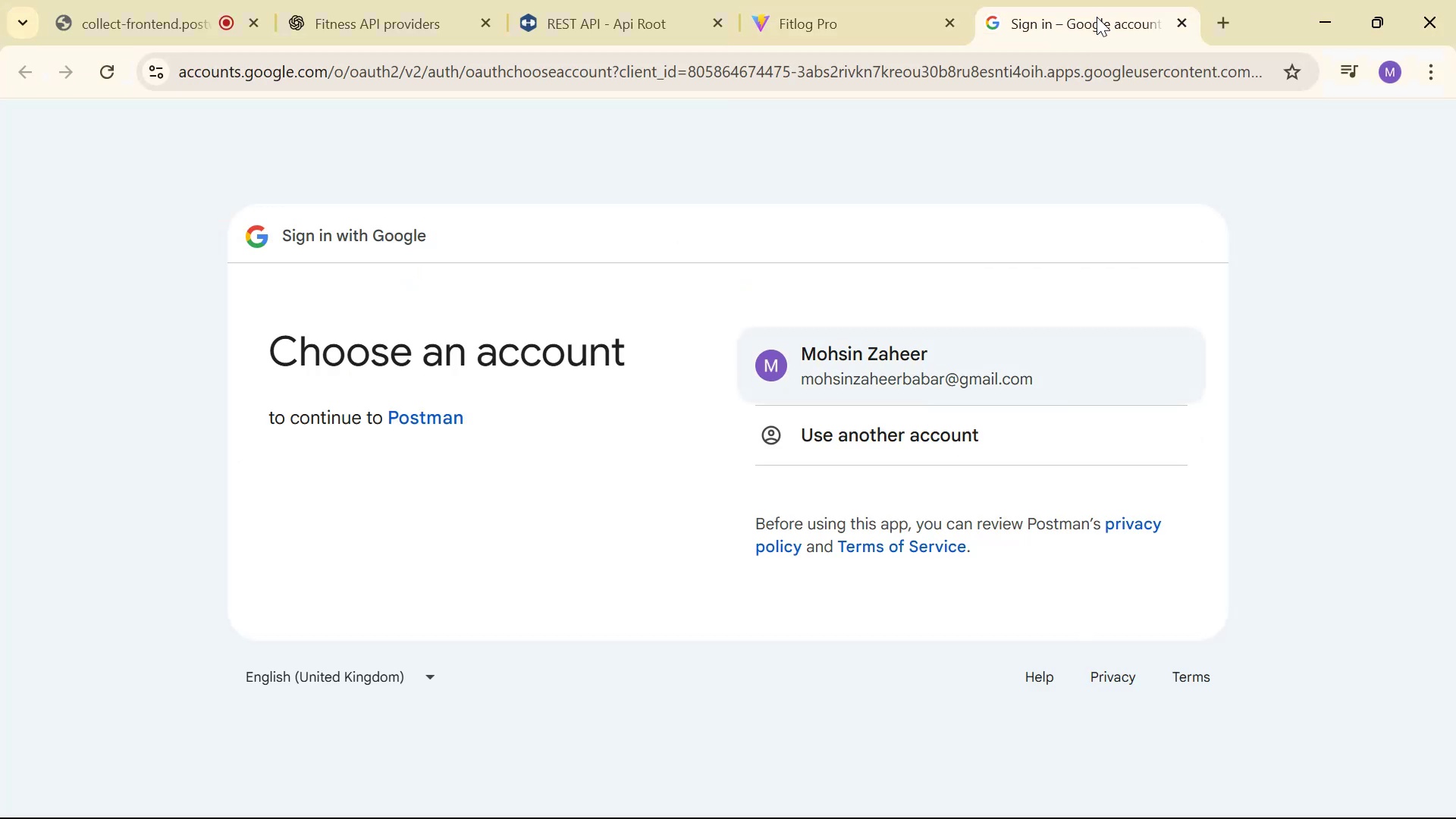 
left_click([975, 392])
 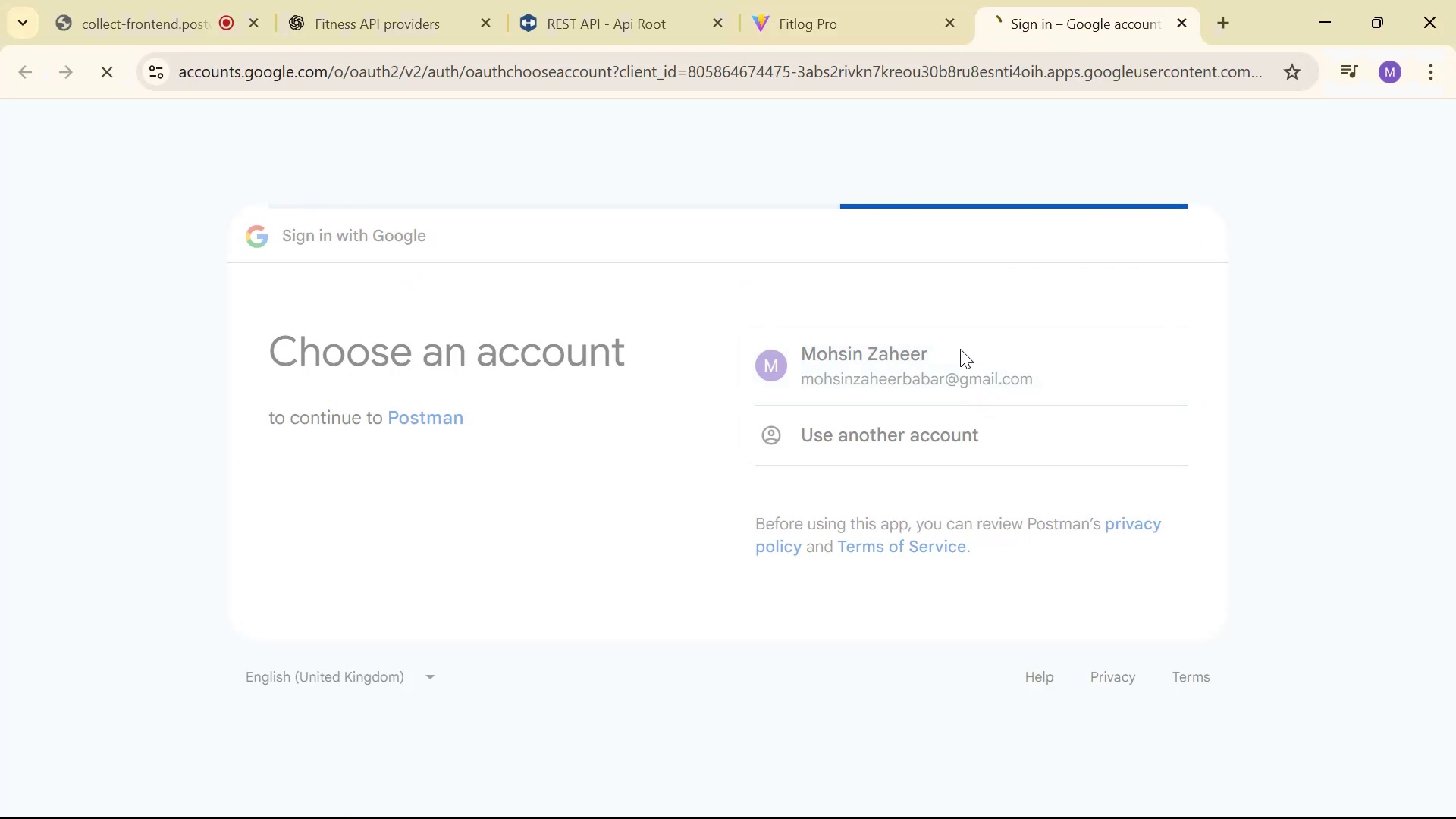 
mouse_move([959, 363])
 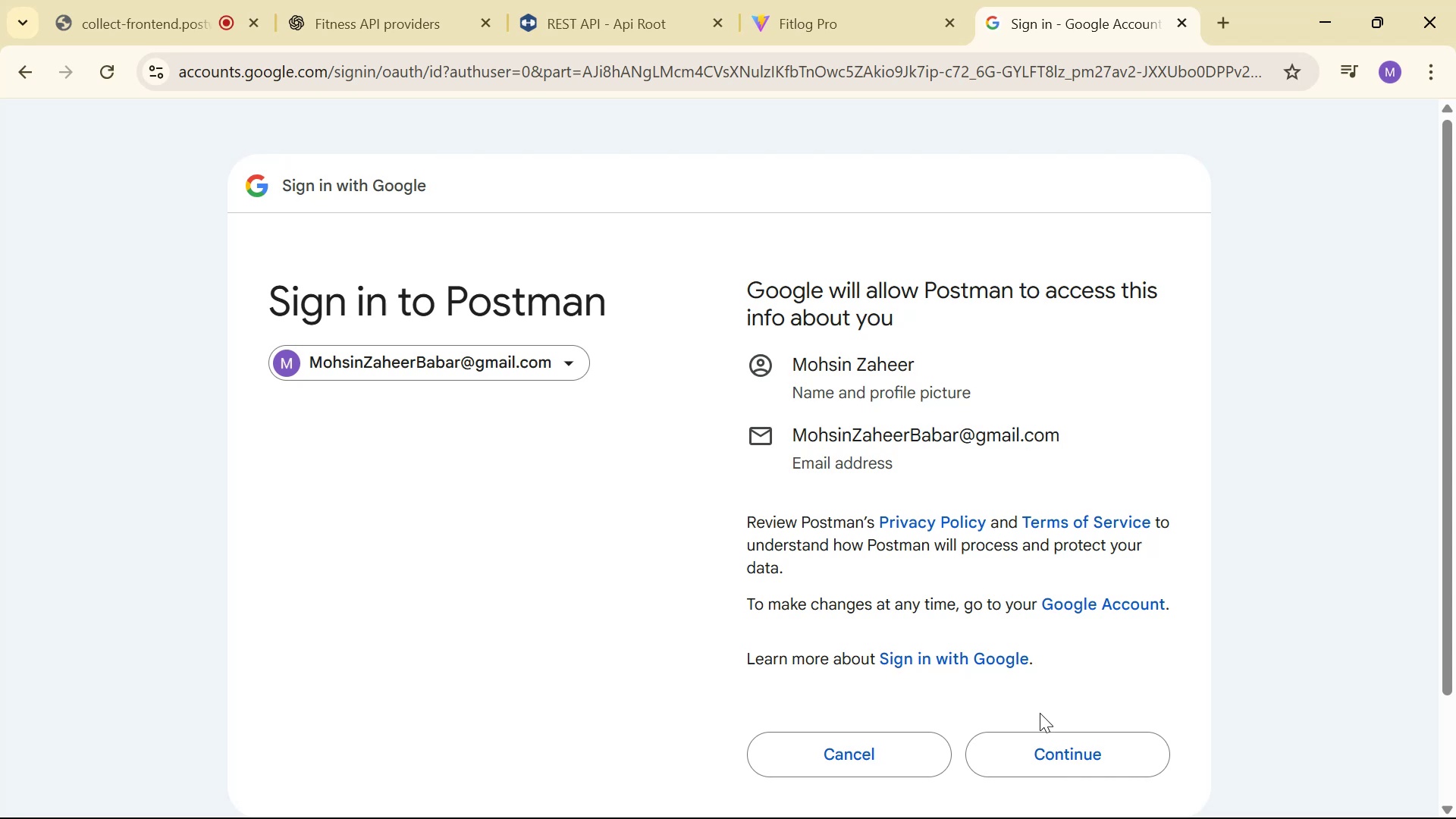 
left_click([1067, 752])
 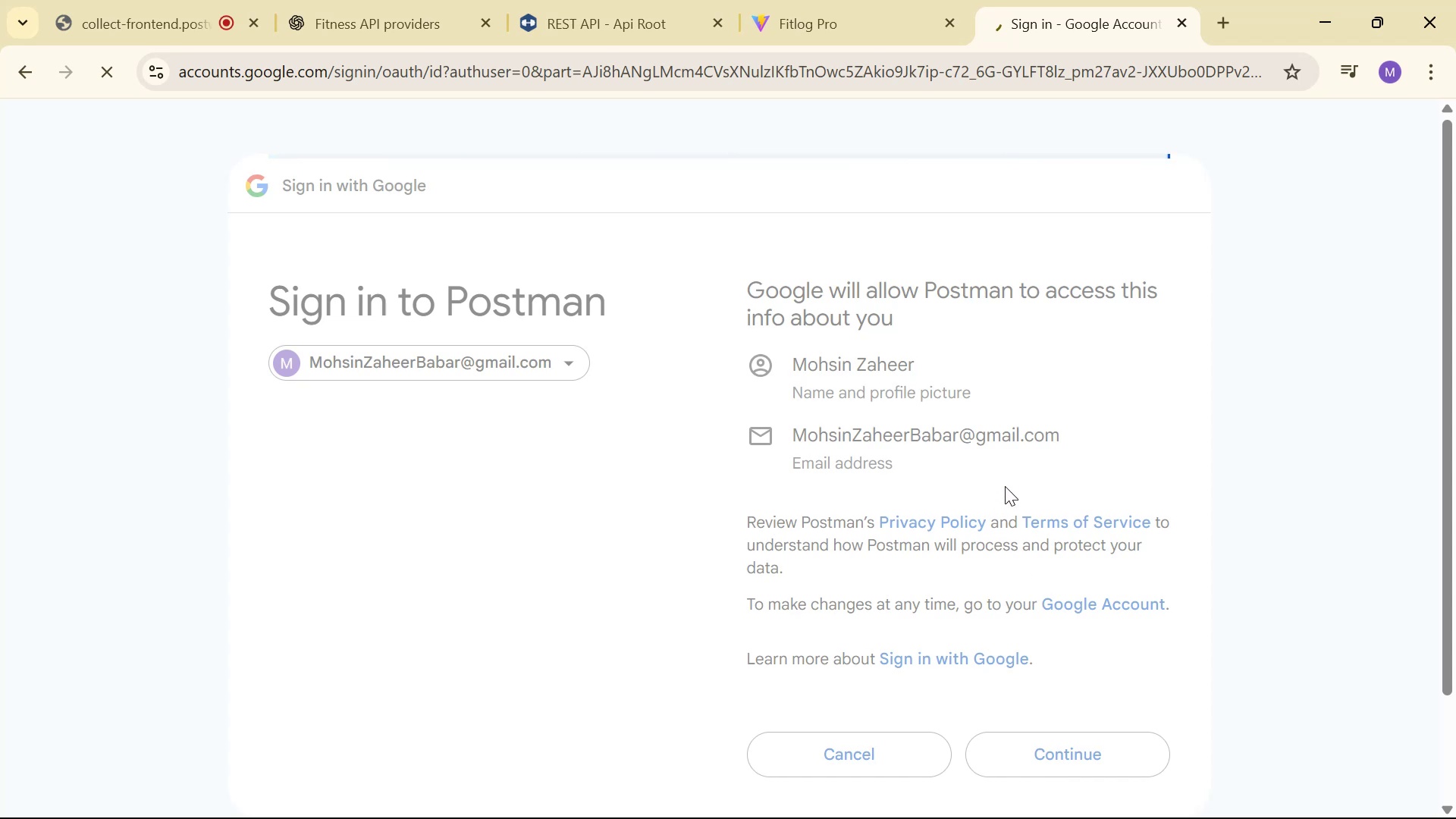 
wait(13.1)
 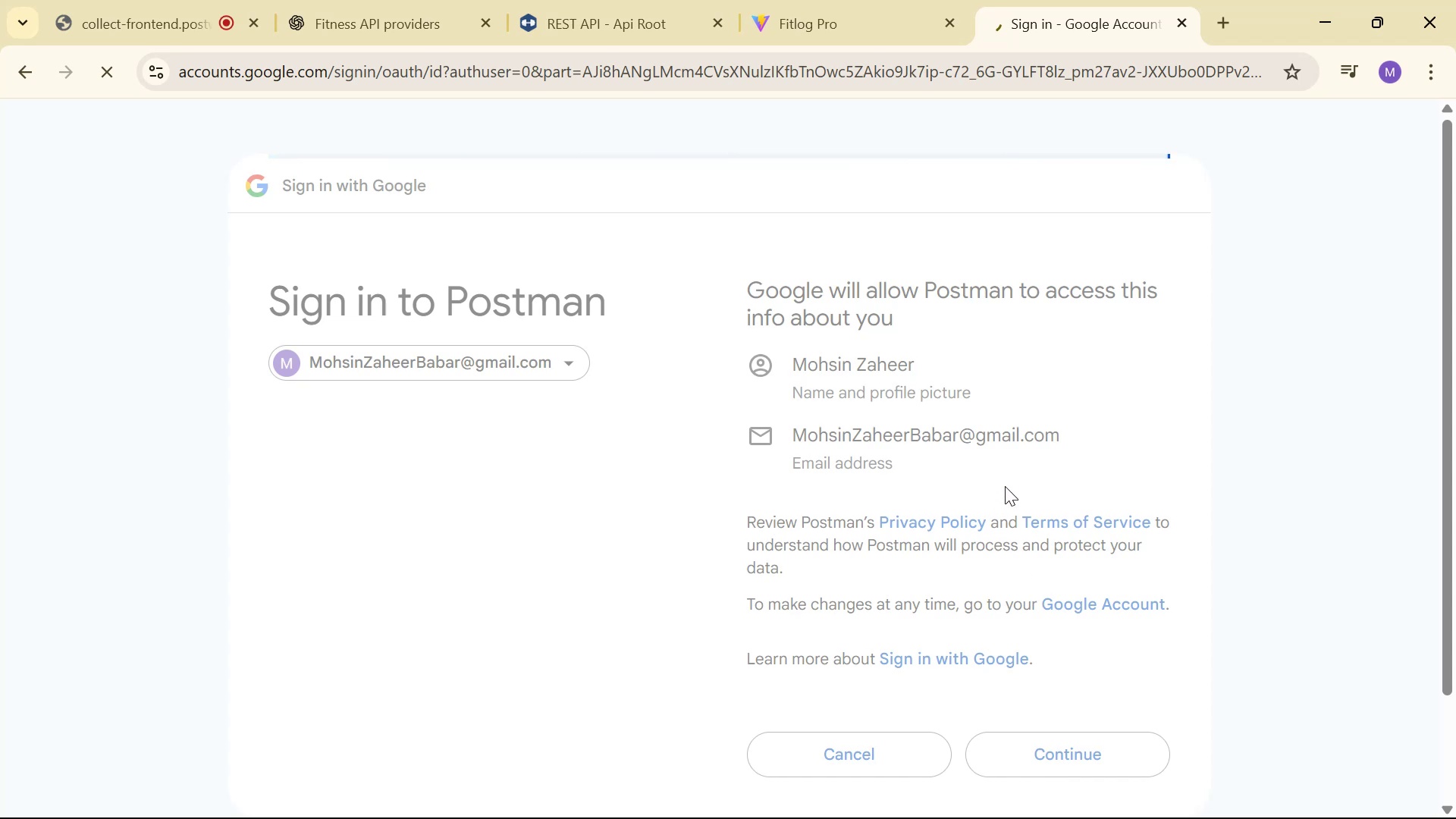 
left_click([890, 308])
 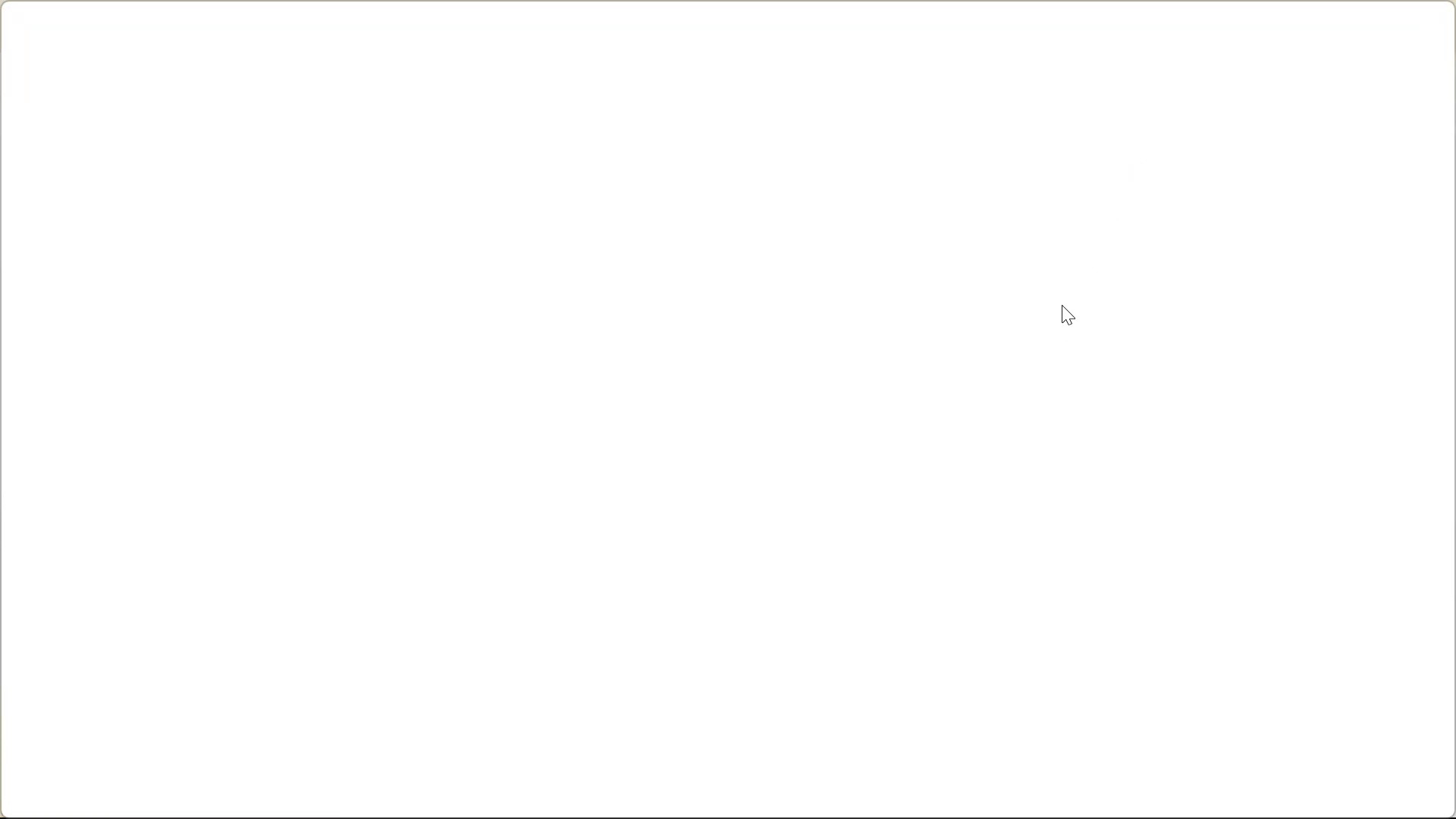 
wait(14.46)
 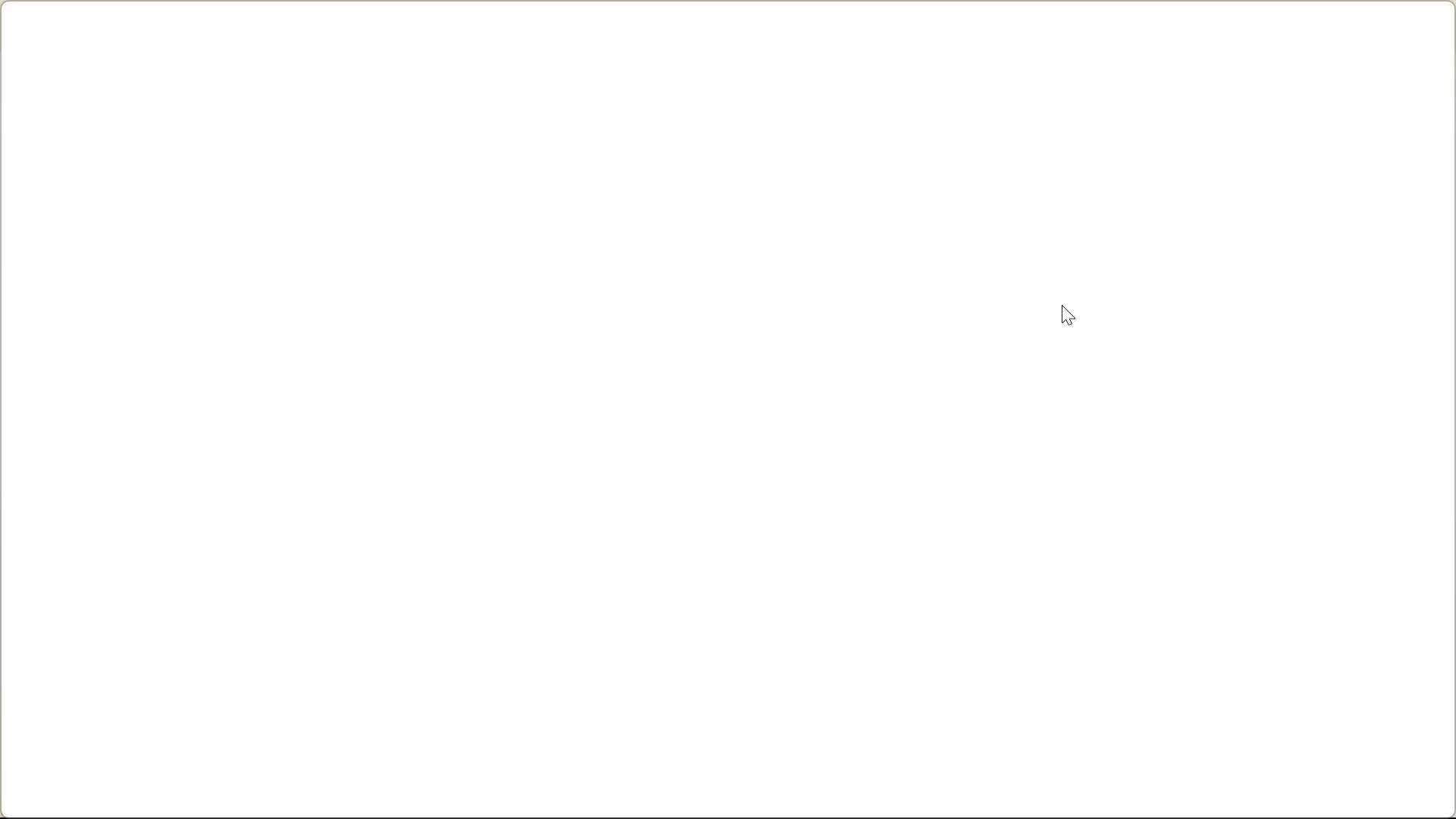 
scroll: coordinate [1097, 386], scroll_direction: up, amount: 1.0
 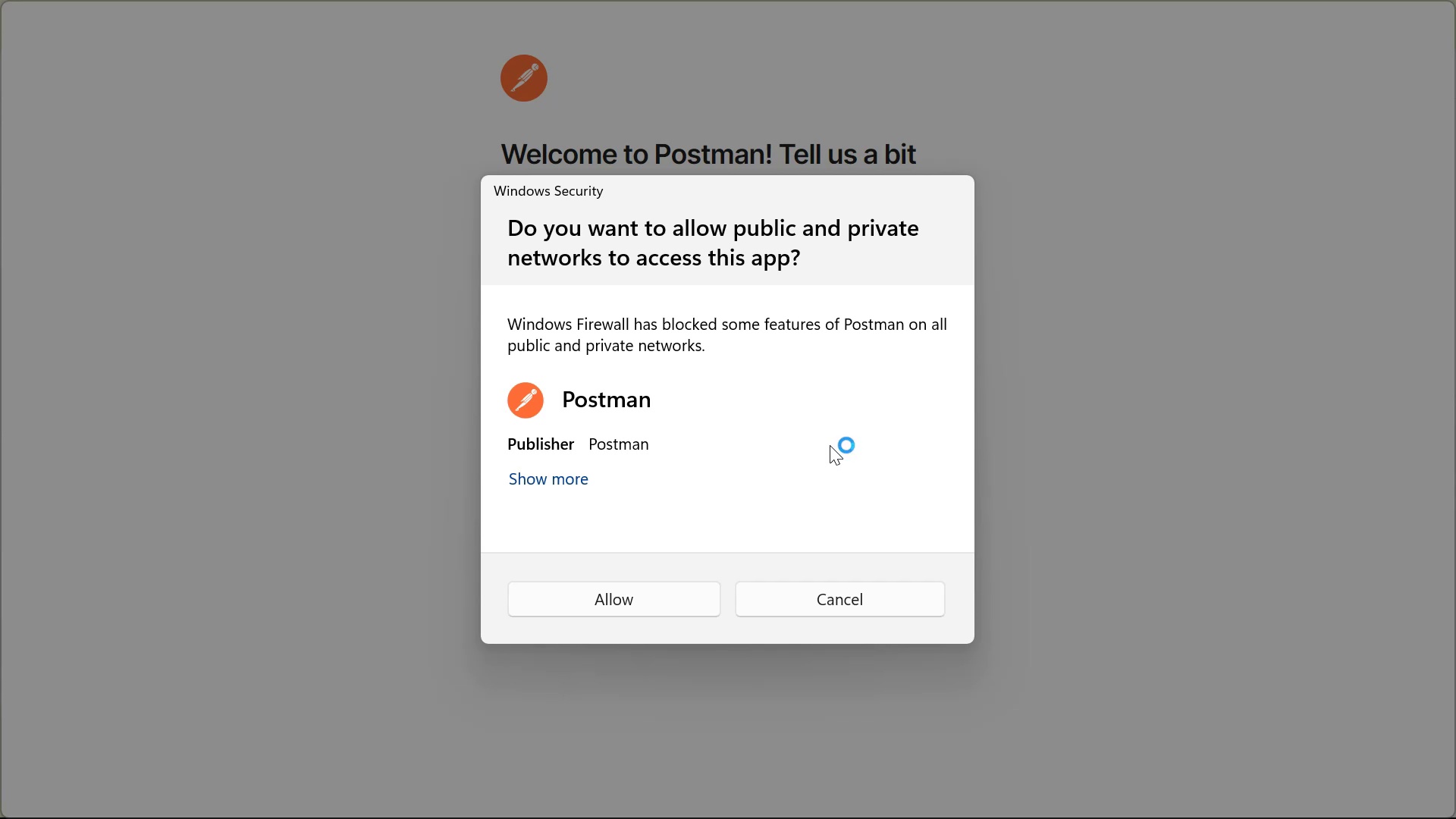 
wait(33.03)
 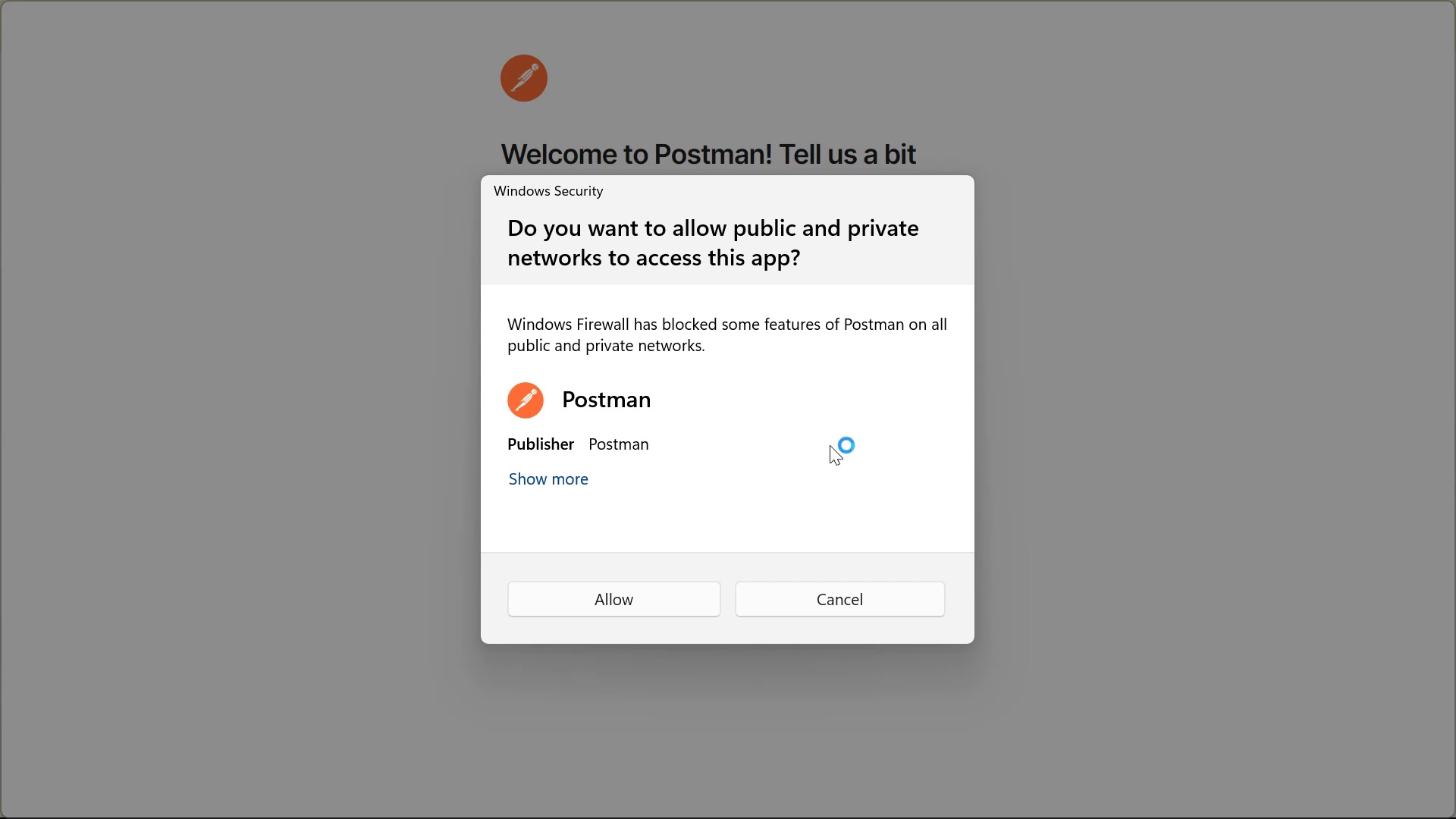 
left_click([654, 598])
 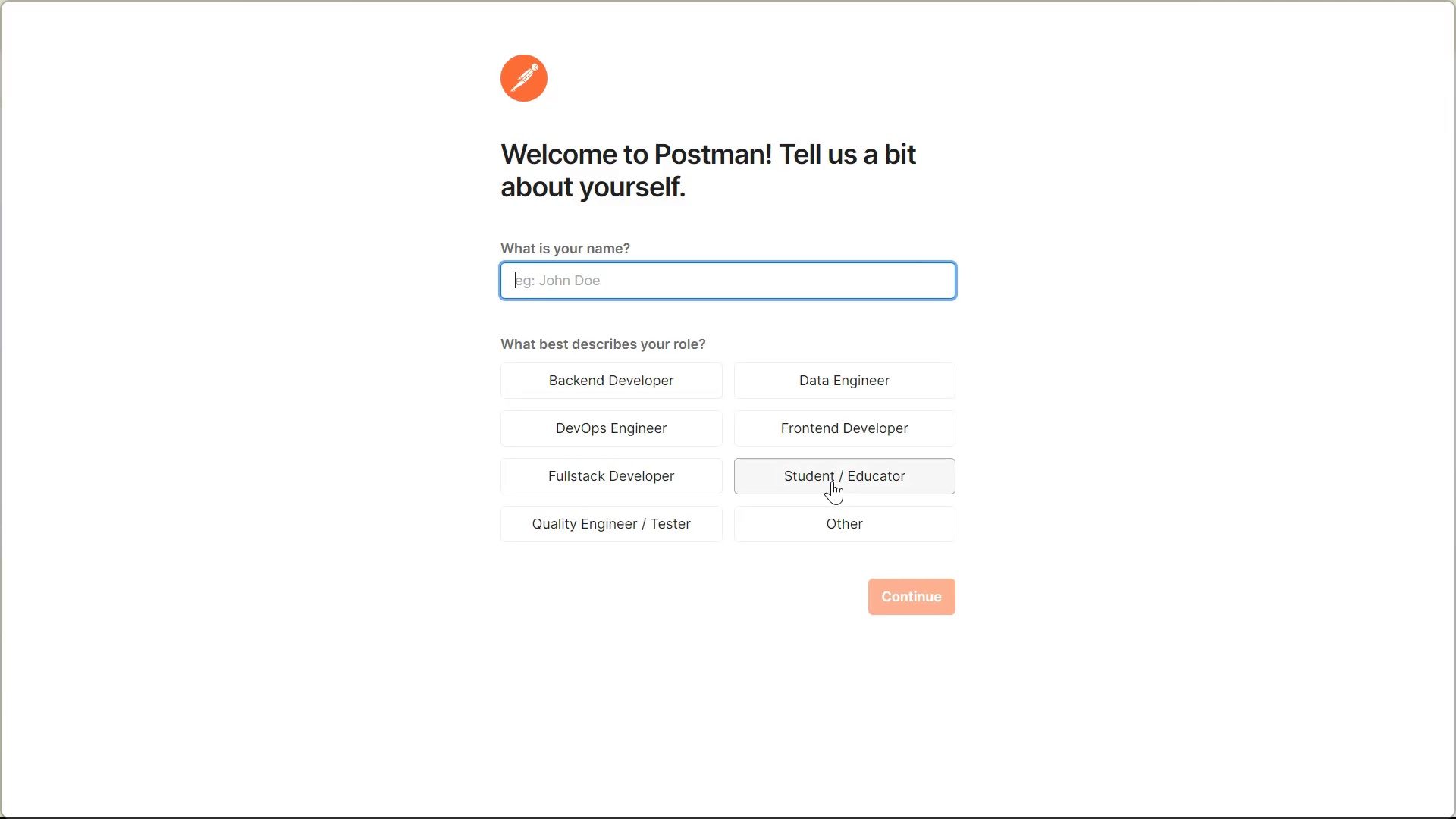 
wait(11.12)
 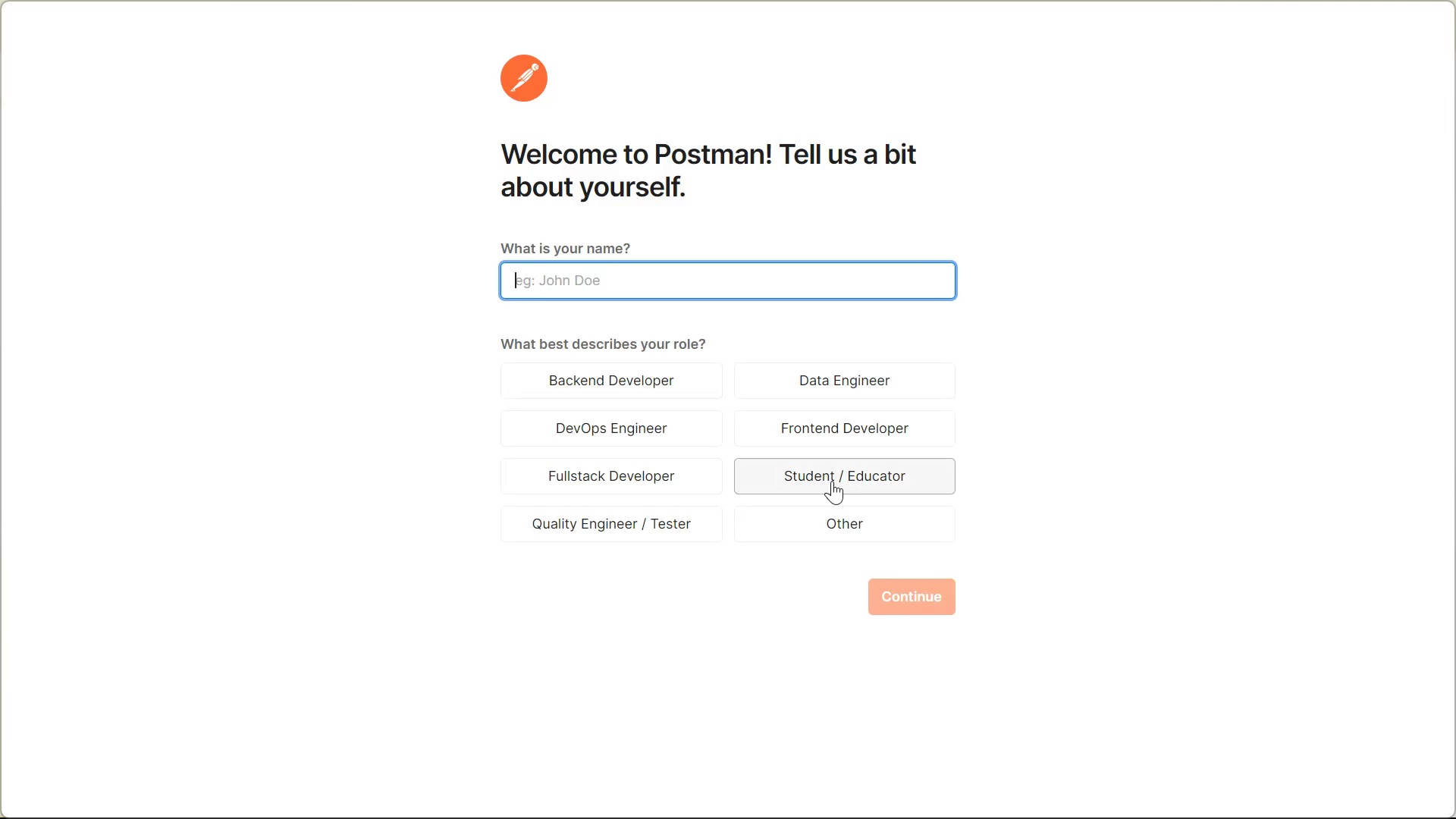 
double_click([664, 390])
 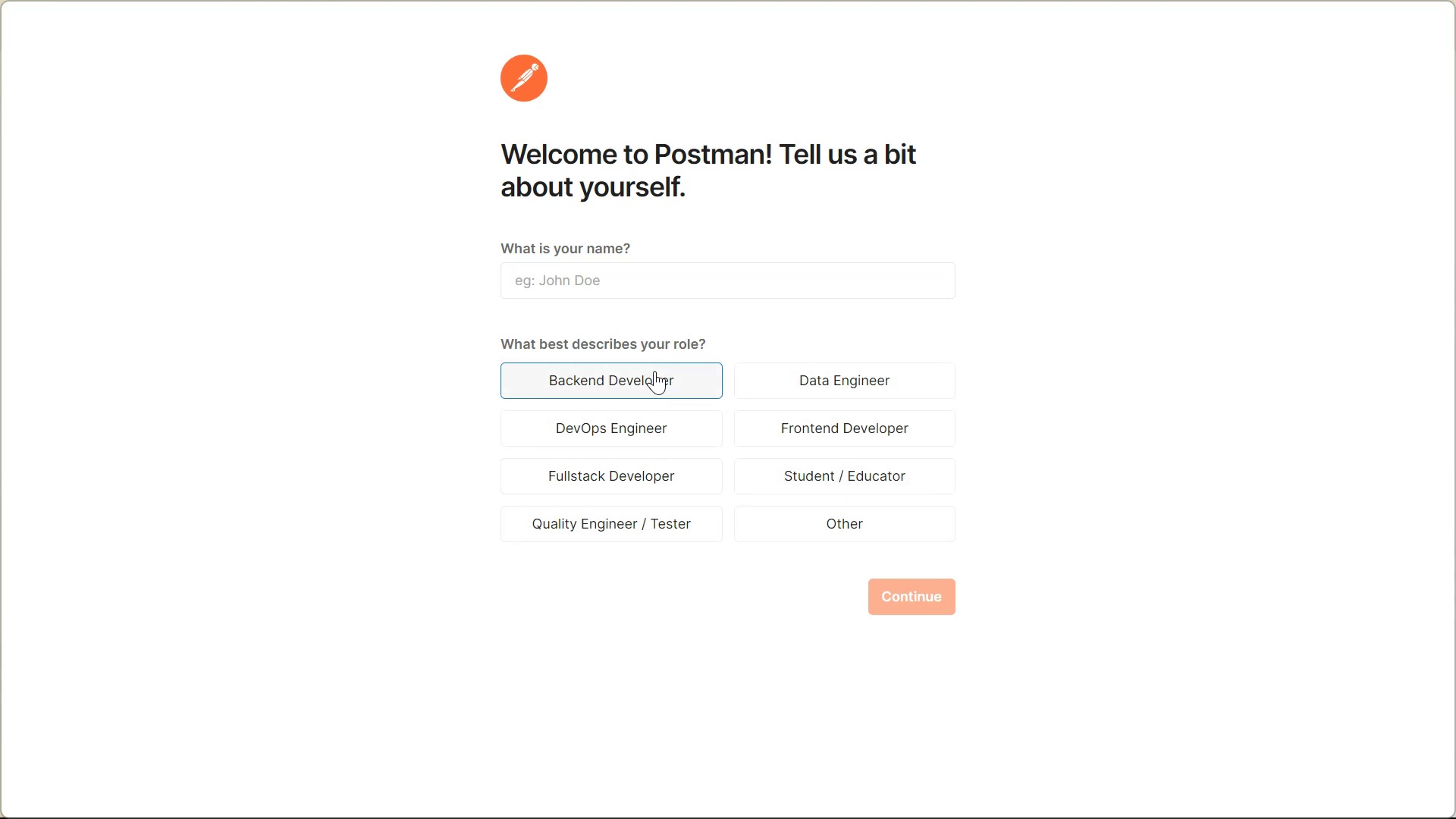 
double_click([670, 290])
 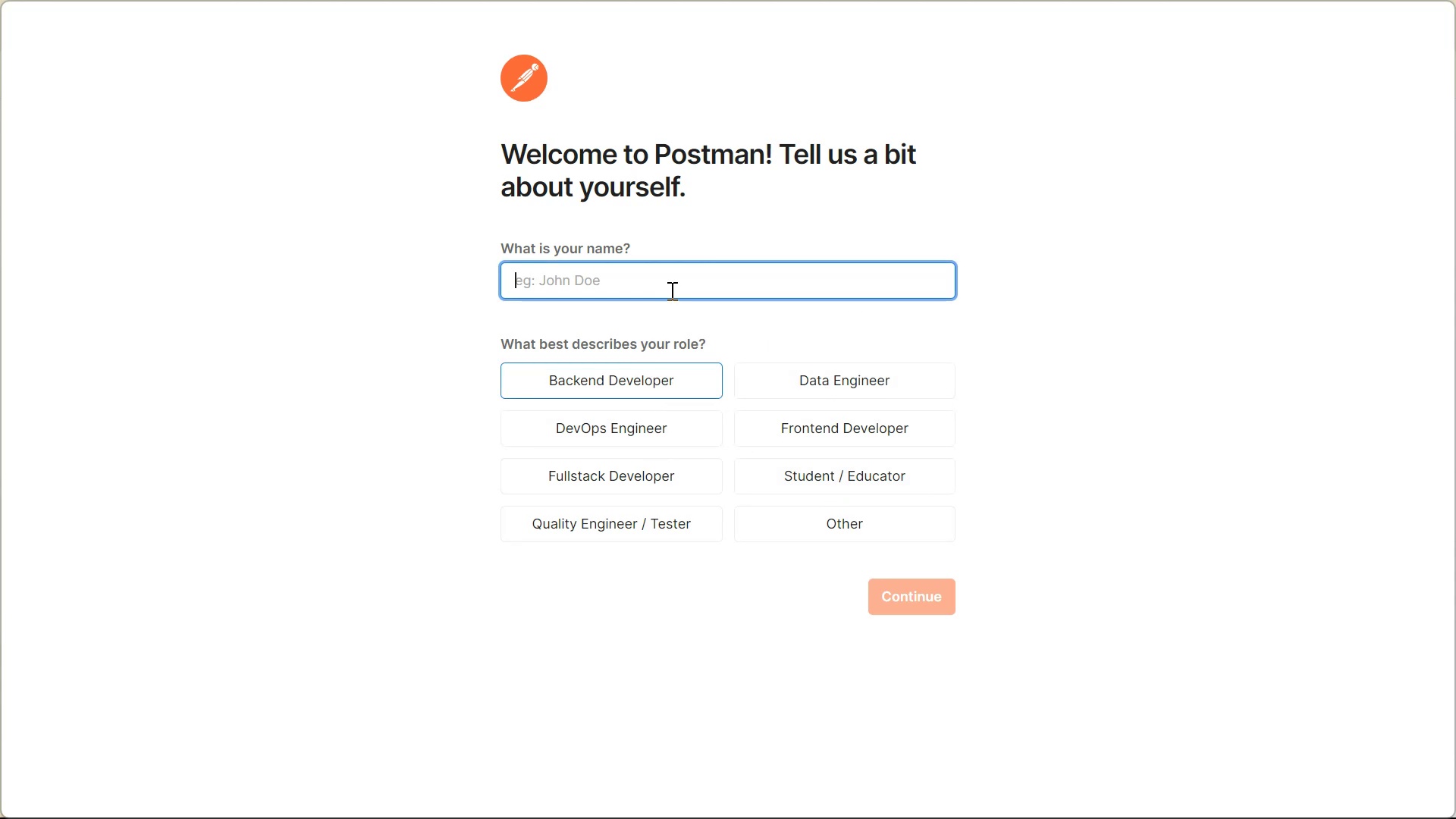 
type(Mohsin)
 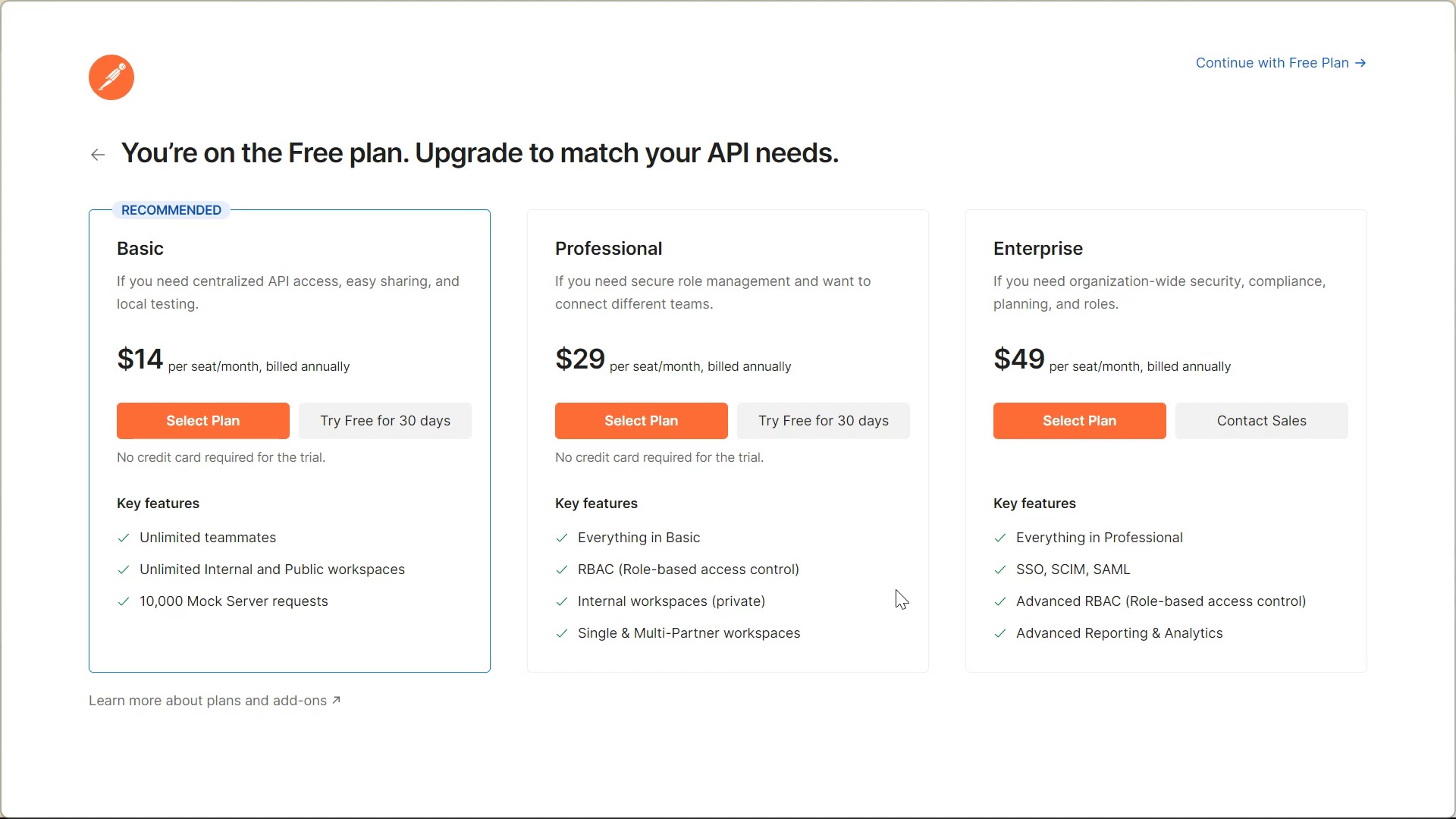 
wait(36.91)
 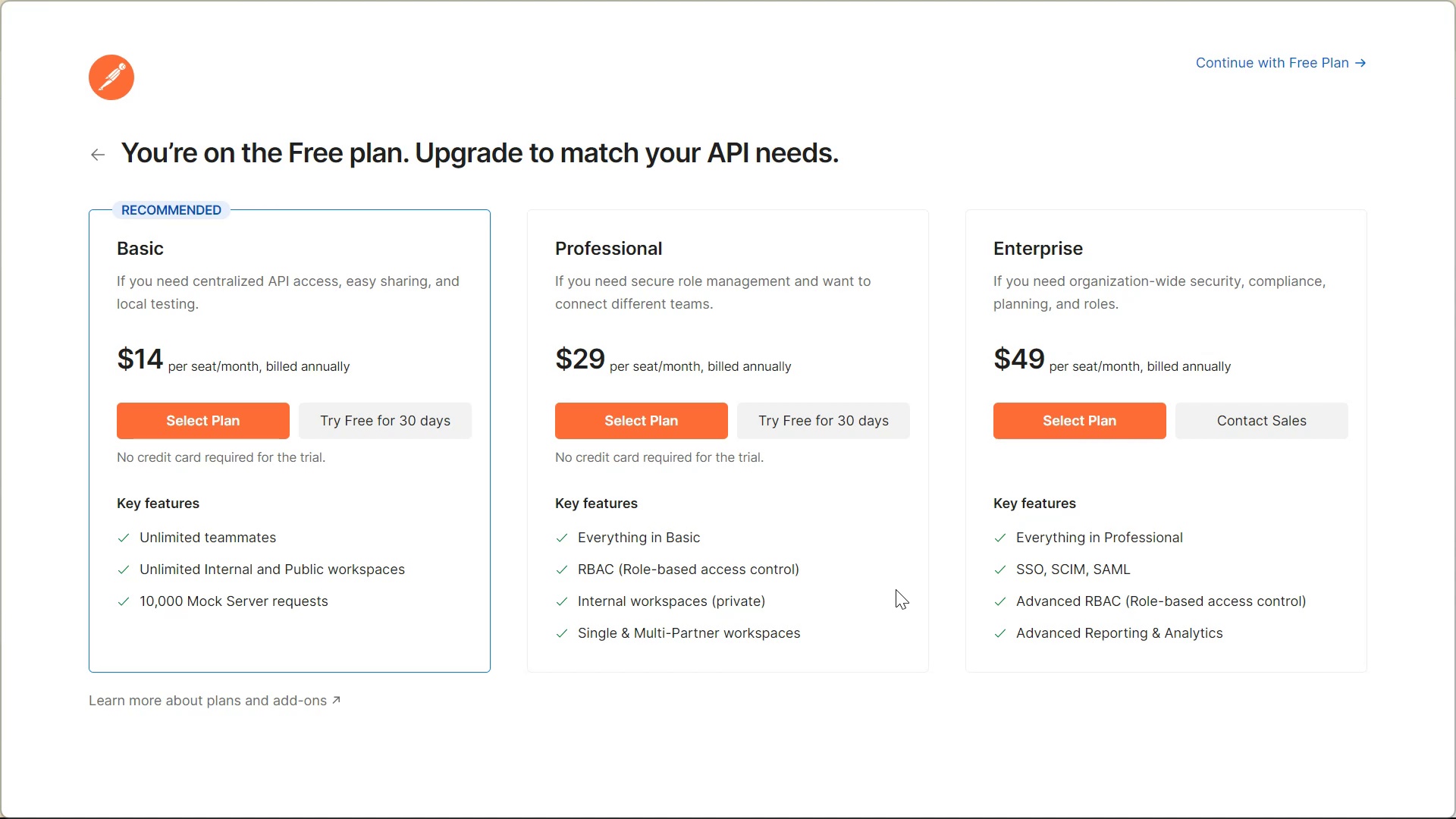 
left_click([1342, 68])
 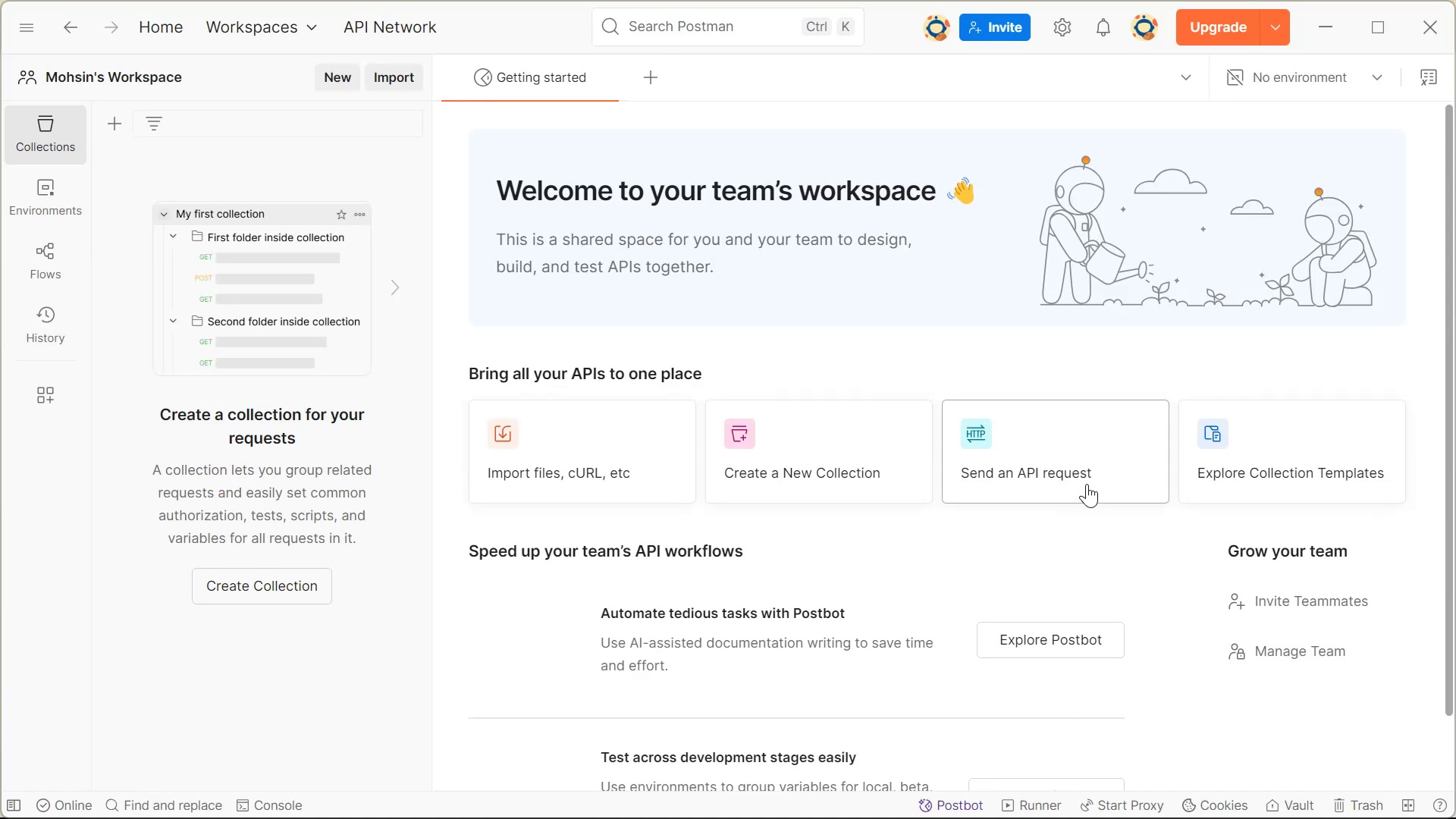 
wait(19.18)
 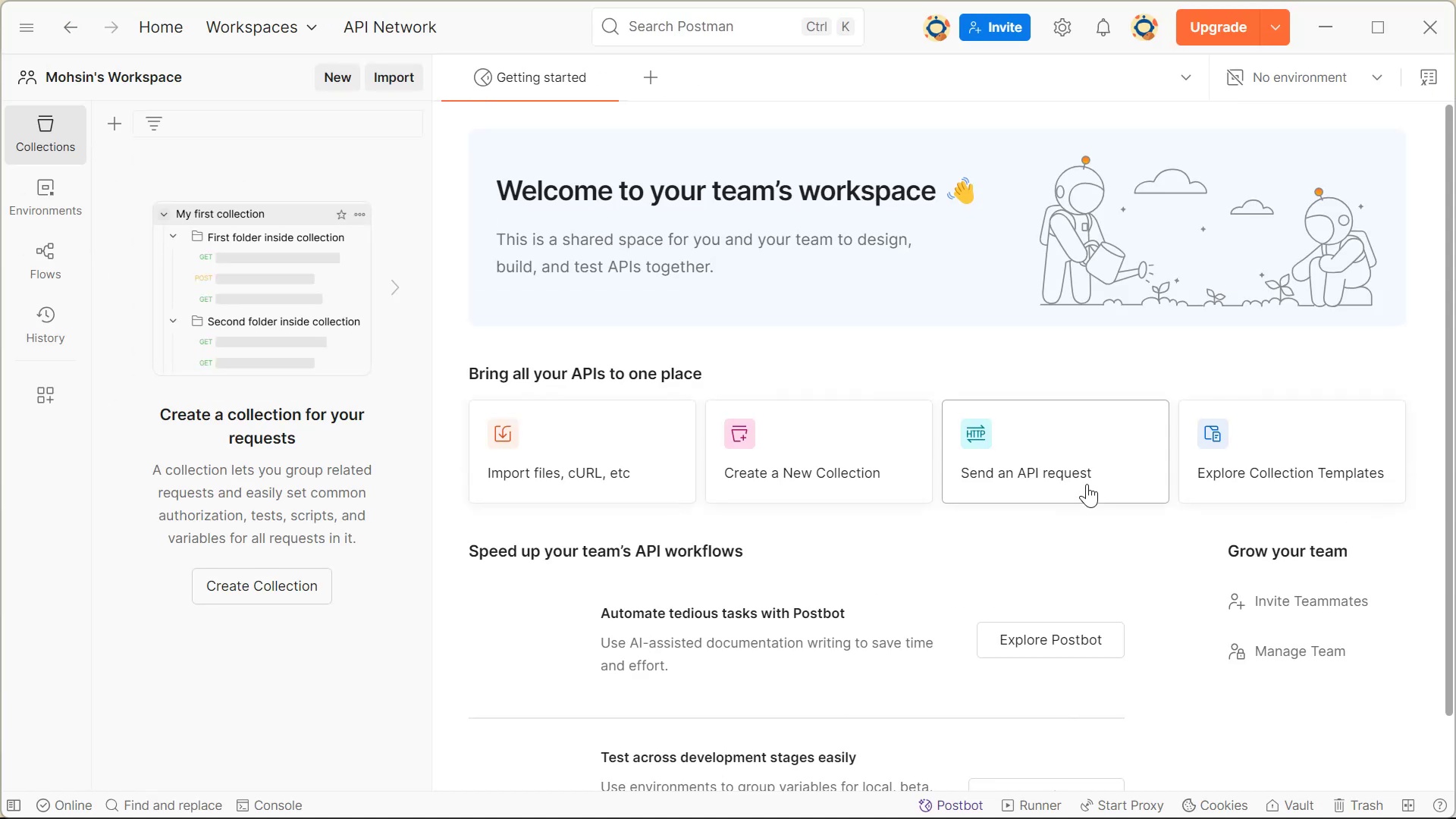 
left_click([264, 174])
 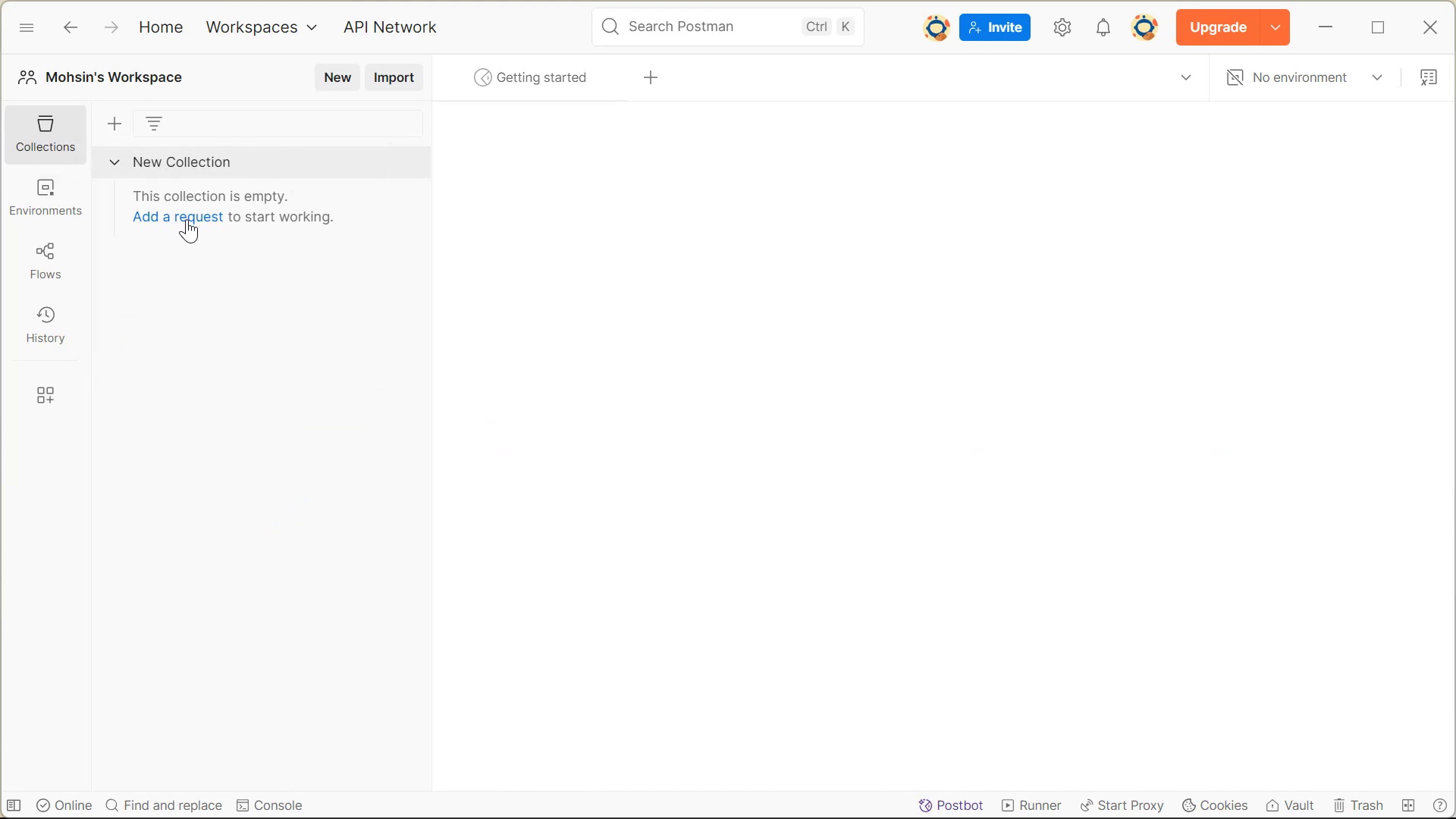 
left_click([204, 214])
 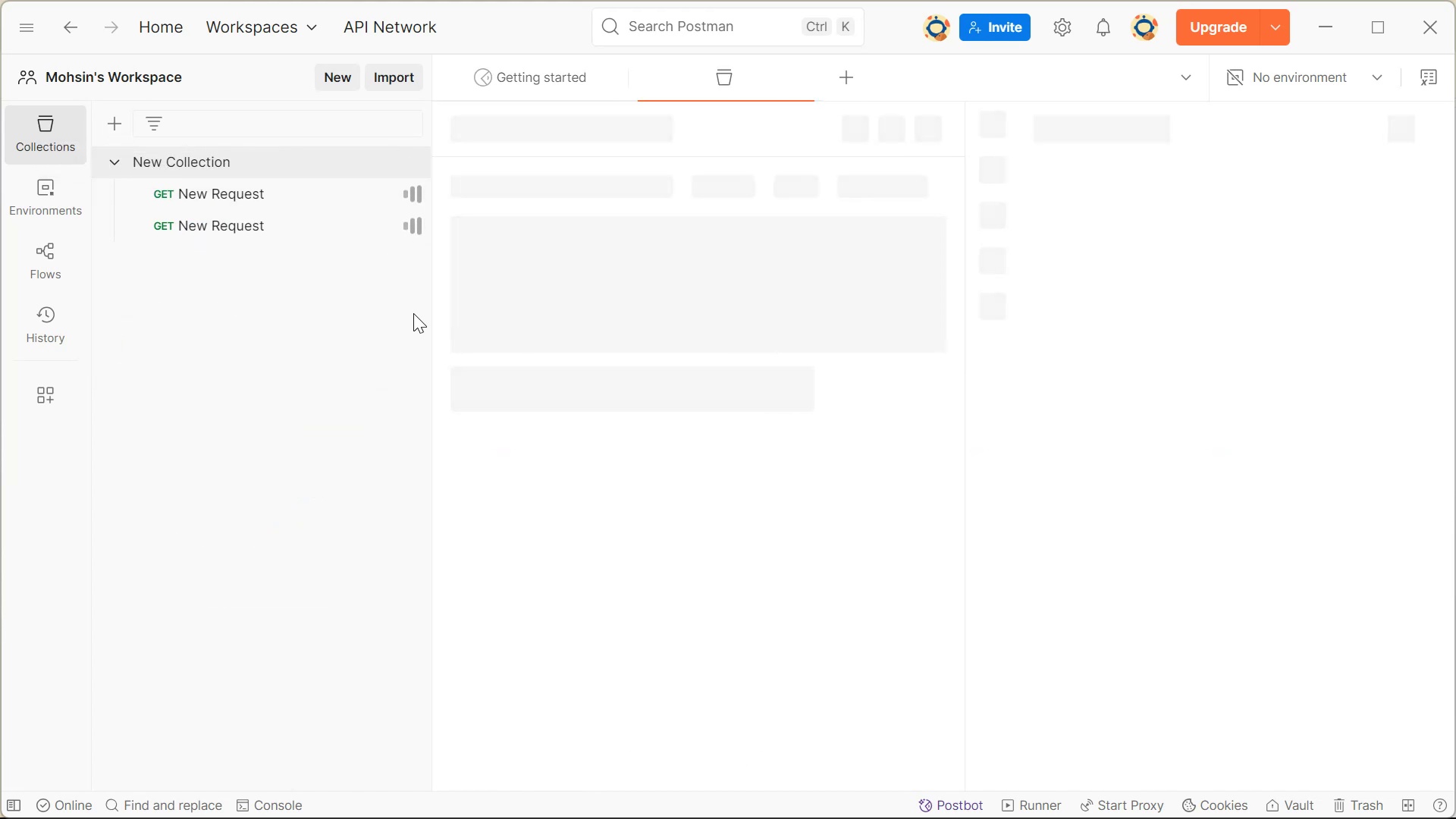 
key(Alt+Tab)
 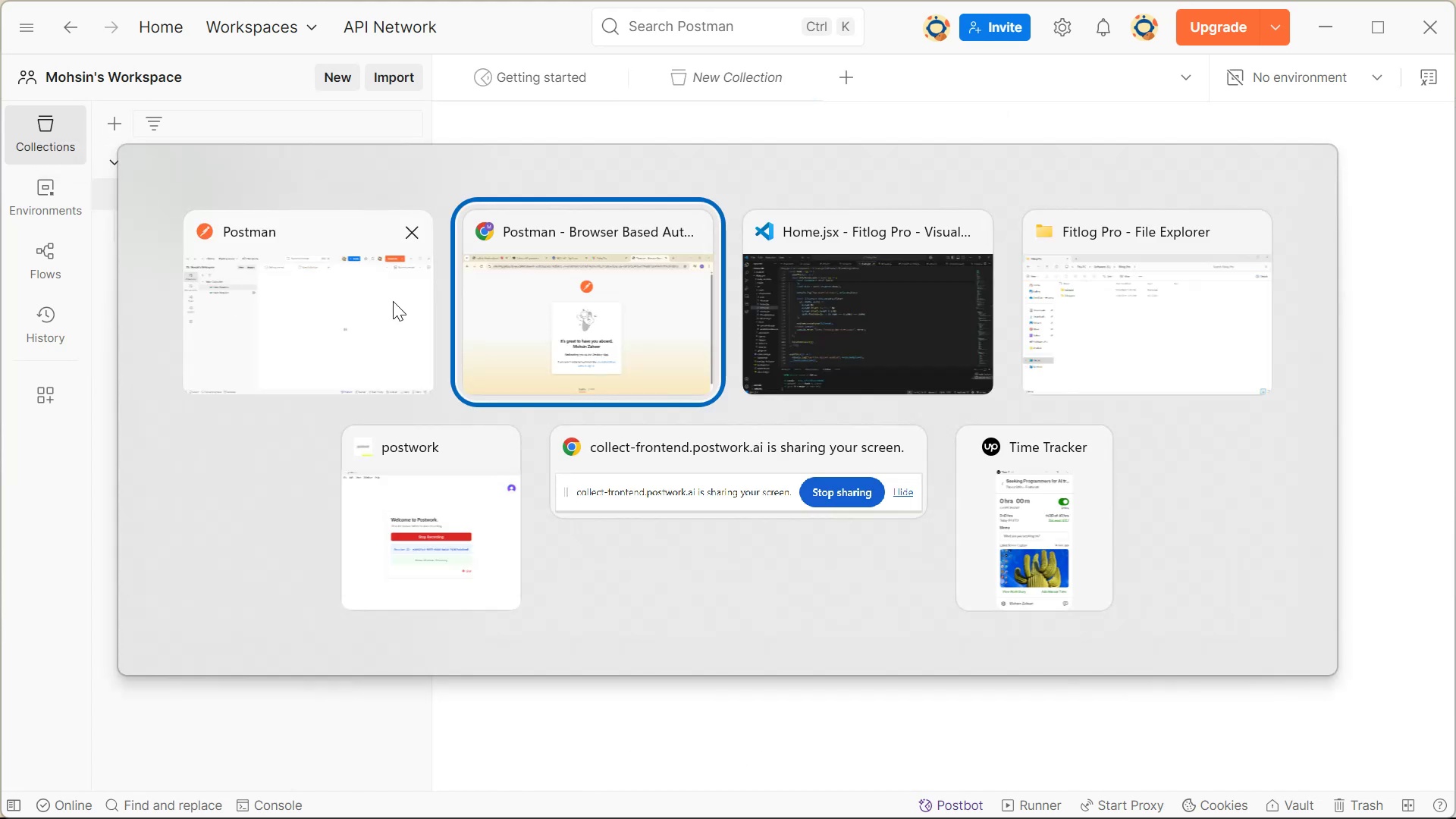 
key(Alt+Tab)
 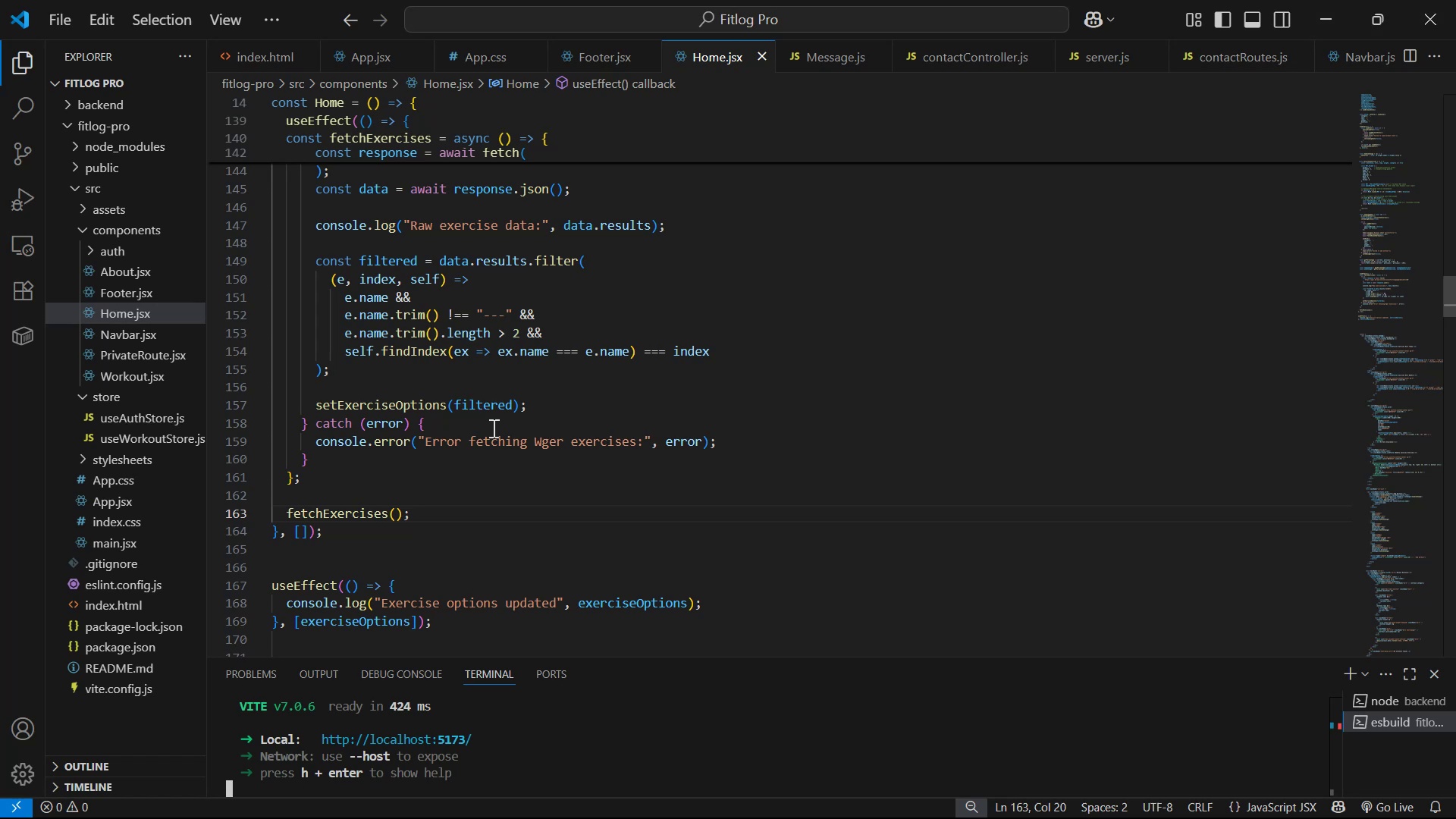 
scroll: coordinate [570, 375], scroll_direction: up, amount: 2.0
 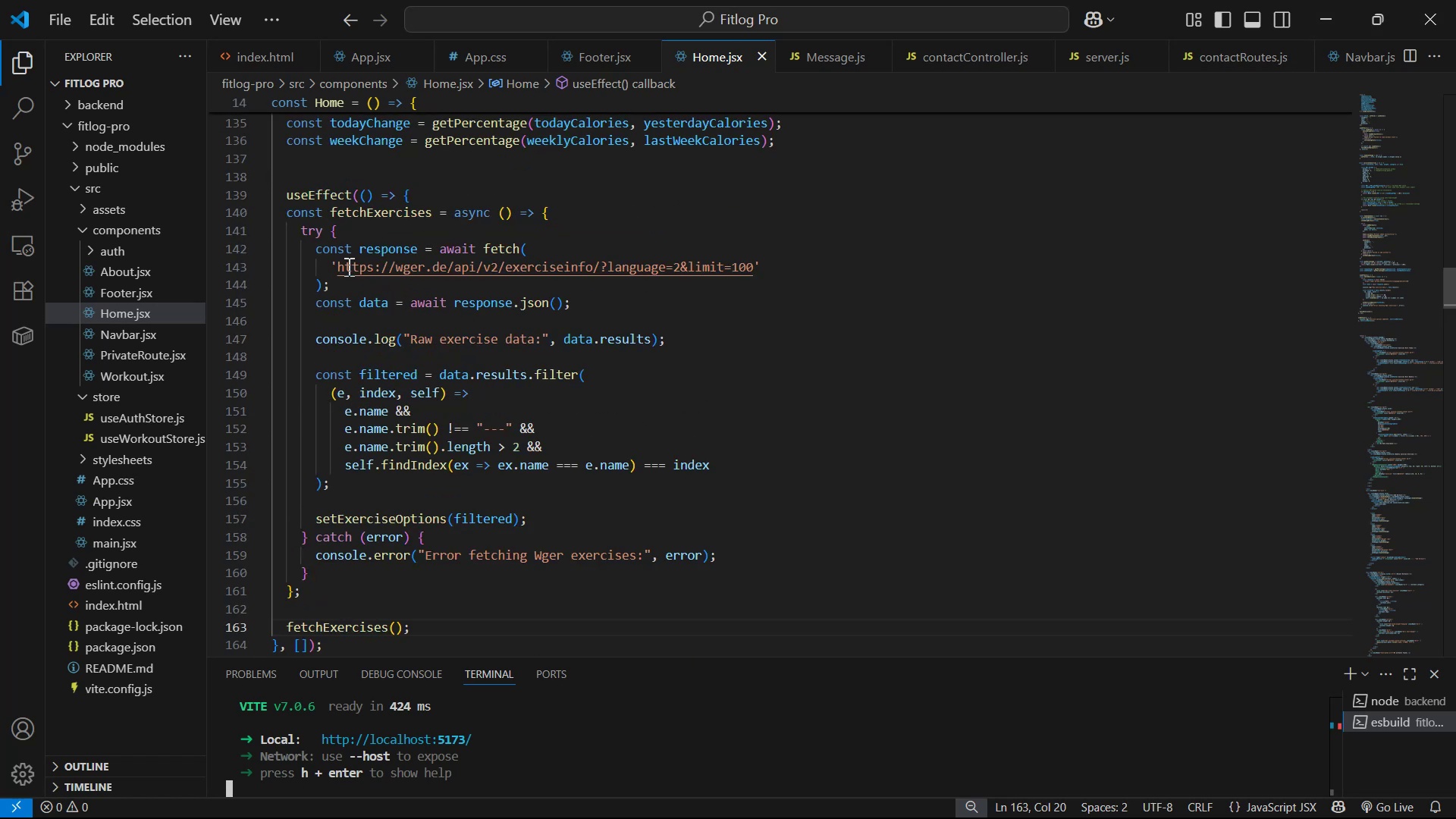 
left_click_drag(start_coordinate=[333, 265], to_coordinate=[752, 270])
 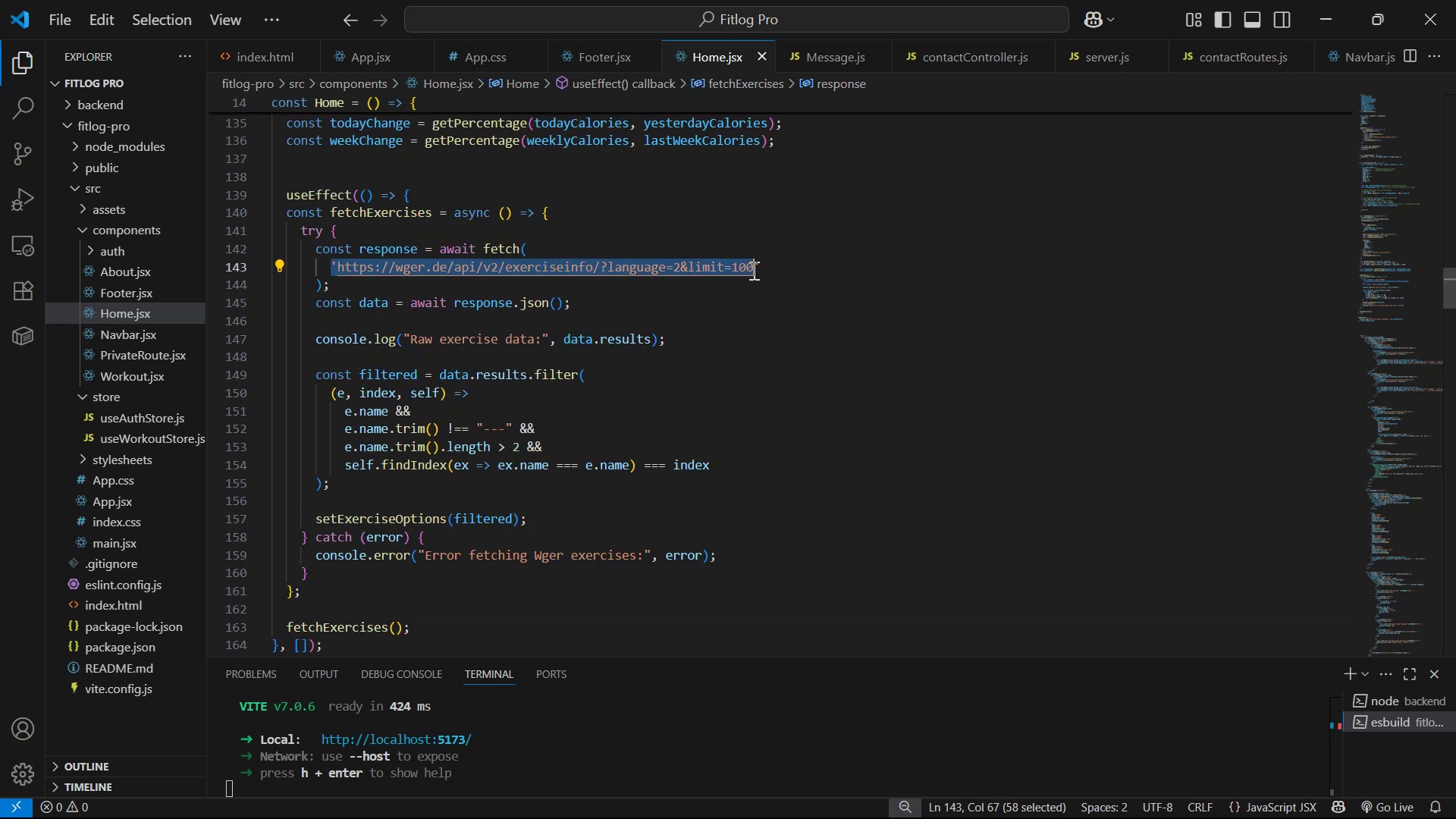 
key(Control+C)
 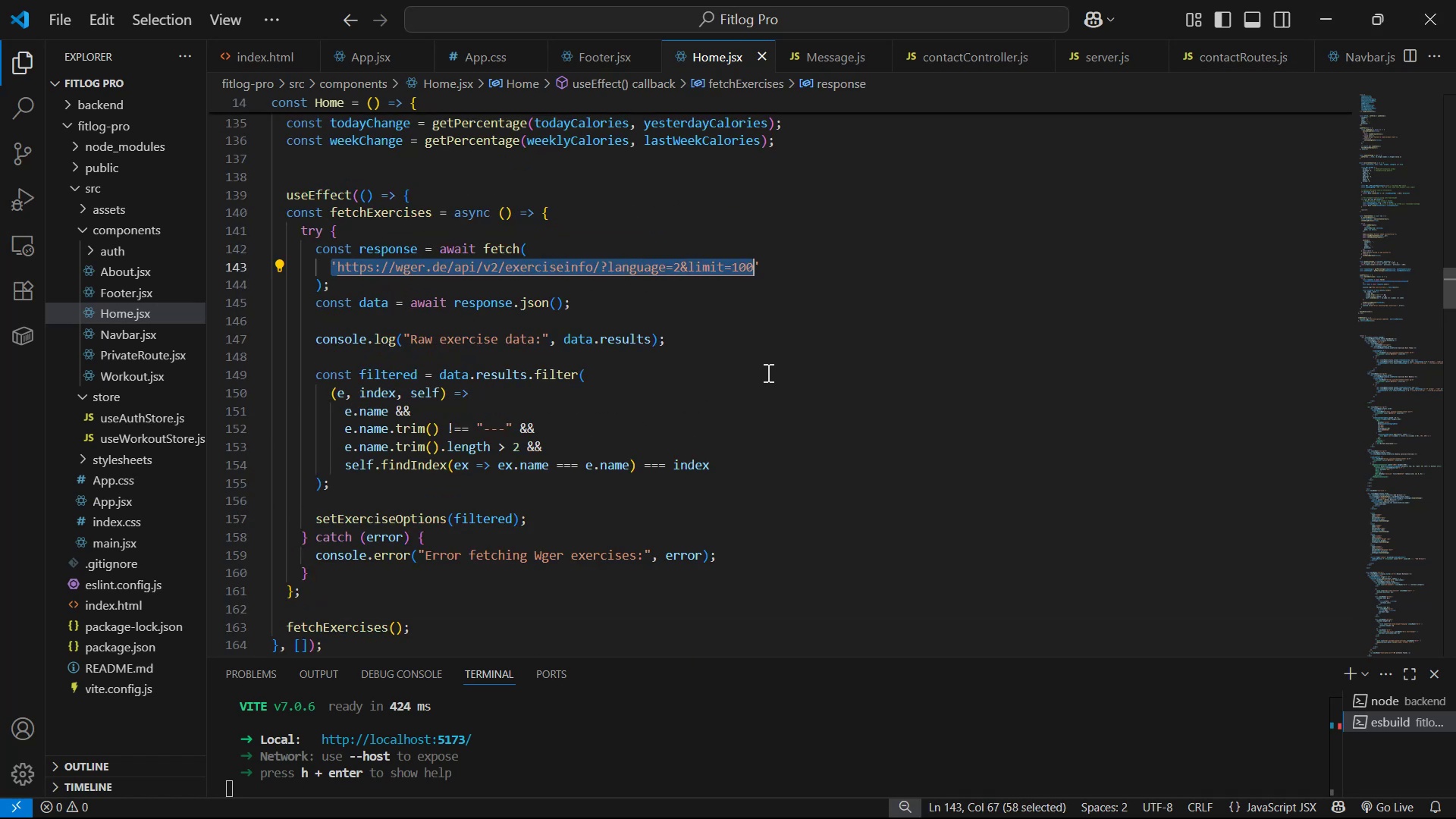 
left_click([758, 369])
 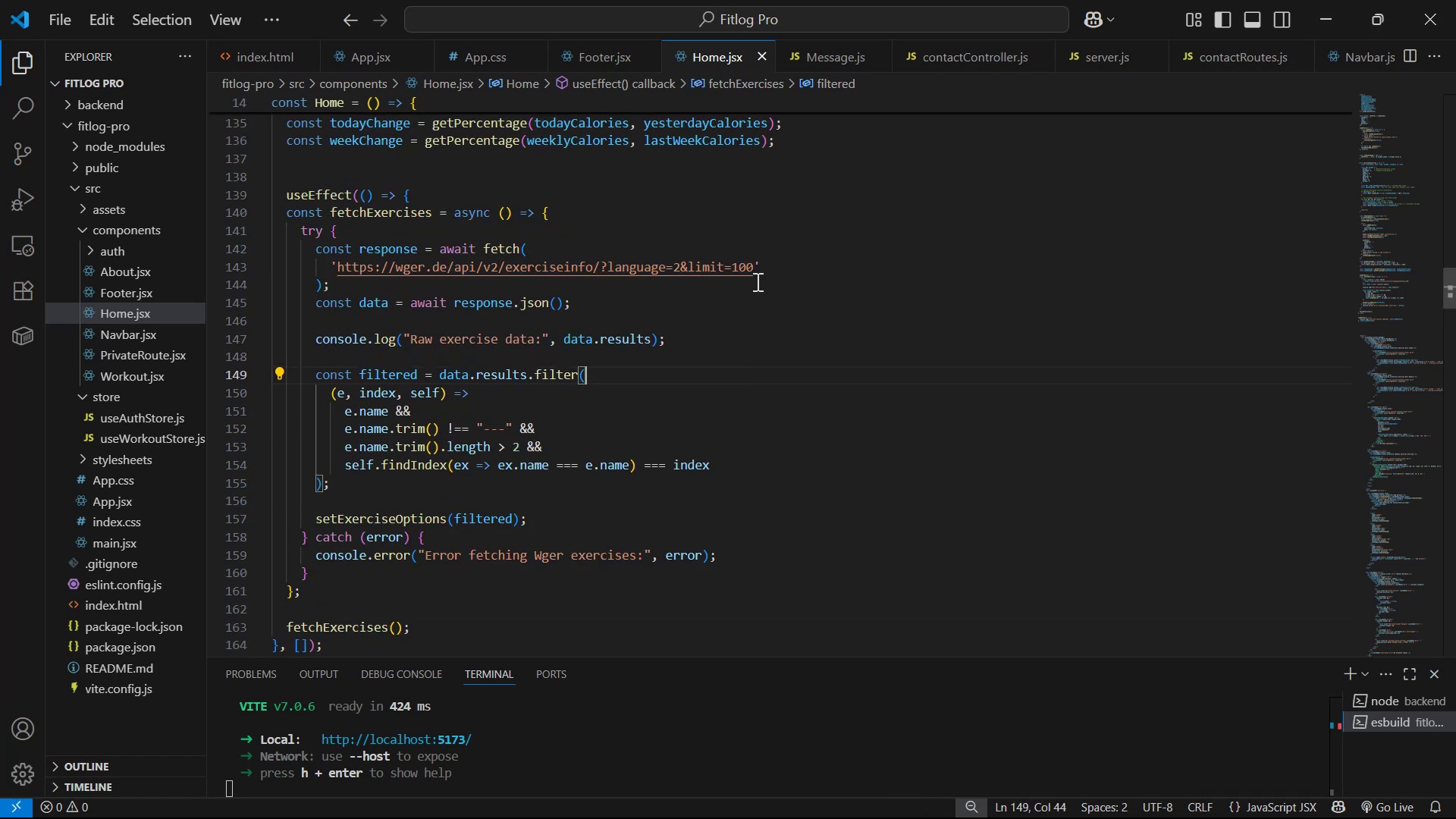 
left_click_drag(start_coordinate=[755, 268], to_coordinate=[339, 270])
 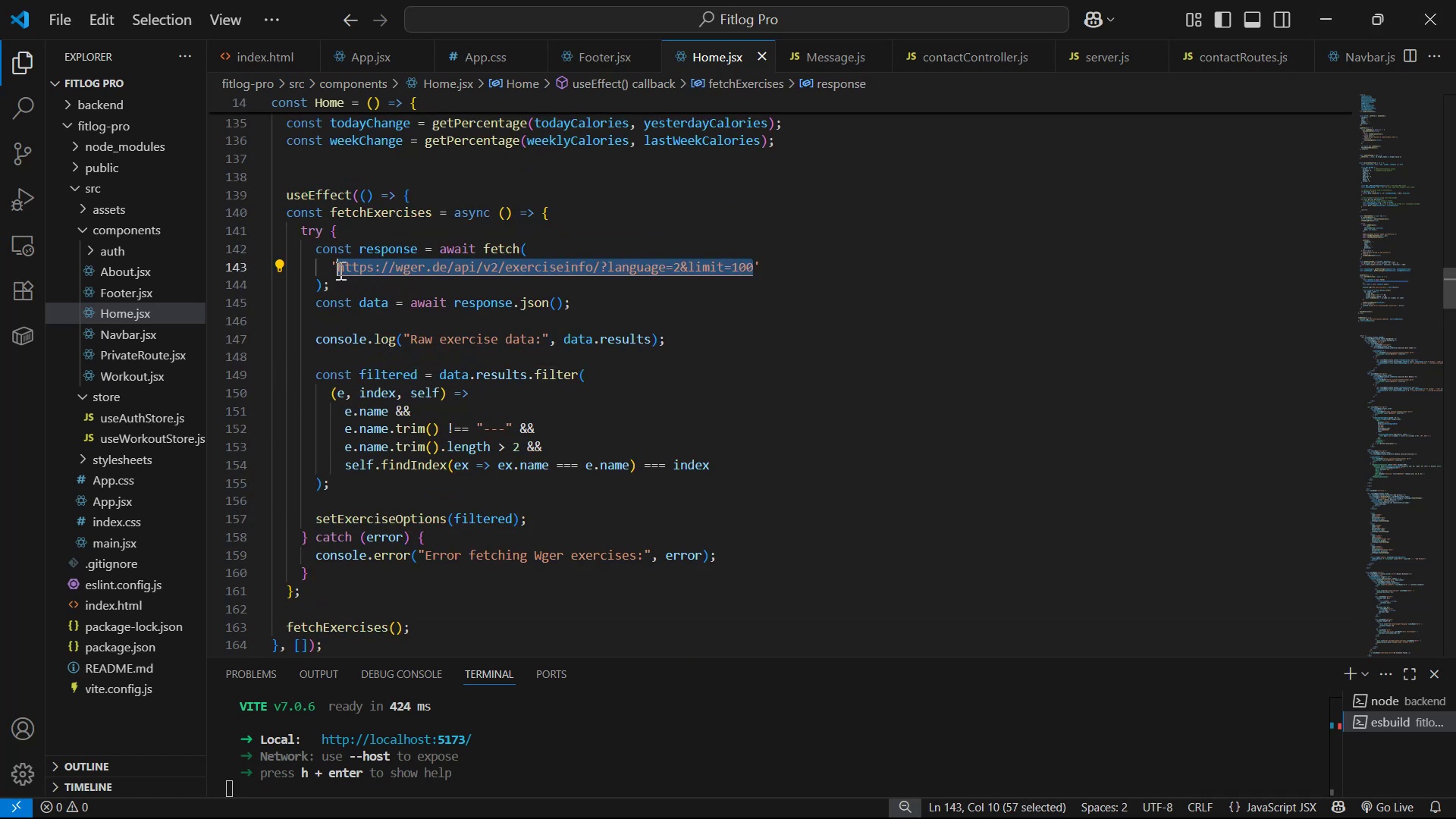 
key(Control+C)
 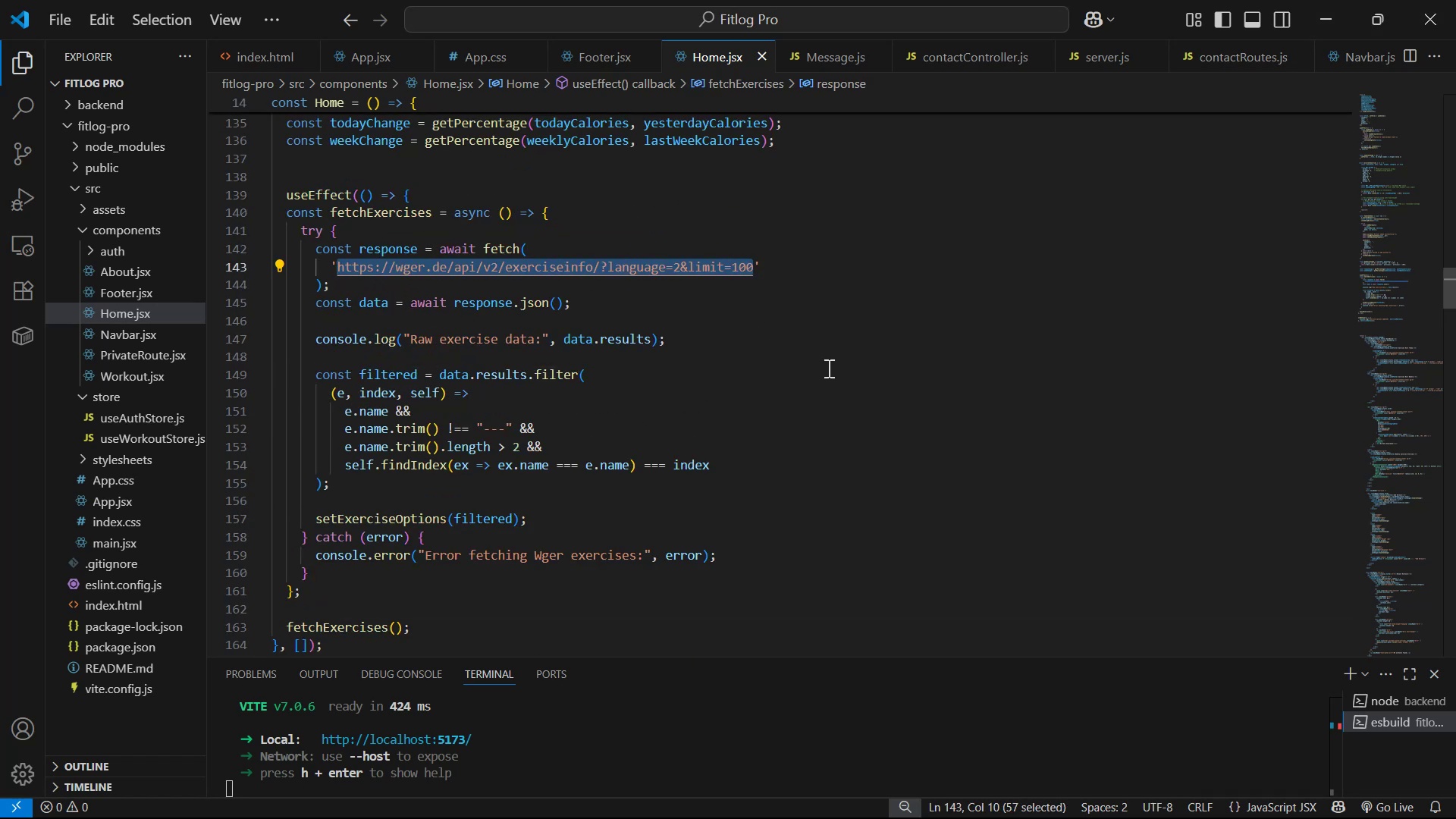 
key(Alt+Tab)
 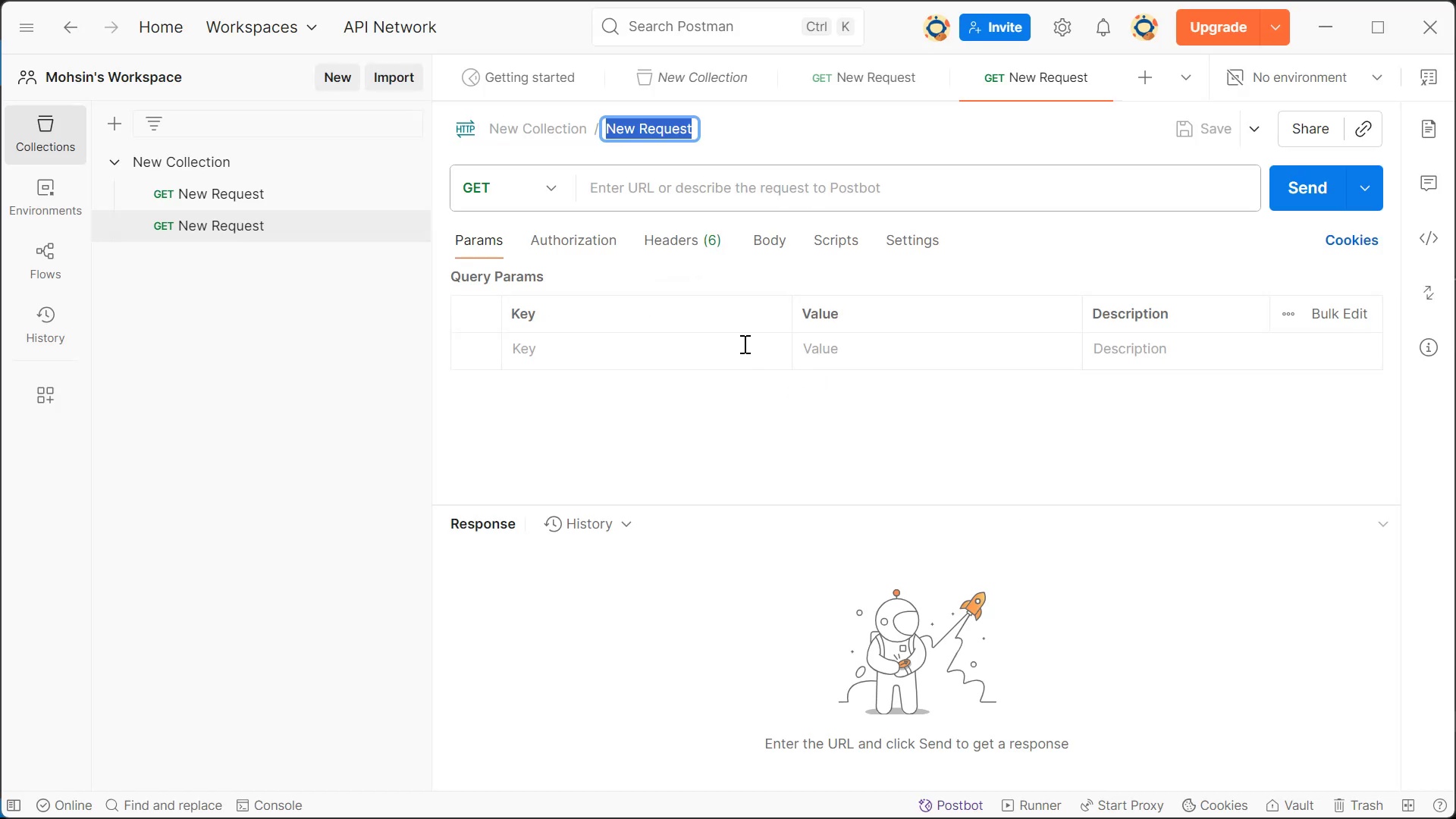 
key(Control+V)
 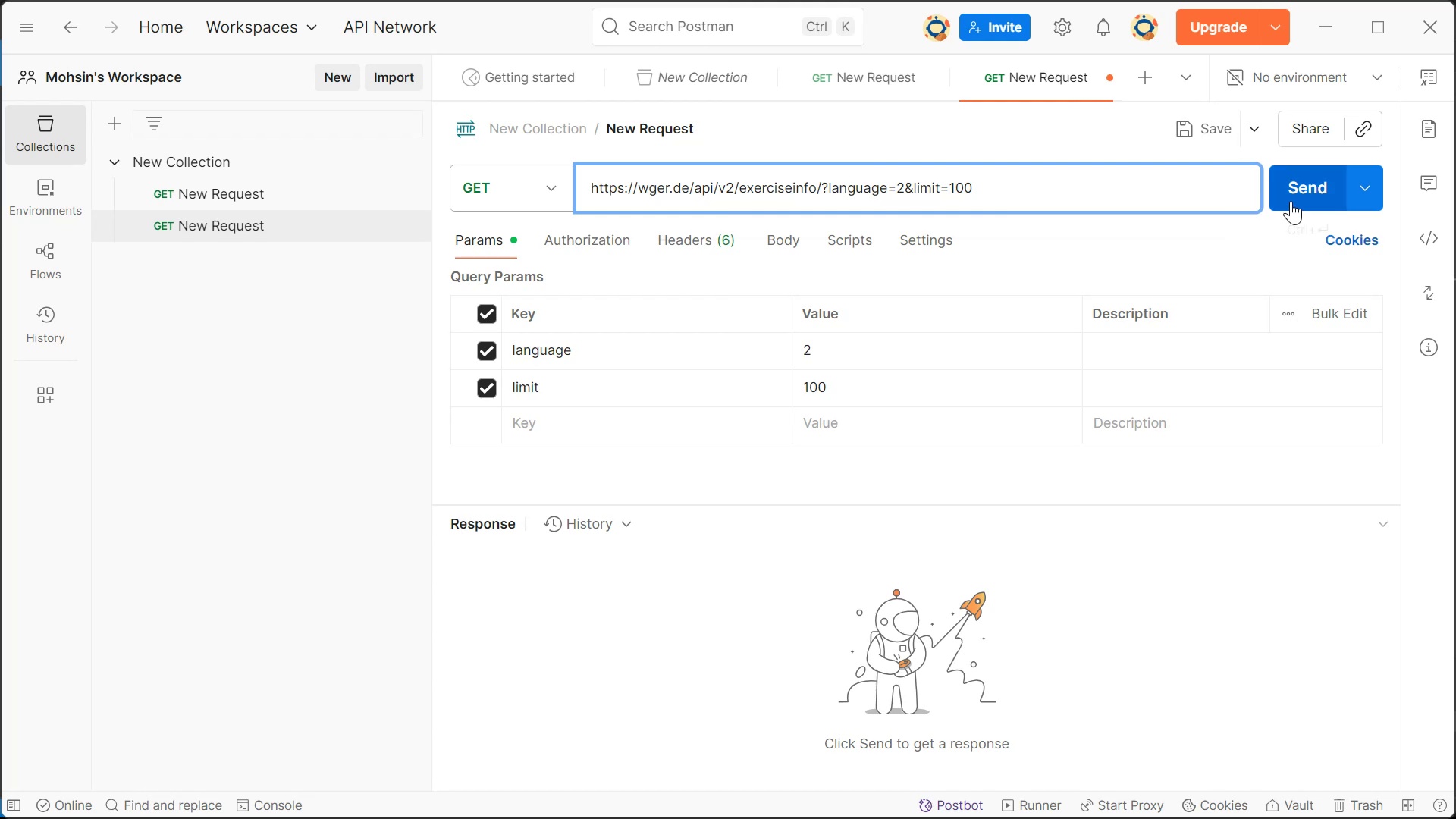 
left_click([1292, 201])
 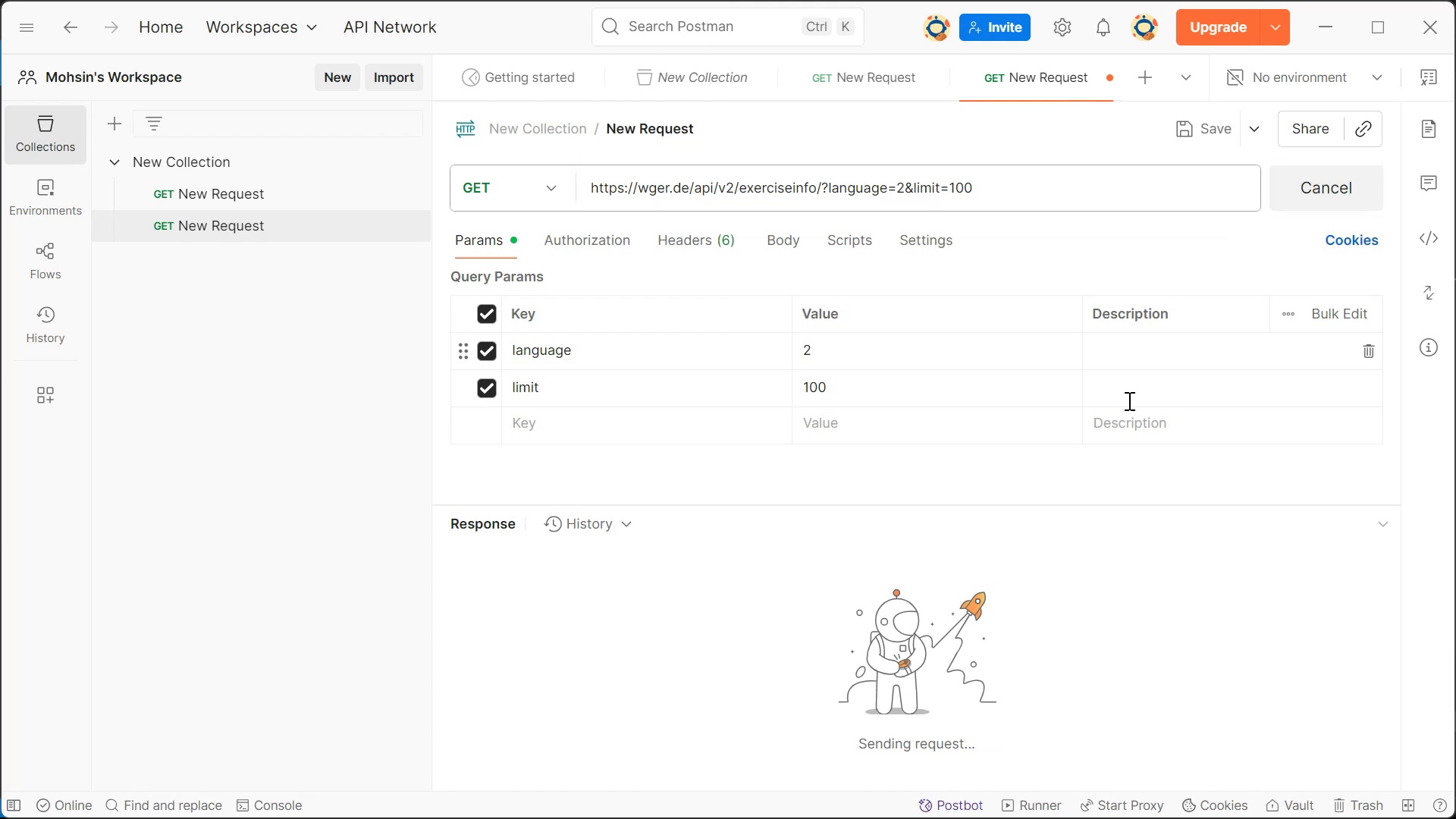 
mouse_move([1064, 472])
 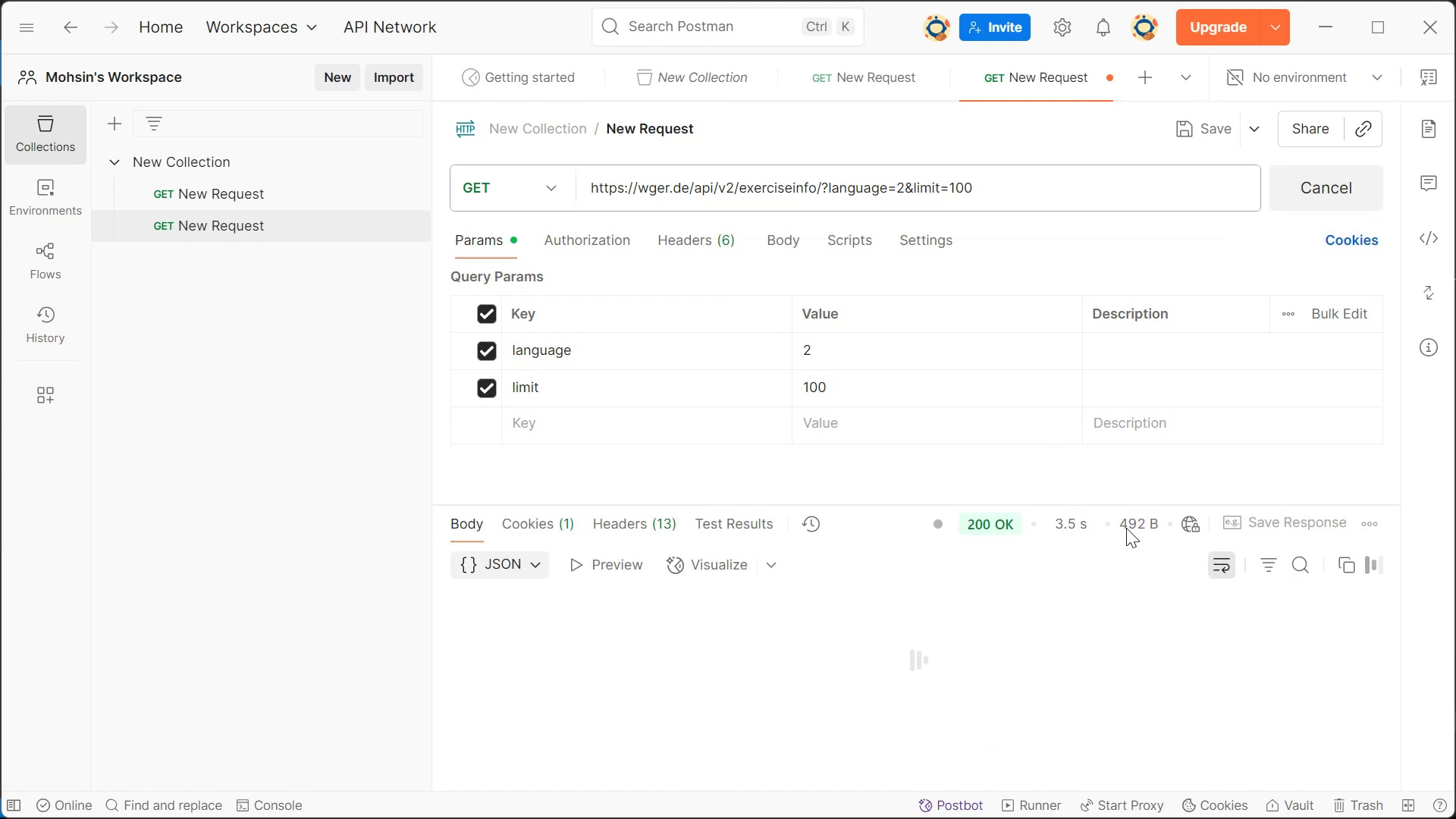 
scroll: coordinate [1158, 607], scroll_direction: down, amount: 1.0
 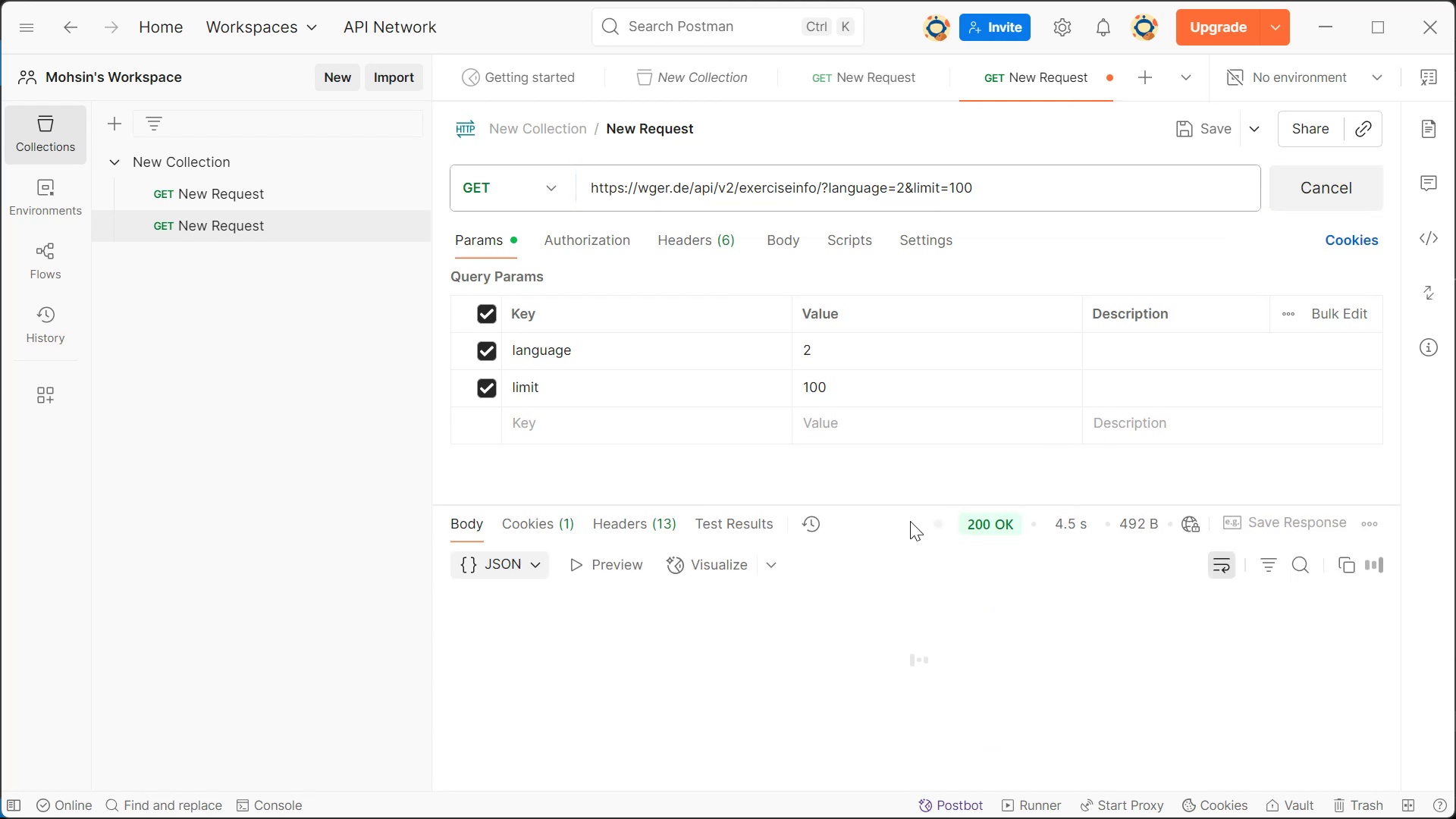 
left_click_drag(start_coordinate=[911, 504], to_coordinate=[918, 365])
 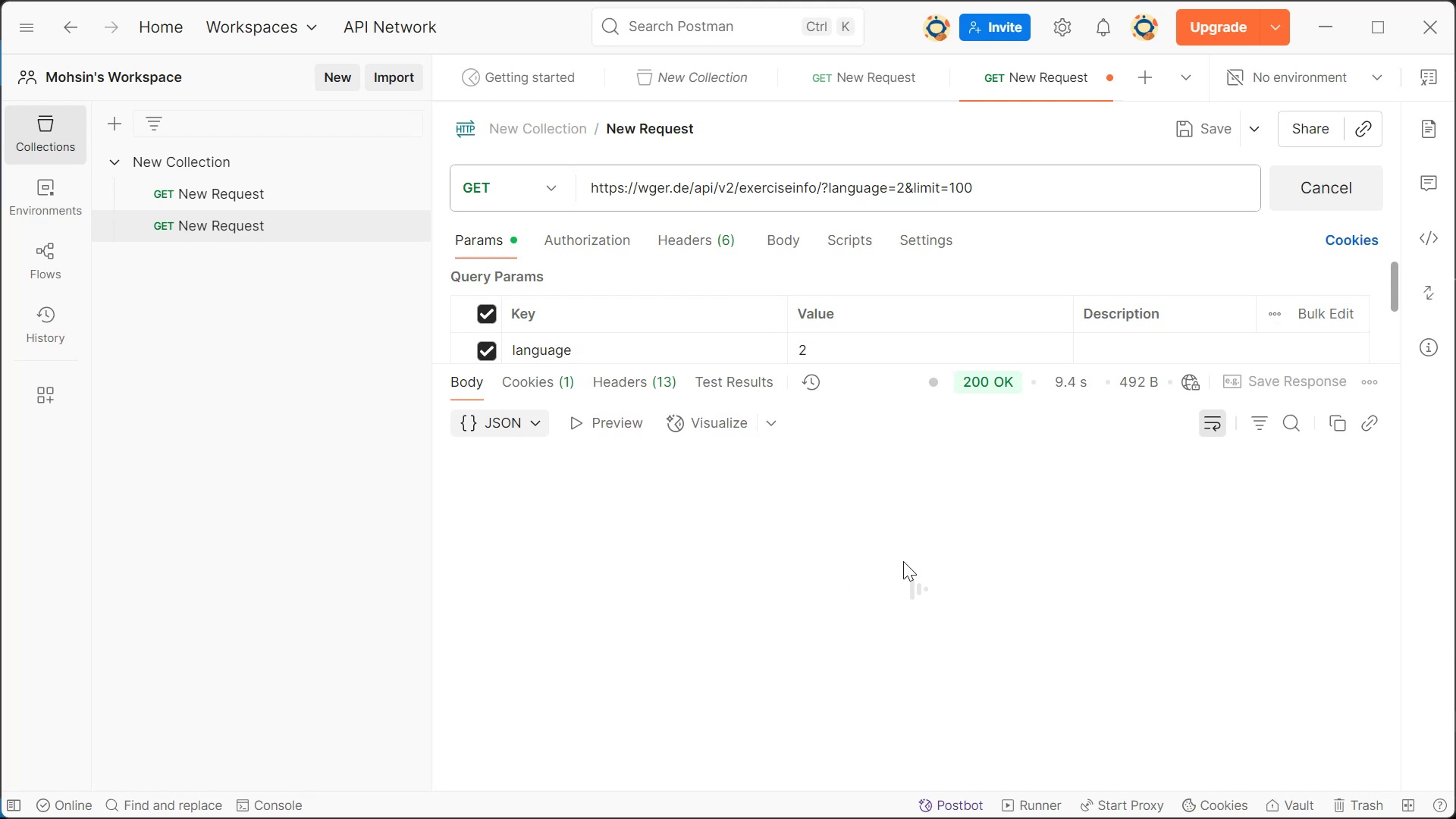 
wait(5.26)
 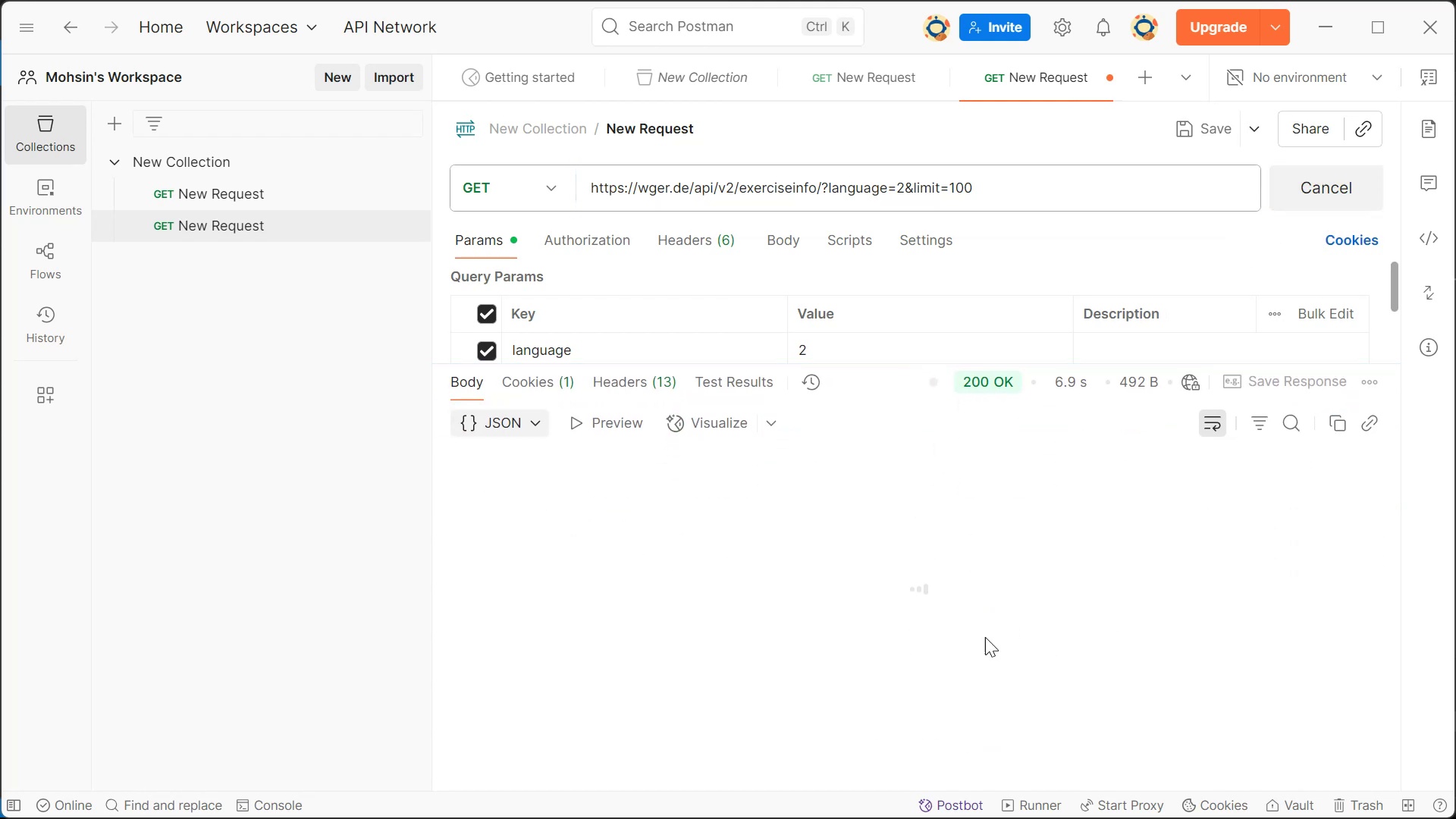 
key(Alt+Tab)
 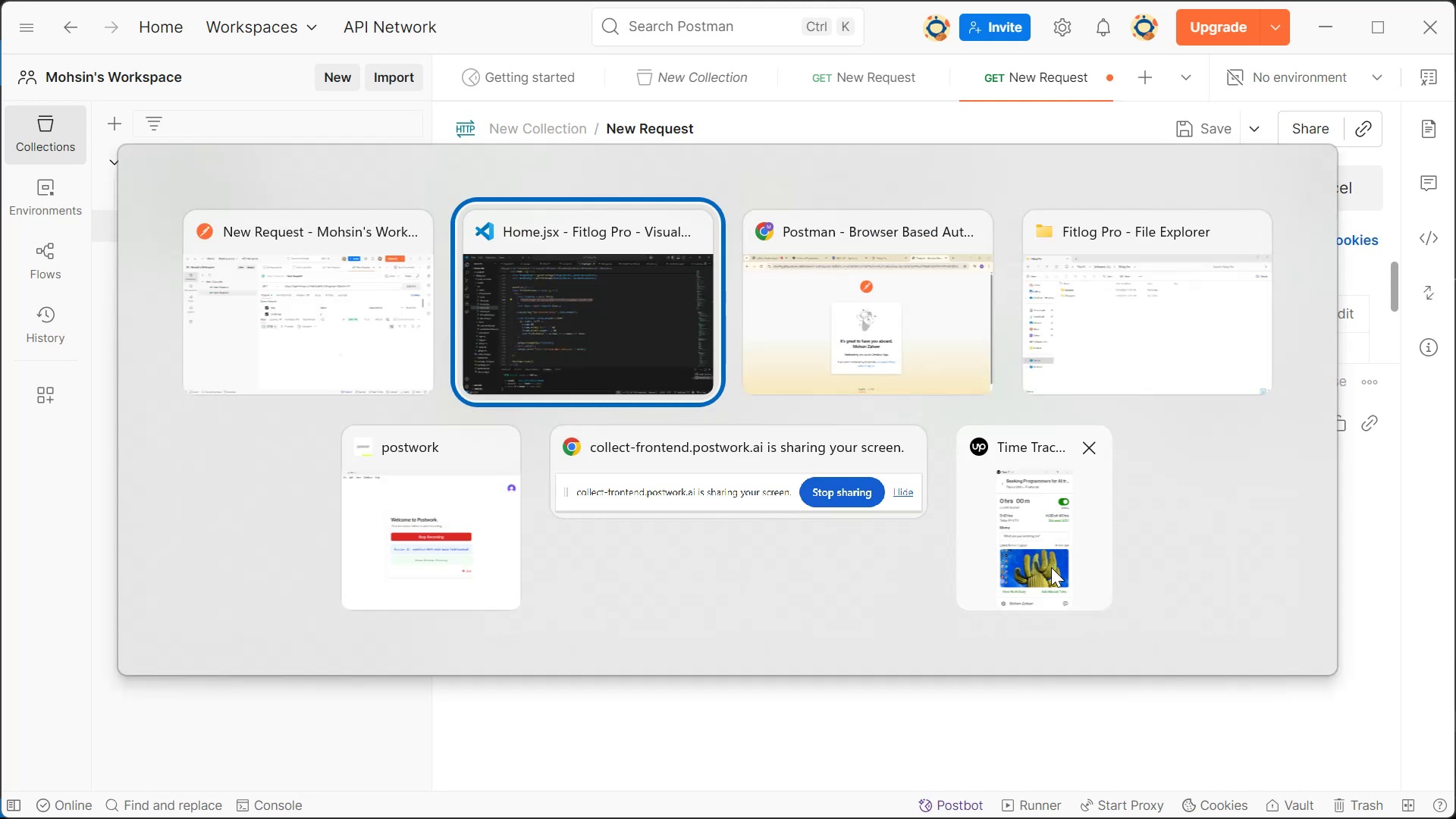 
key(Alt+Tab)
 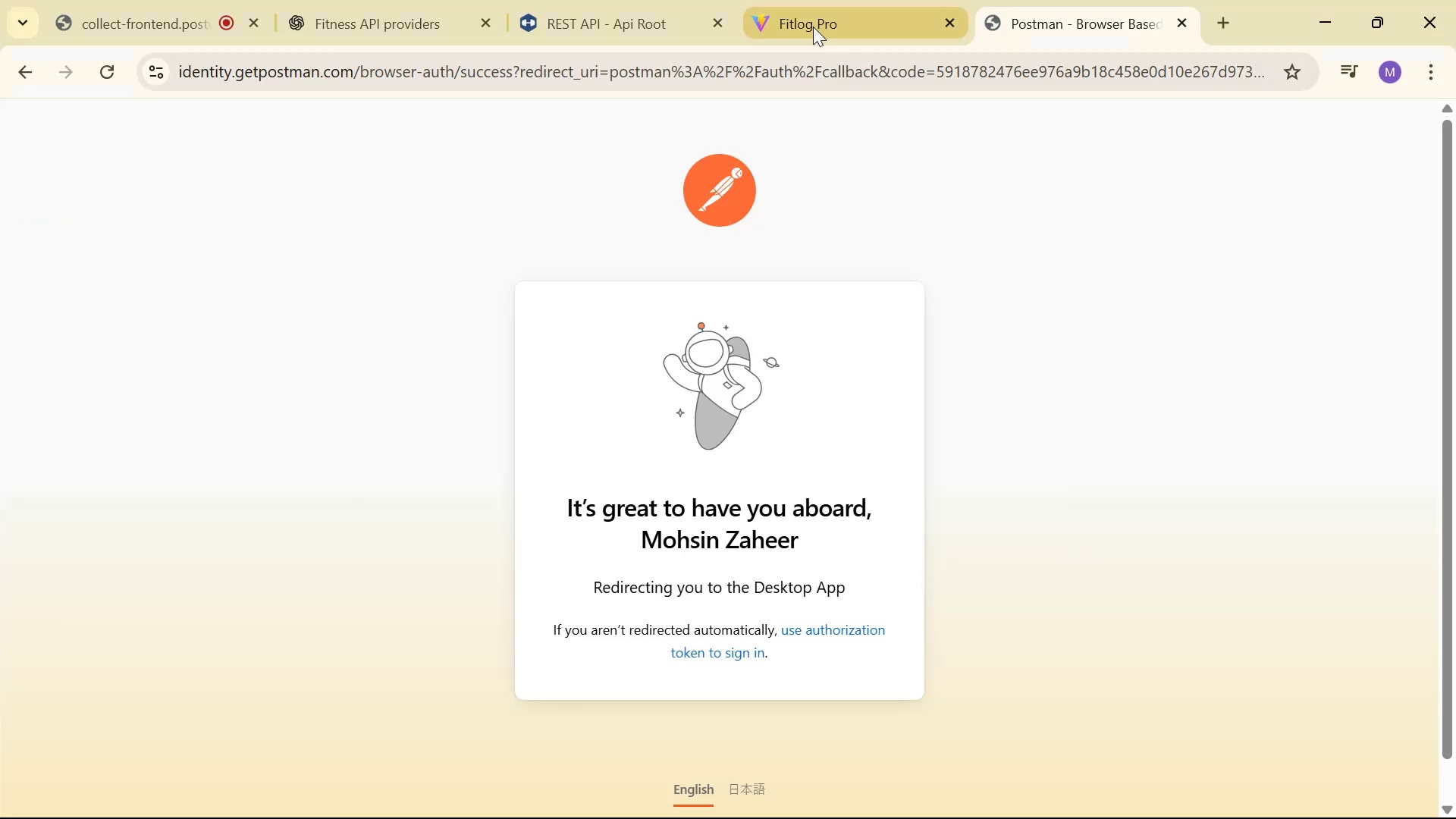 
left_click([662, 8])
 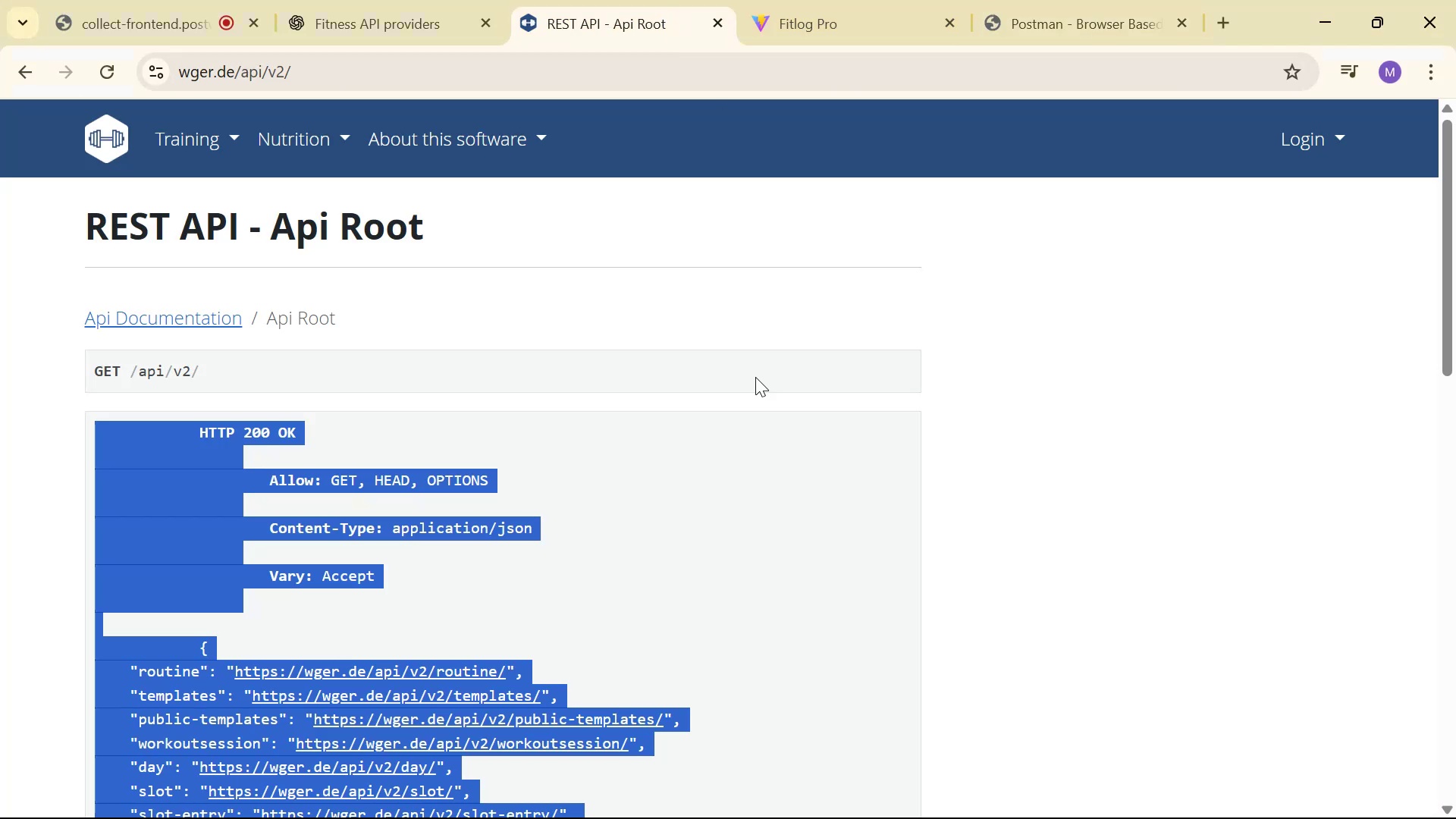 
left_click([987, 283])
 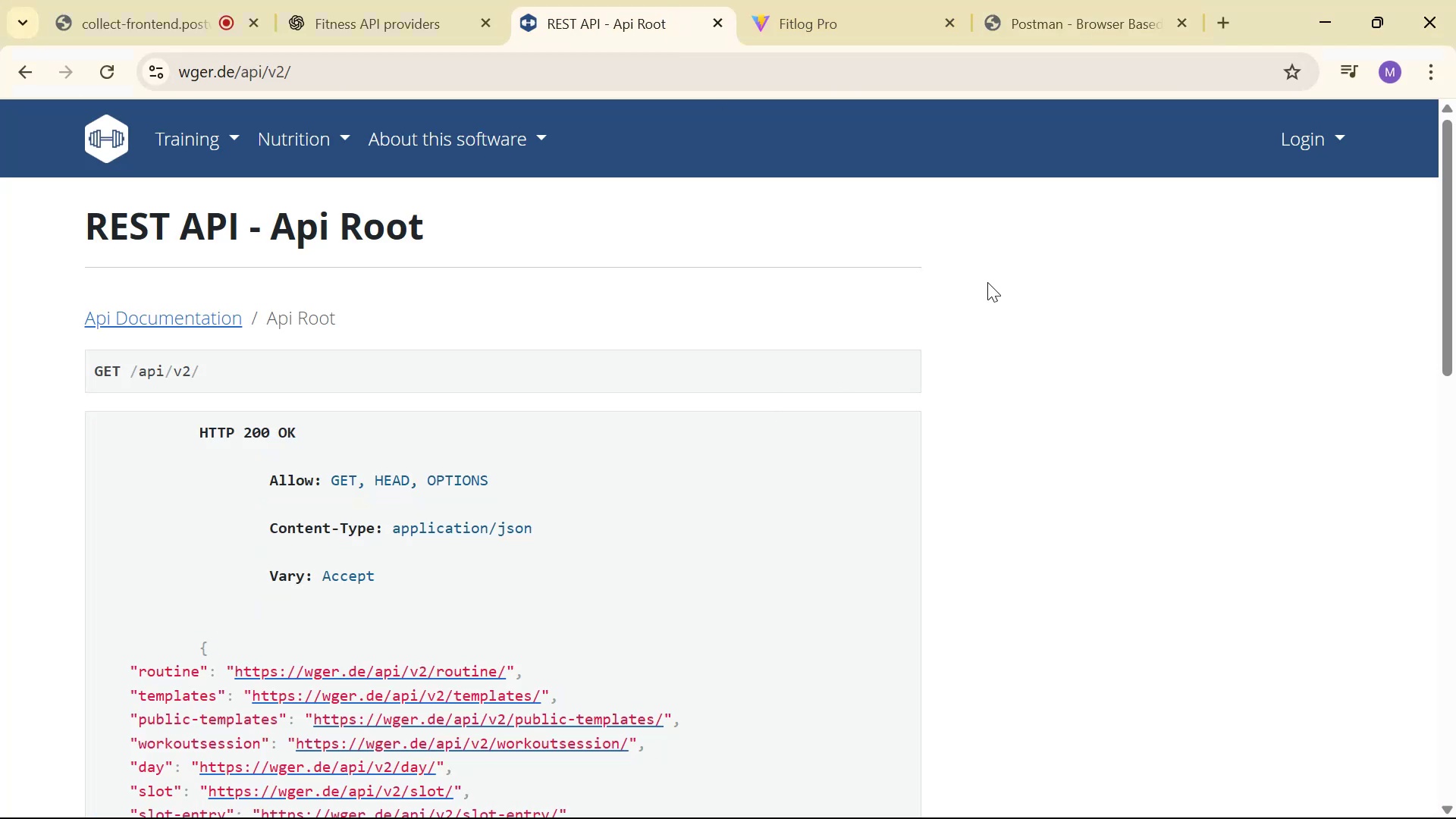 
scroll: coordinate [961, 393], scroll_direction: down, amount: 7.0
 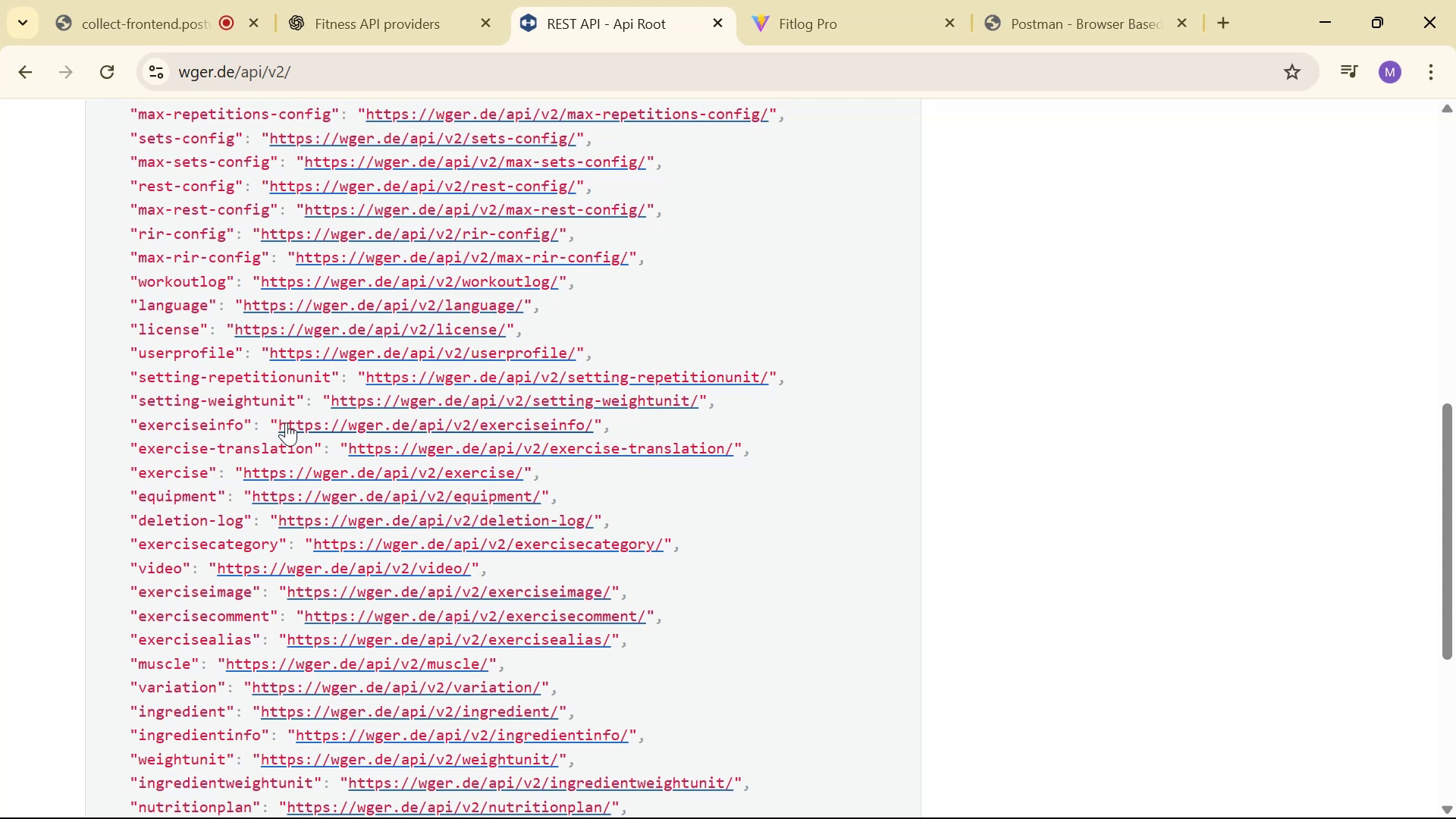 
wait(7.55)
 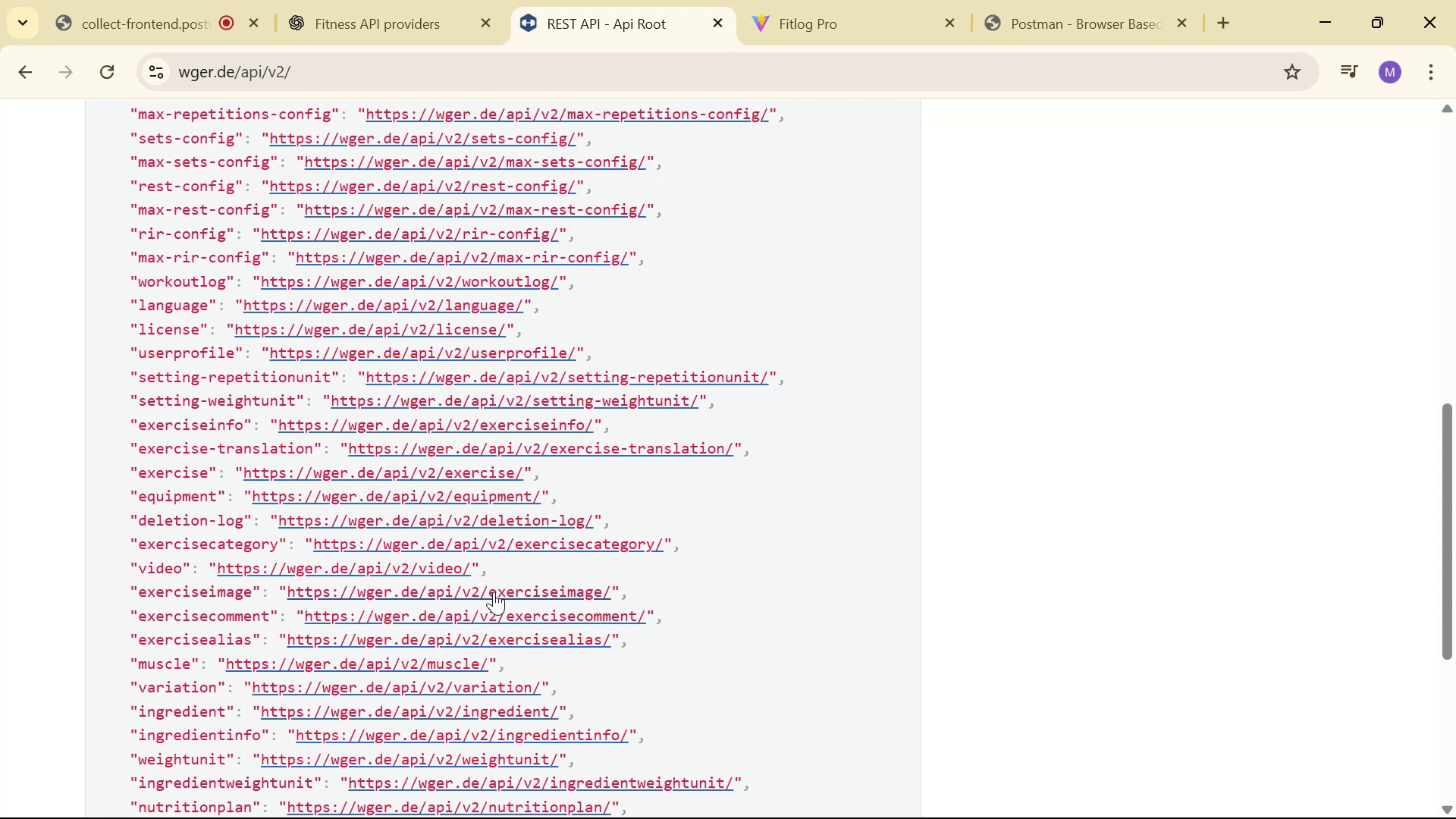 
key(Alt+AltLeft)
 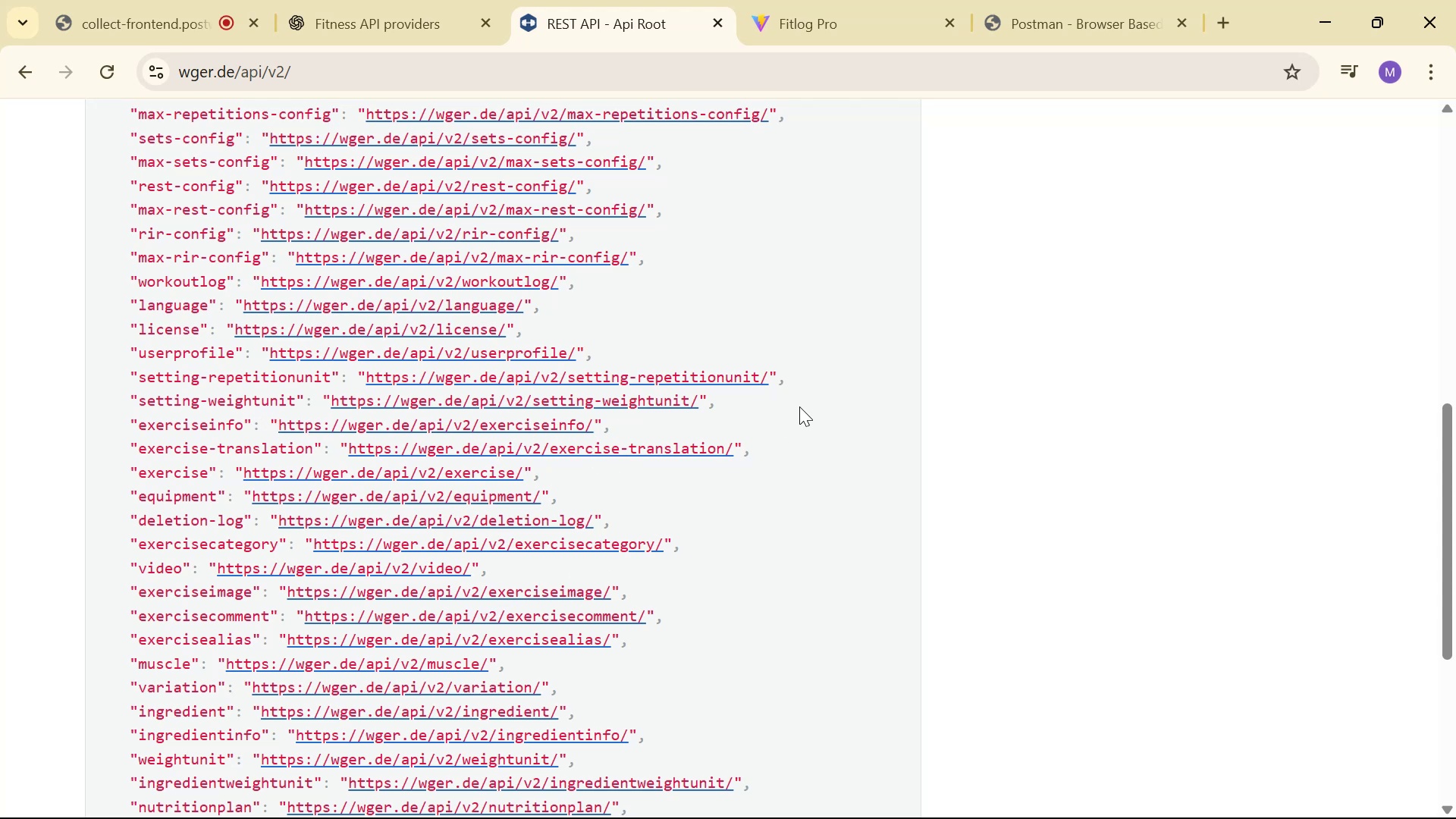 
key(Alt+Tab)
 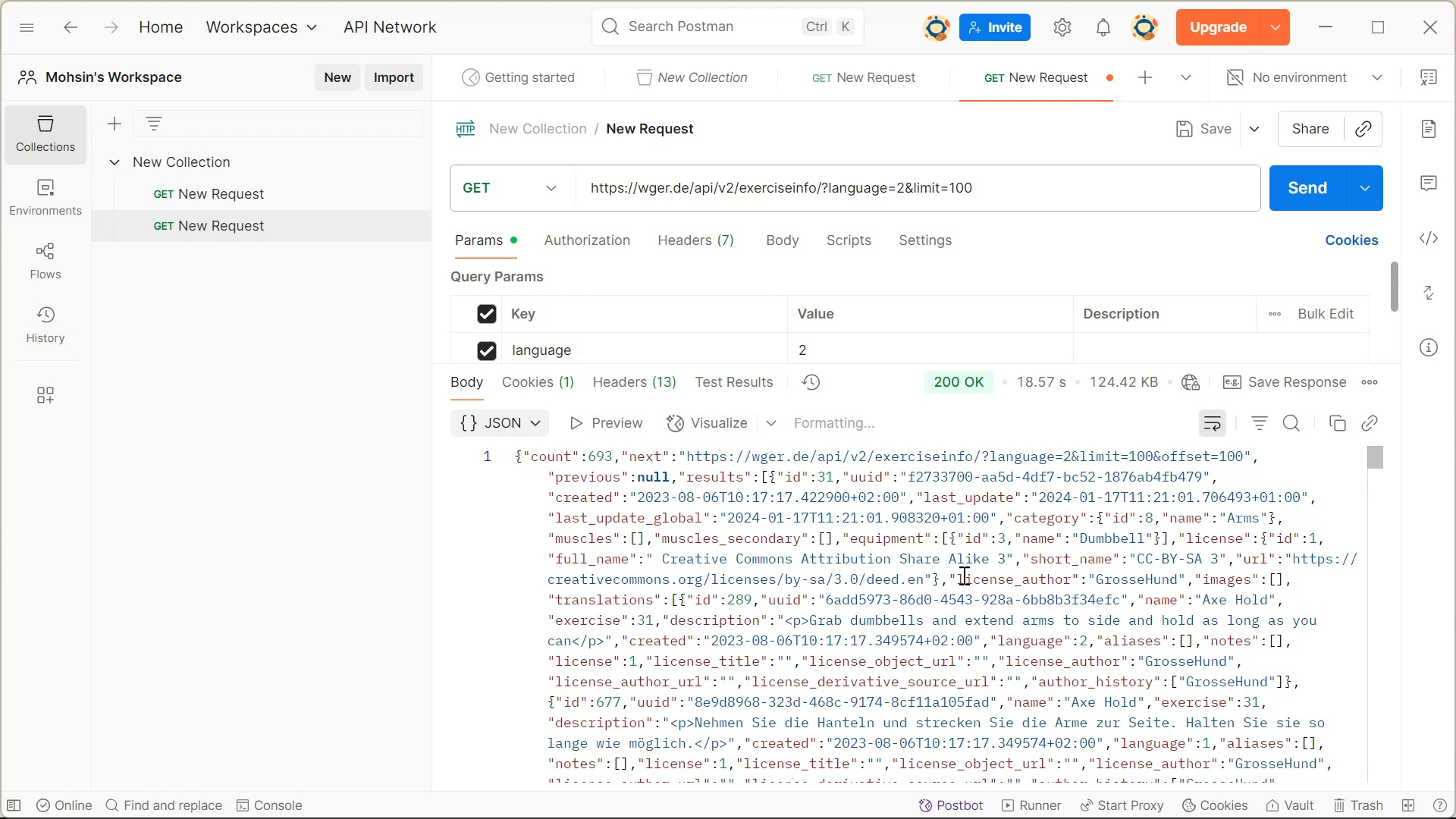 
wait(7.13)
 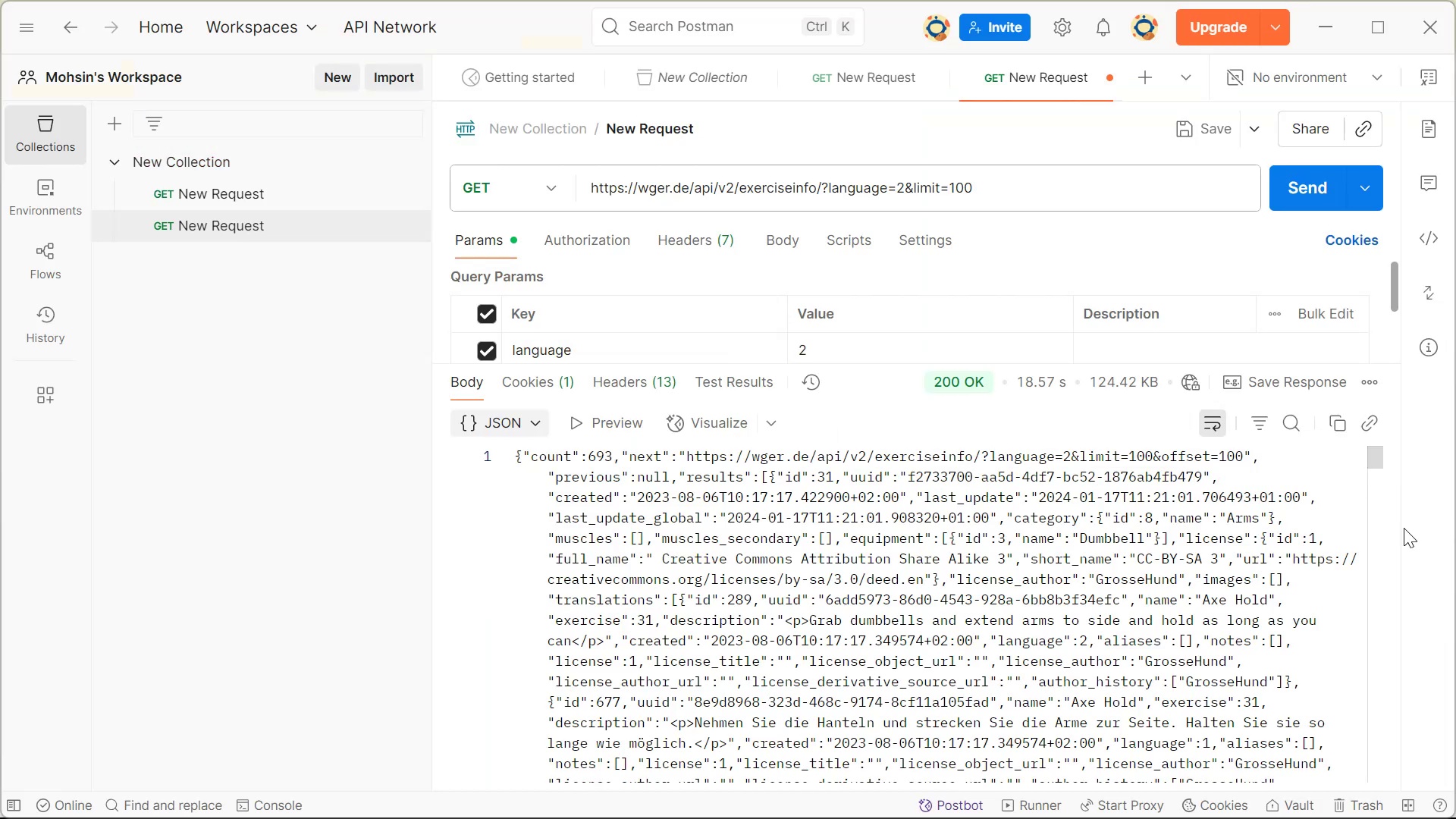 
key(Alt+Tab)
 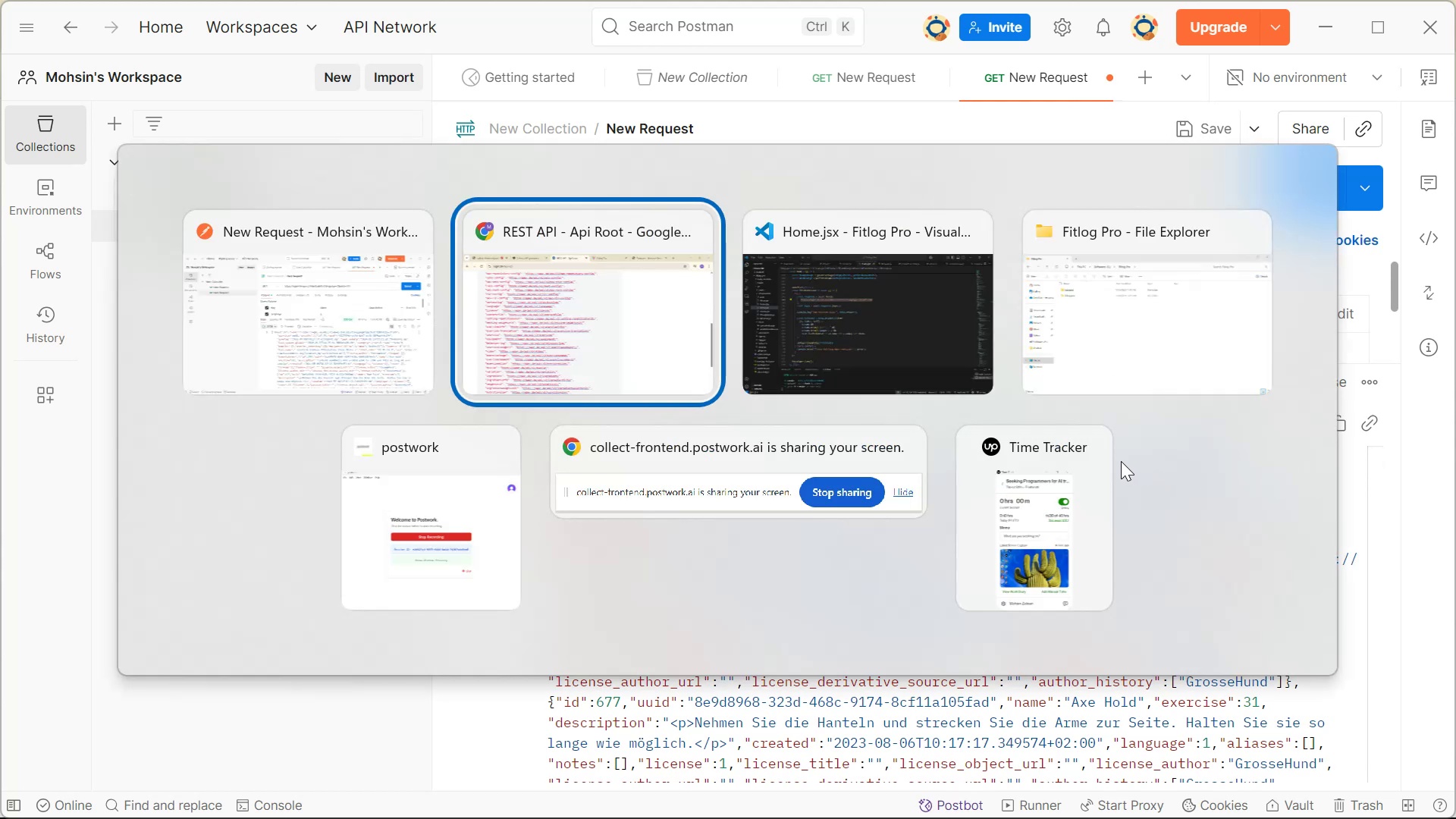 
key(Alt+Tab)
 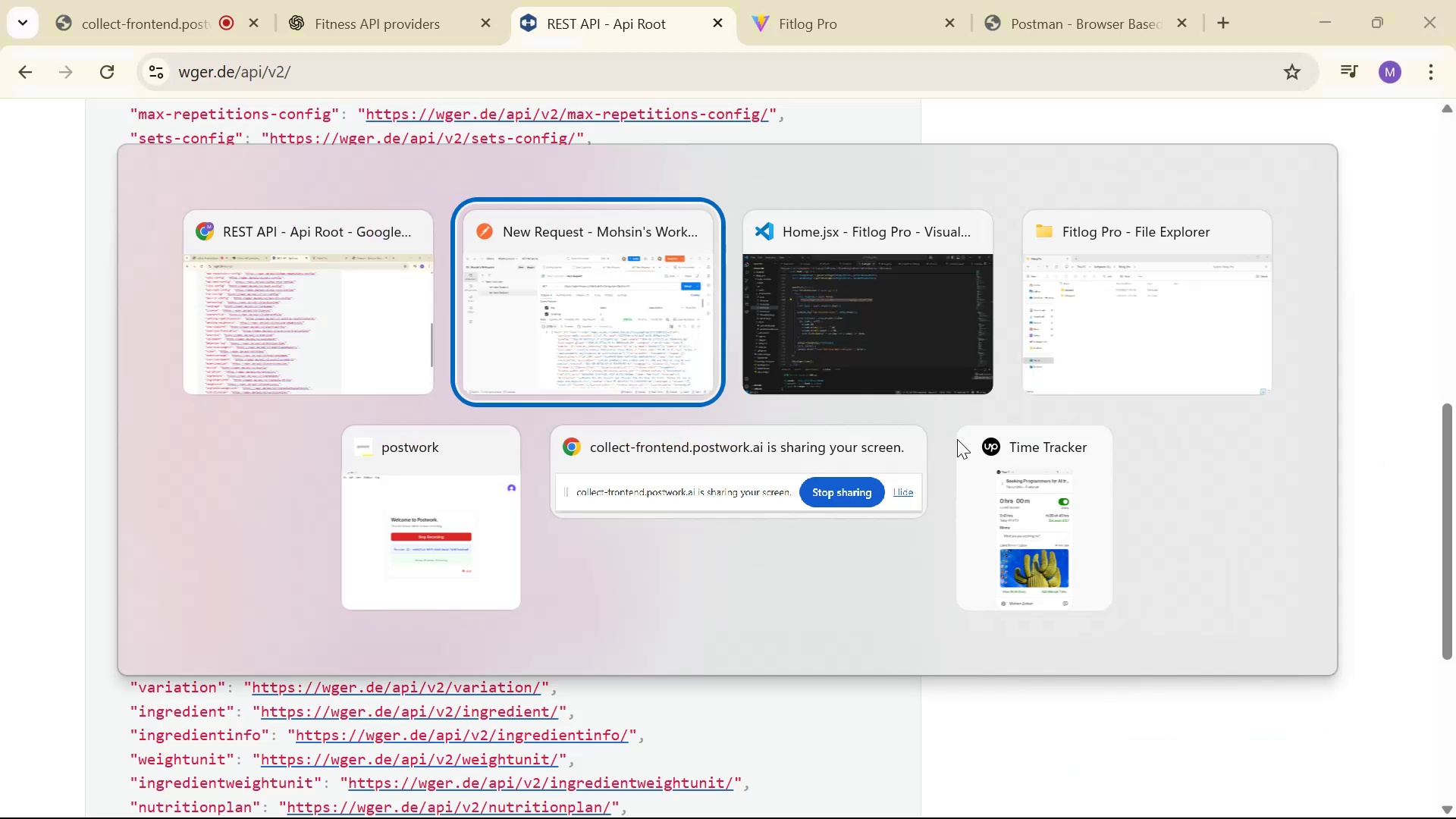 
key(Alt+Tab)
 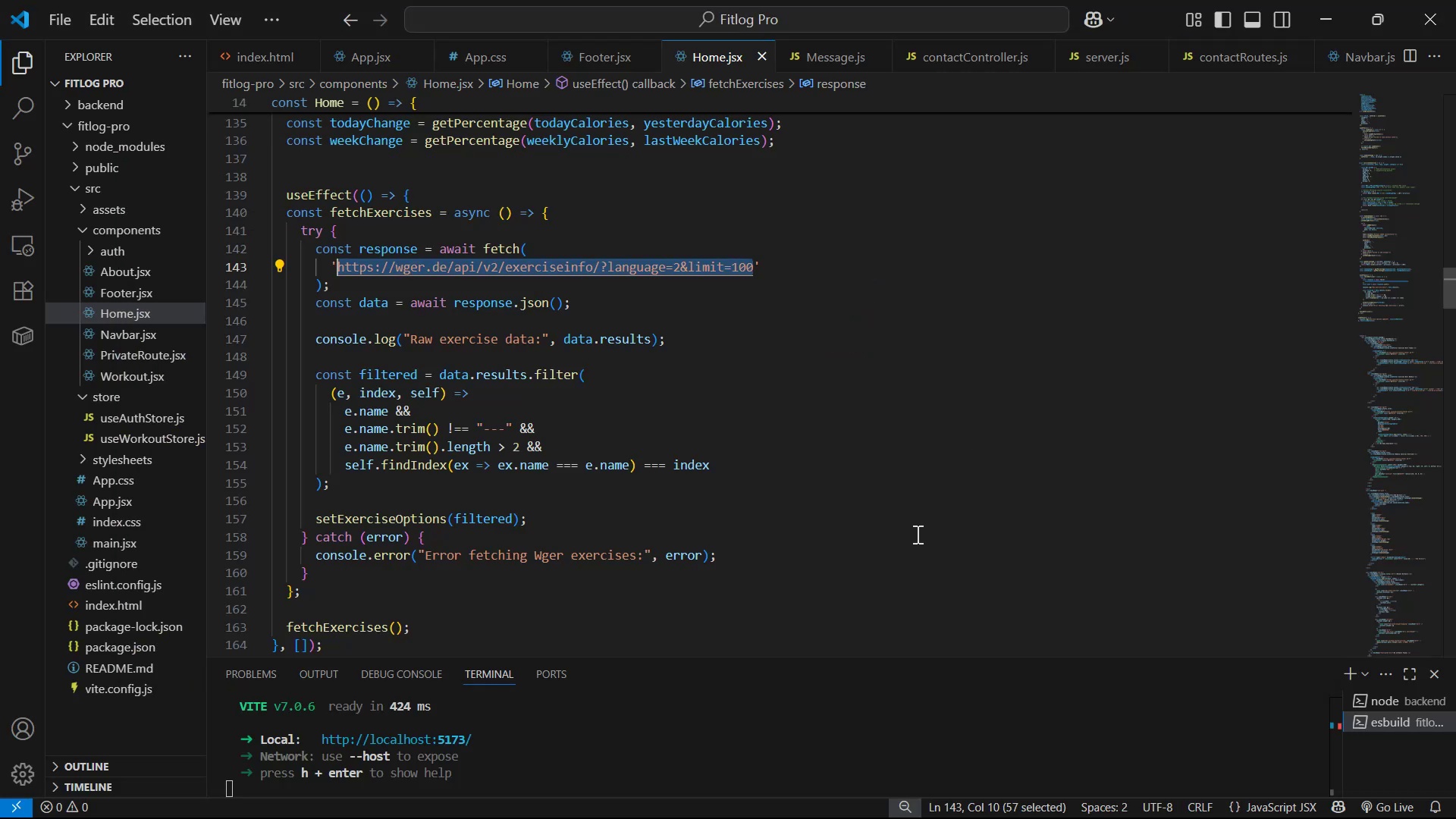 
scroll: coordinate [924, 501], scroll_direction: none, amount: 0.0
 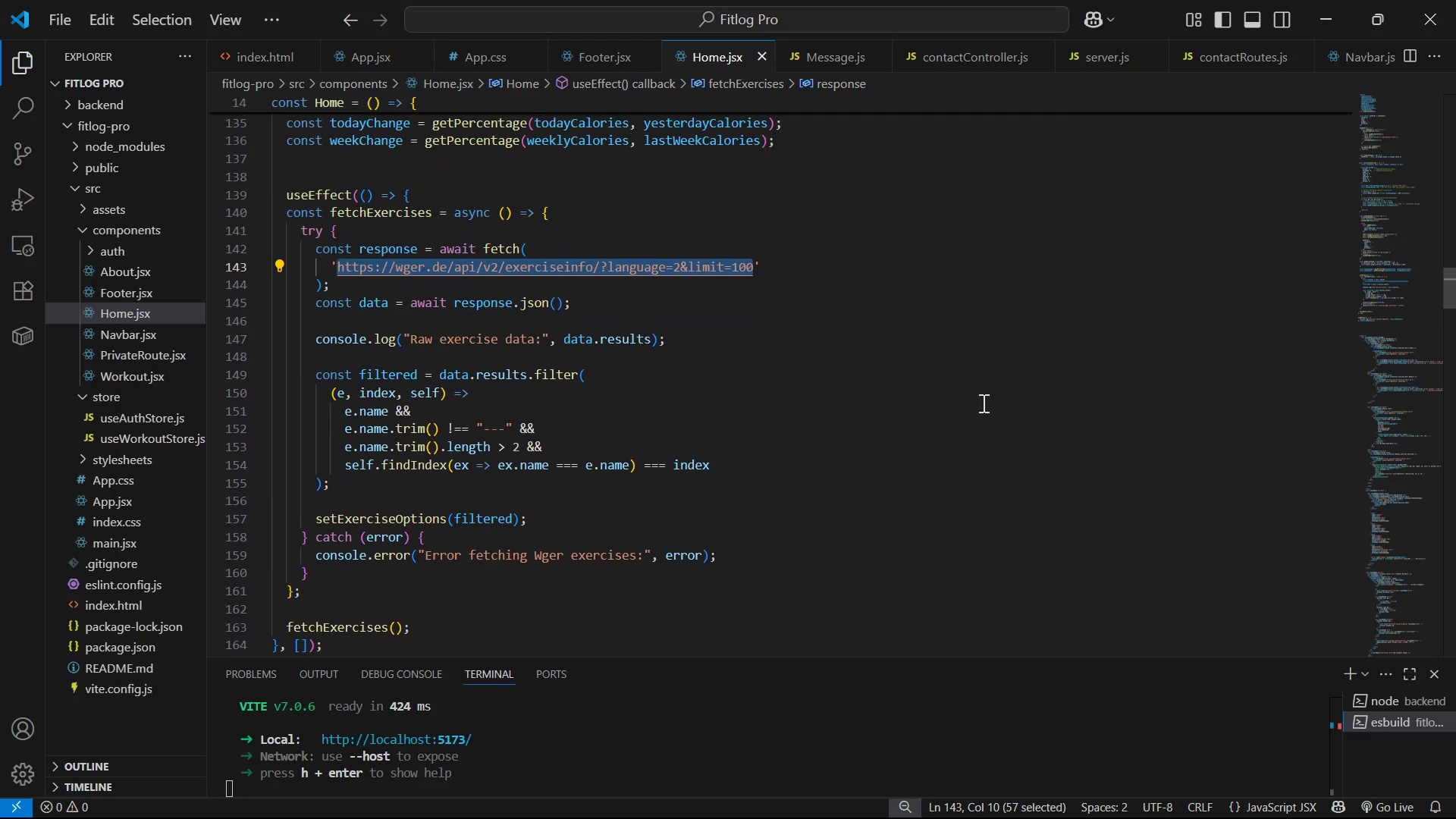 
left_click([982, 403])
 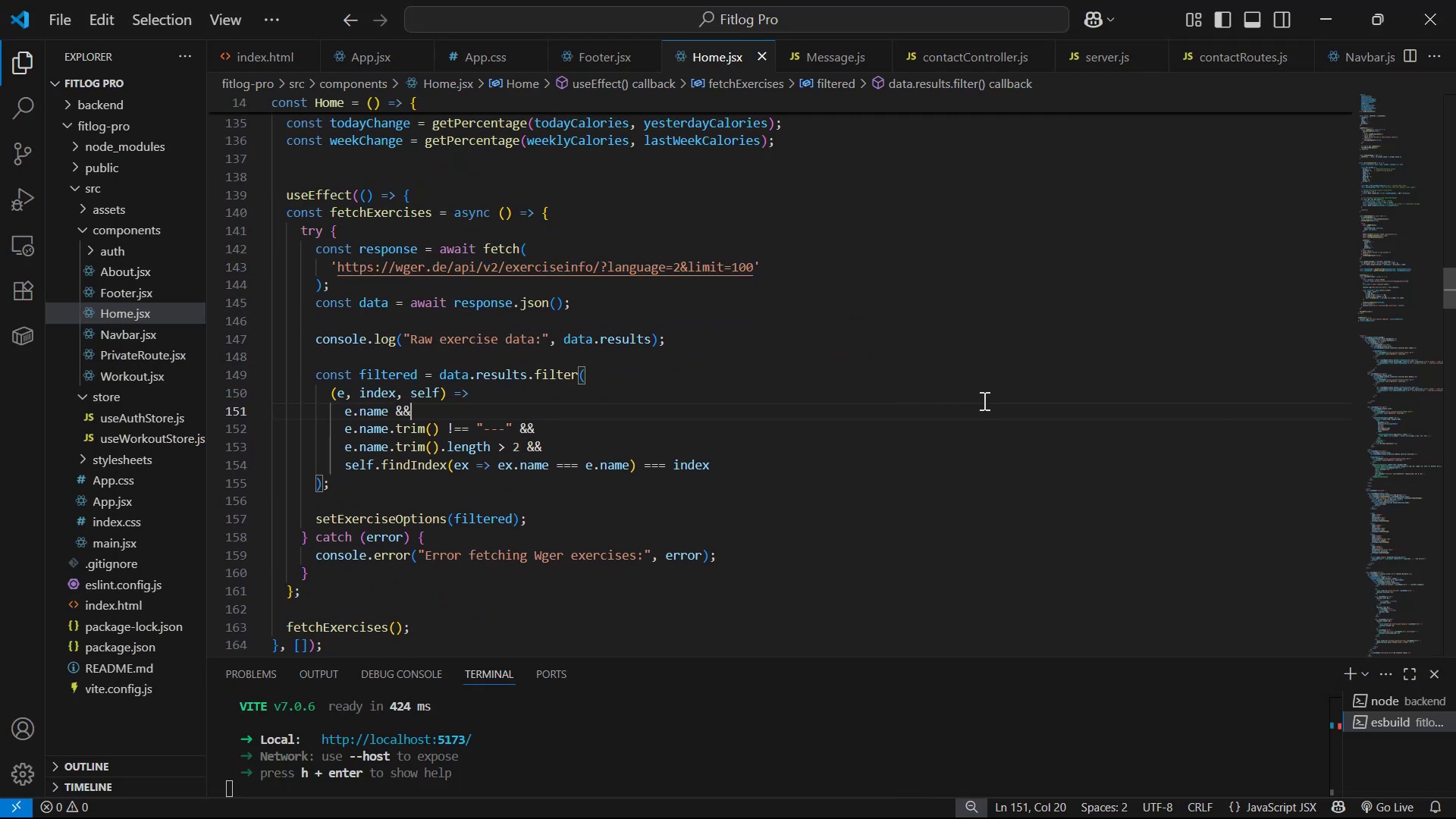 
key(Control+A)
 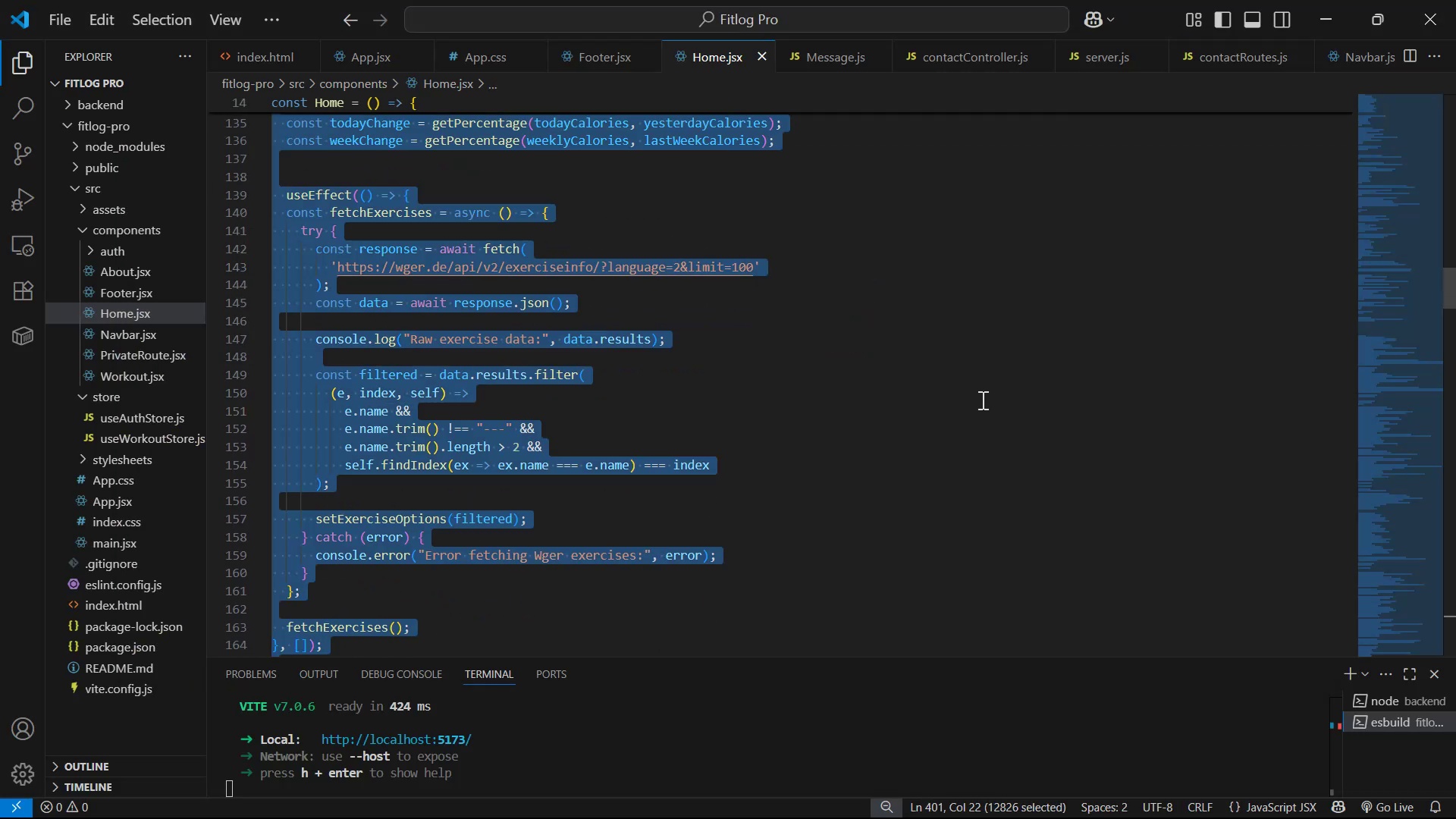 
key(Control+C)
 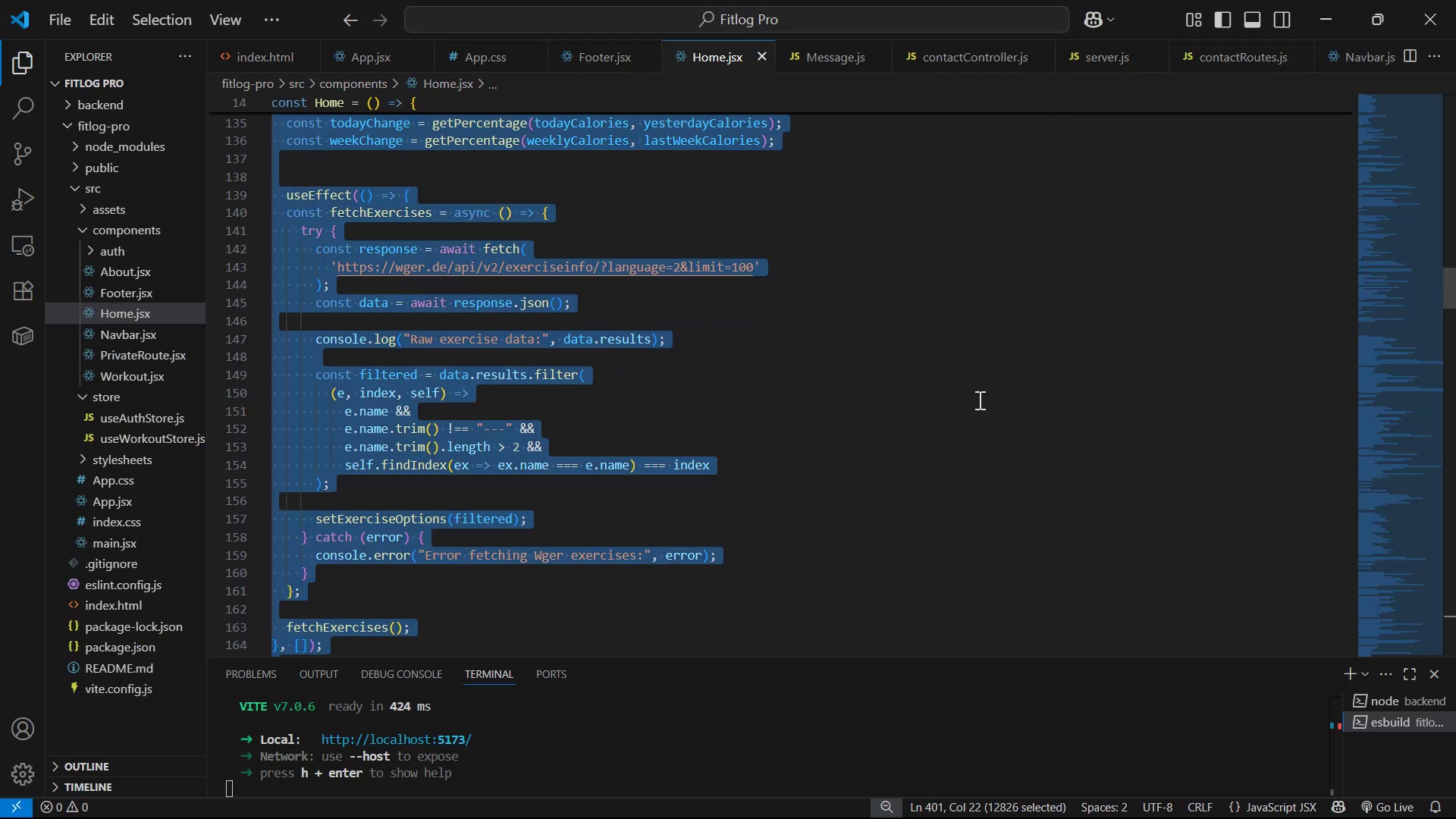 
key(Control+C)
 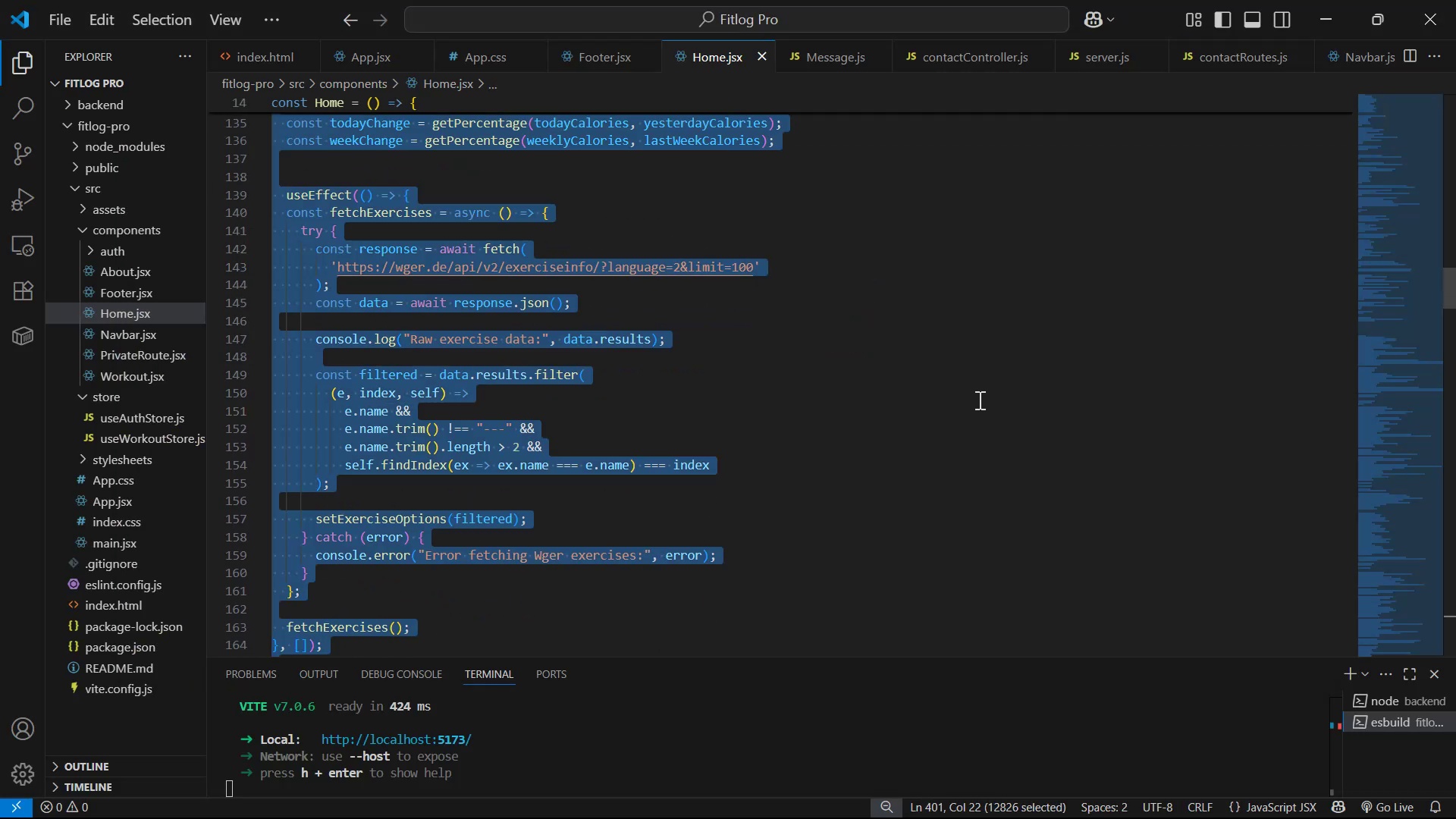 
key(Control+C)
 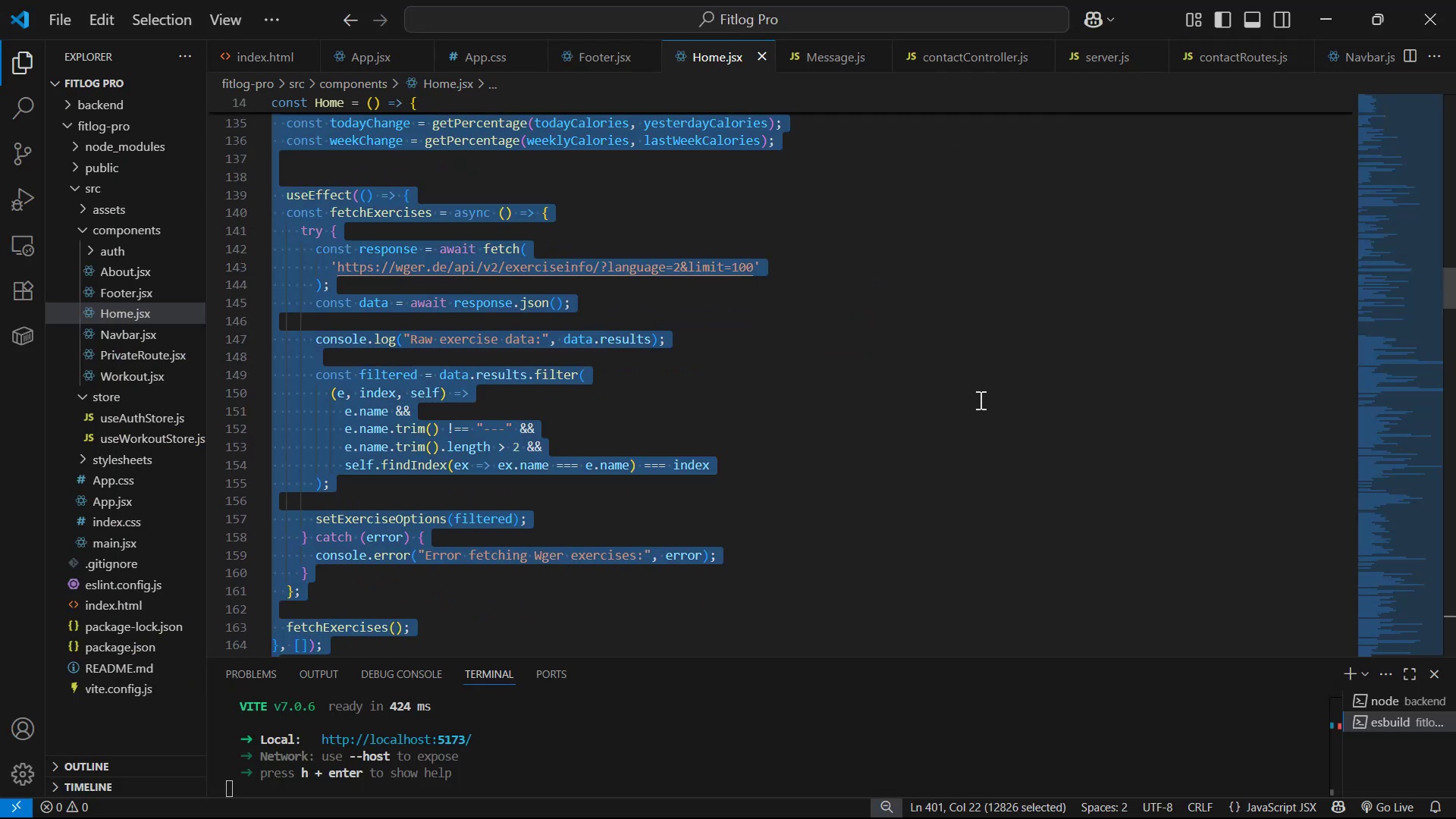 
key(Control+C)
 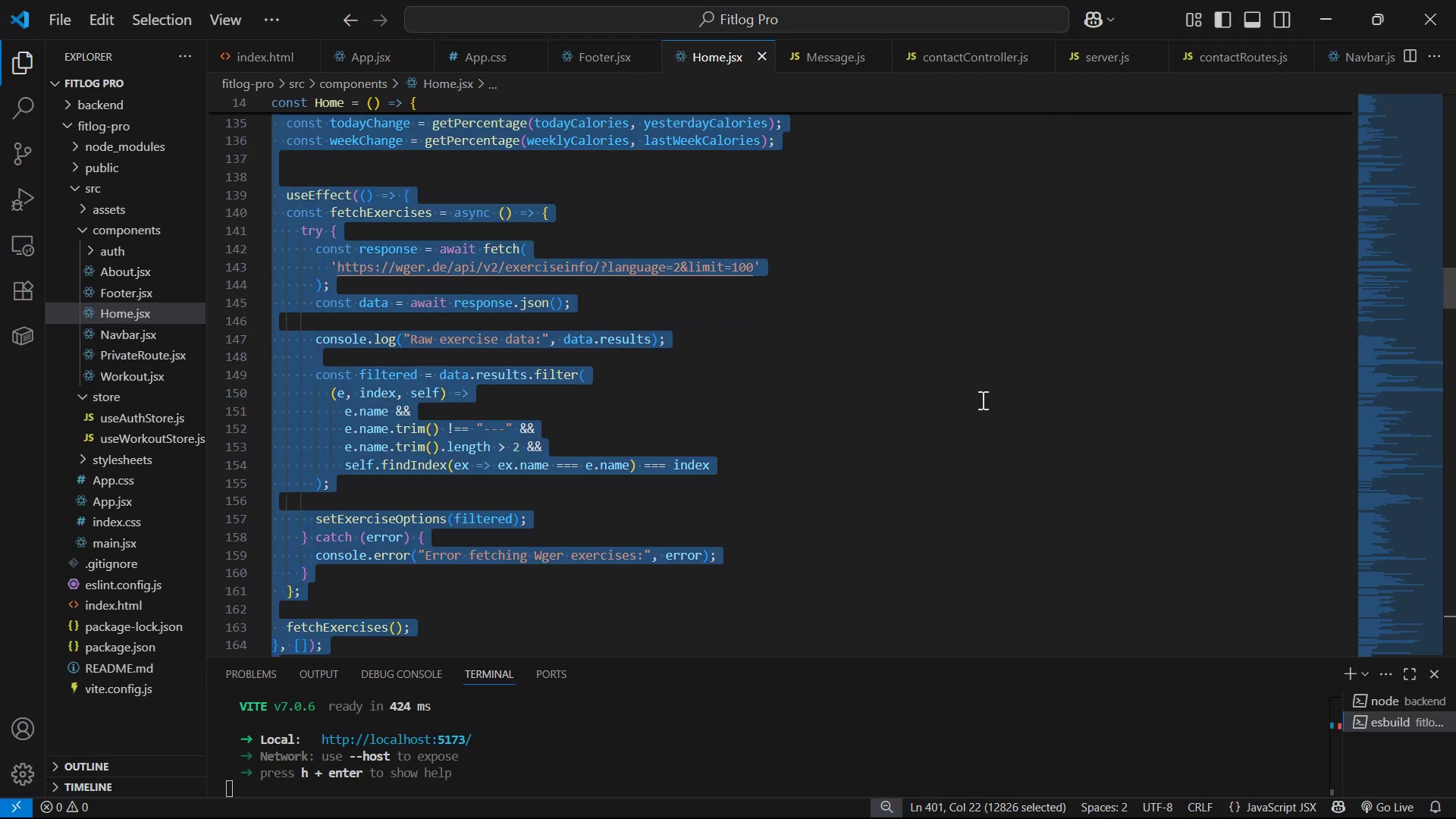 
key(Alt+AltLeft)
 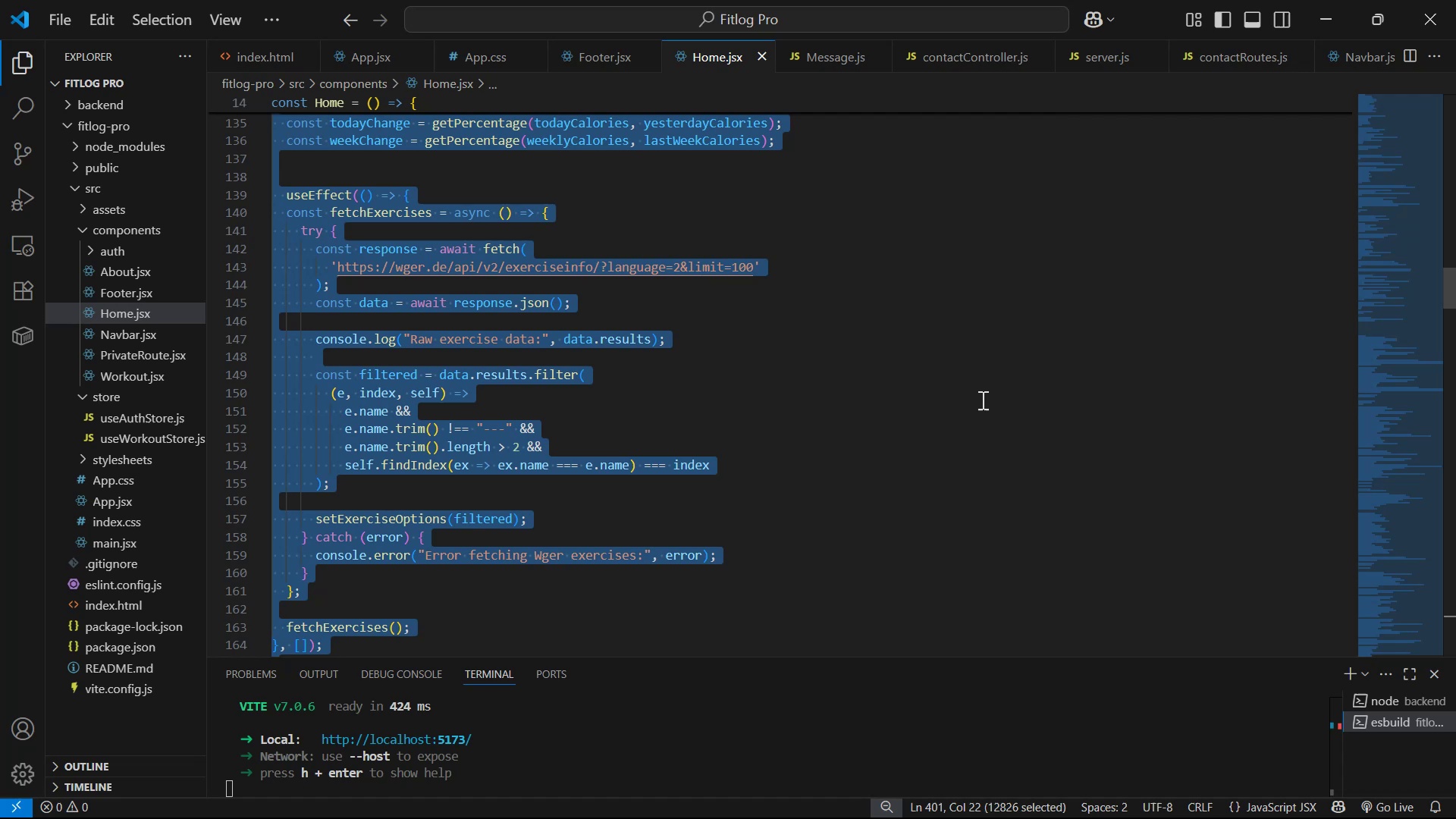 
key(Alt+Tab)
 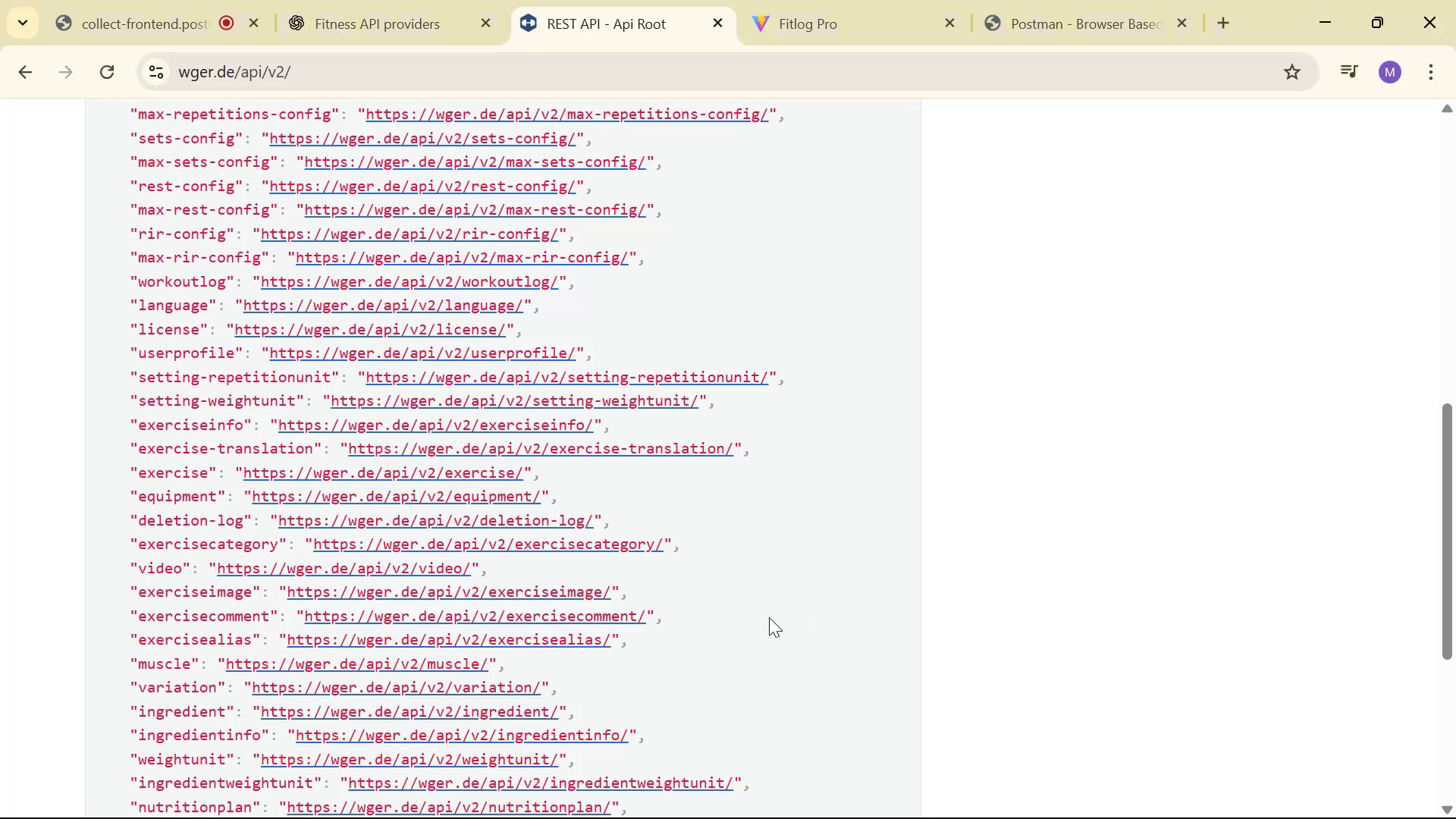 
key(Alt+Tab)
 